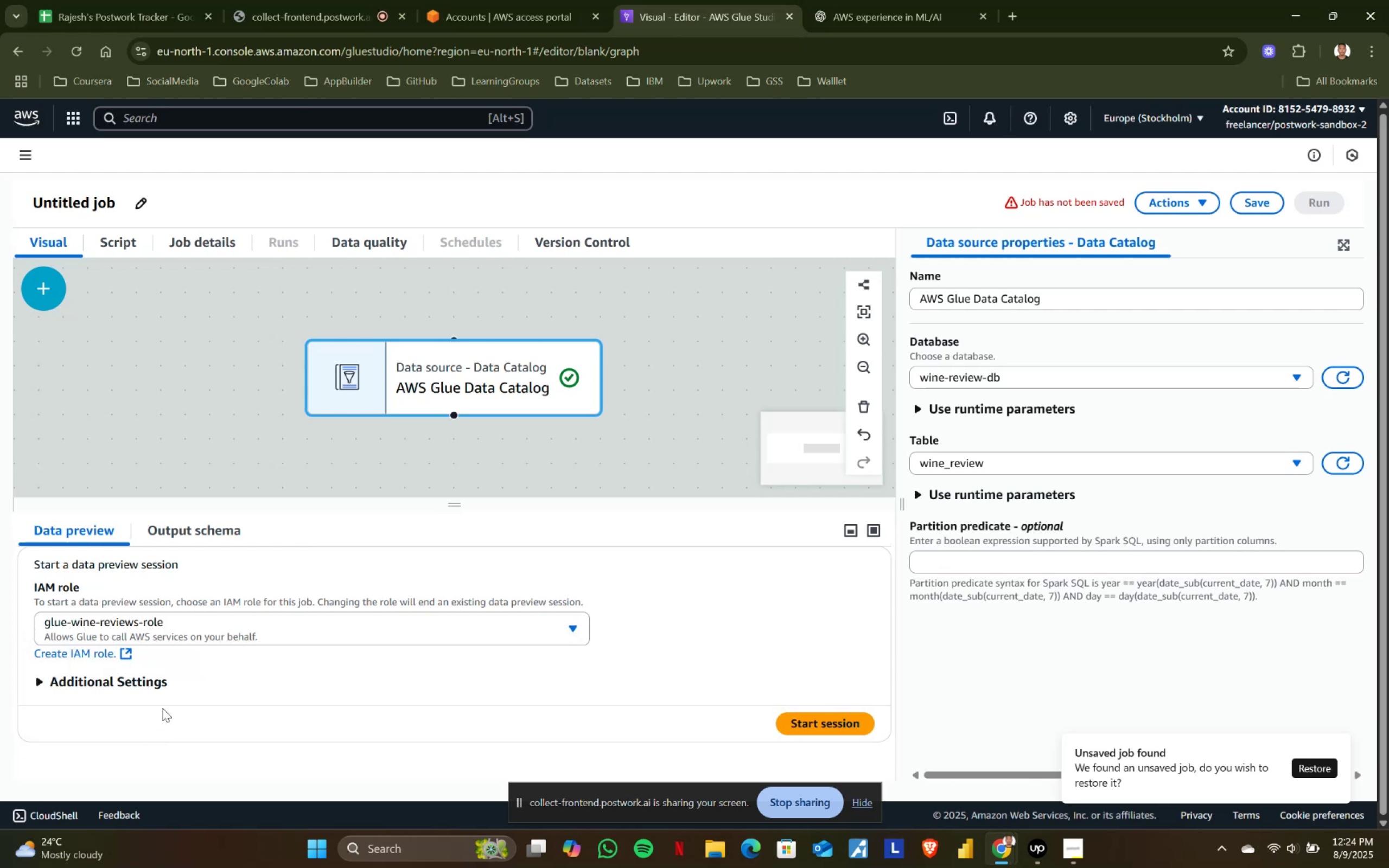 
scroll: coordinate [185, 691], scroll_direction: down, amount: 1.0
 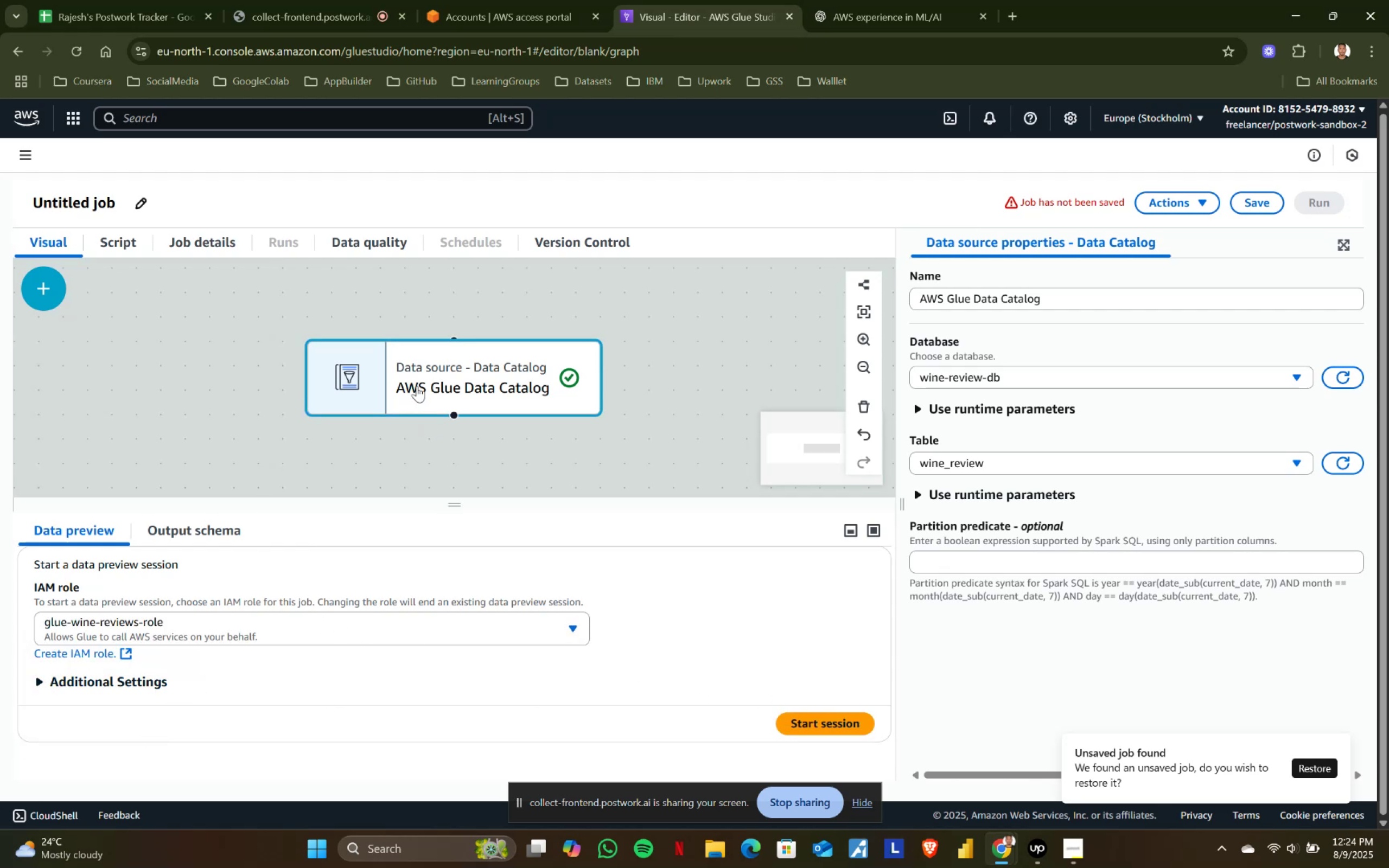 
mouse_move([64, 310])
 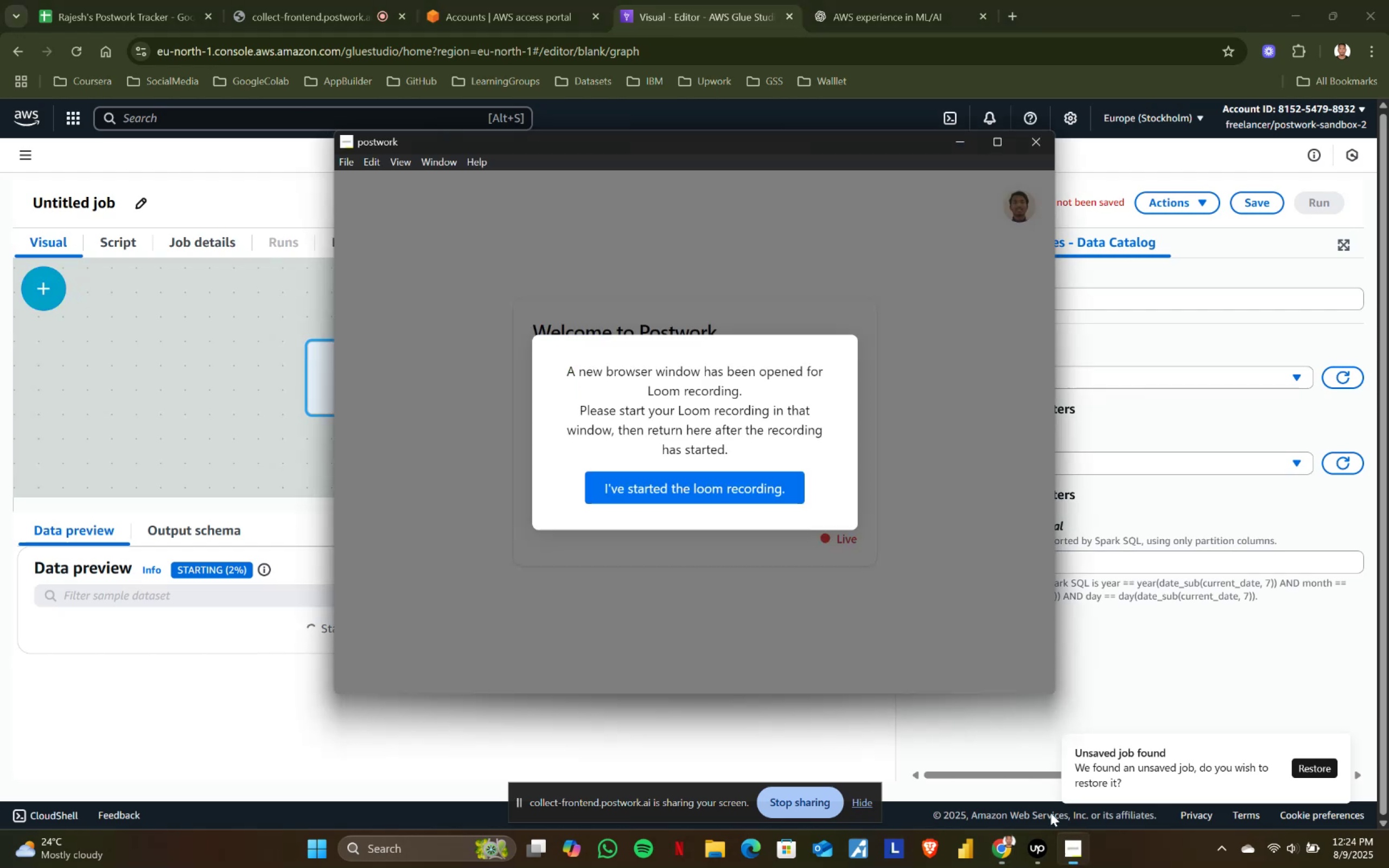 
left_click([689, 471])
 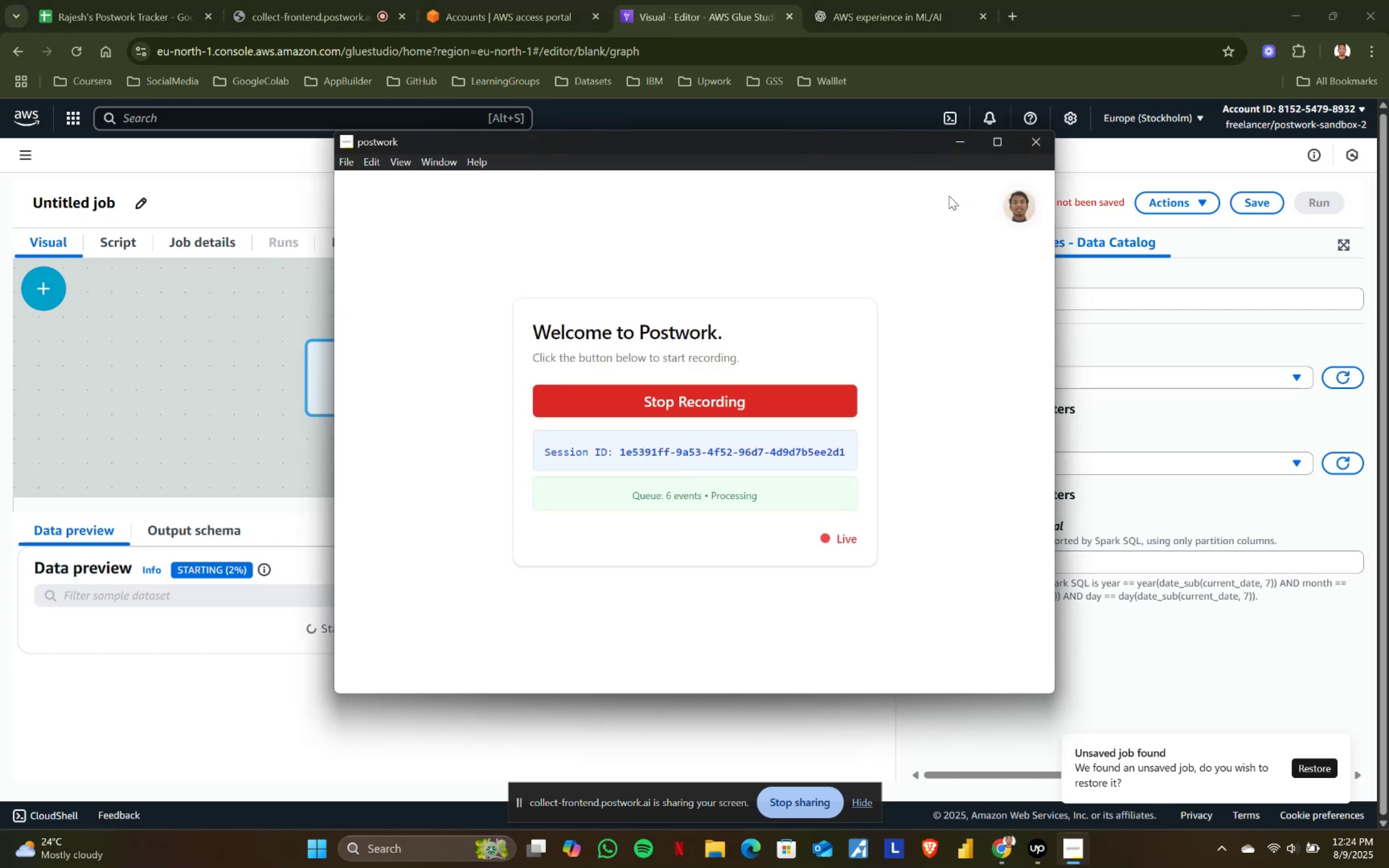 
left_click([957, 140])
 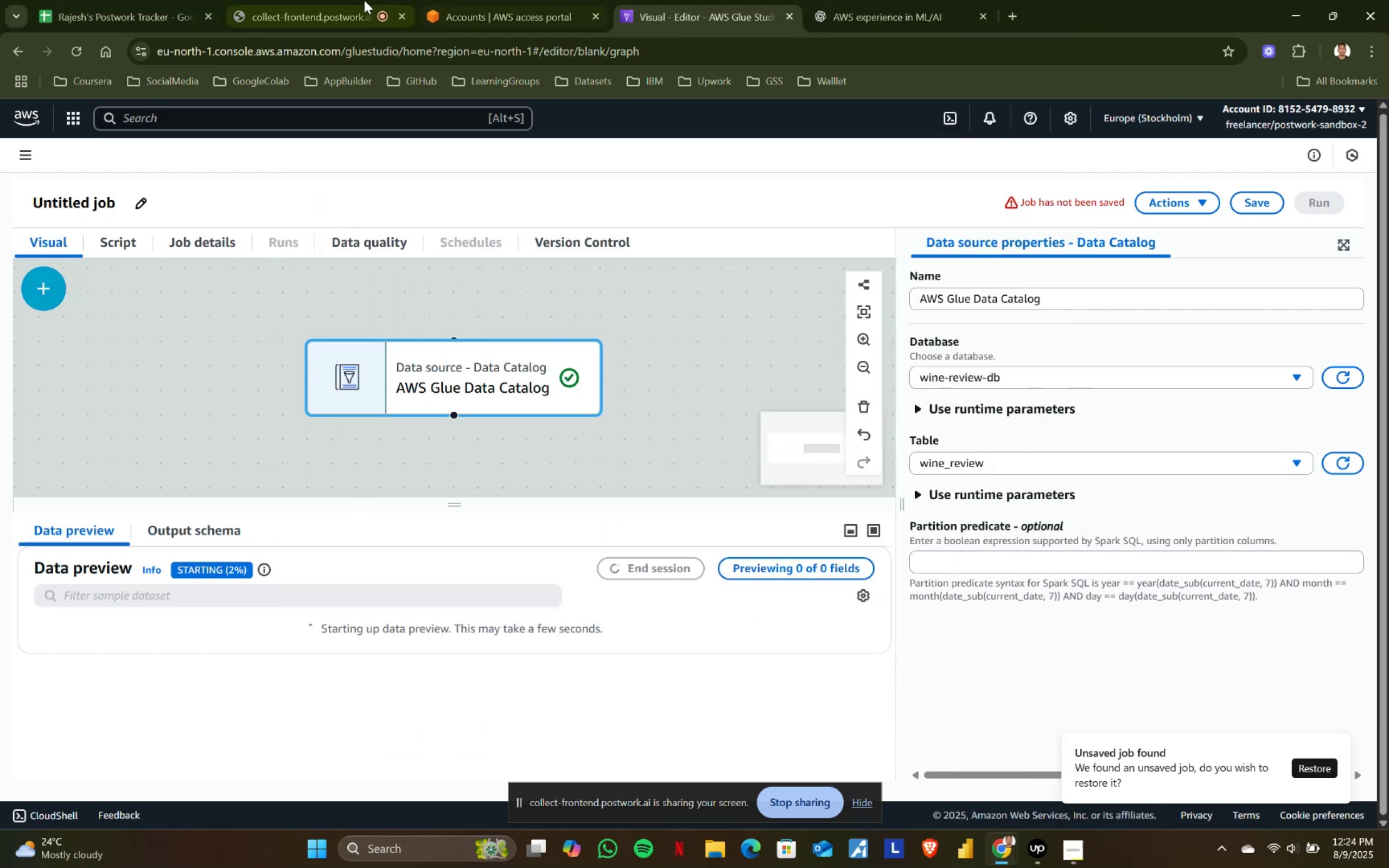 
left_click([304, 0])
 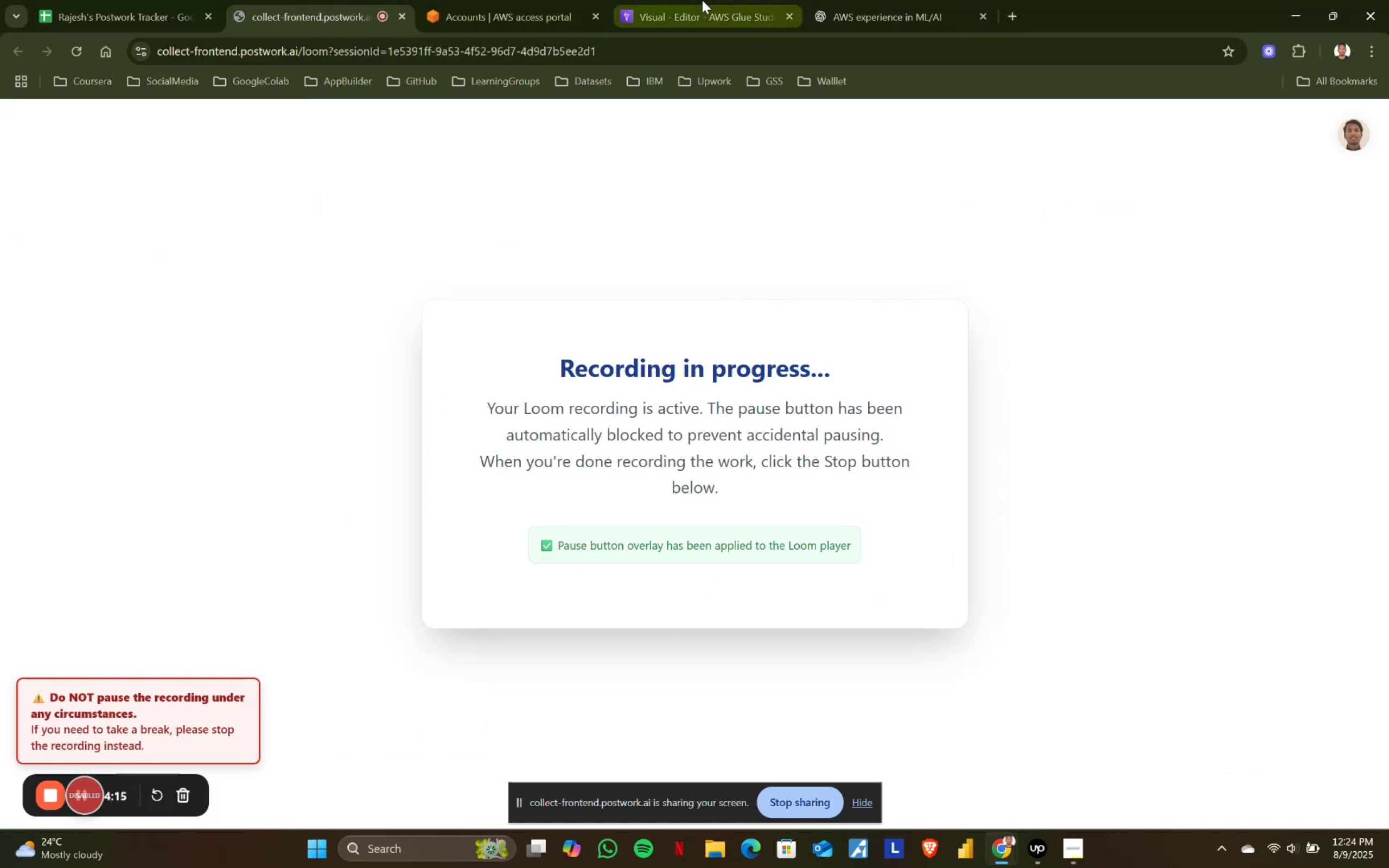 
left_click([702, 0])
 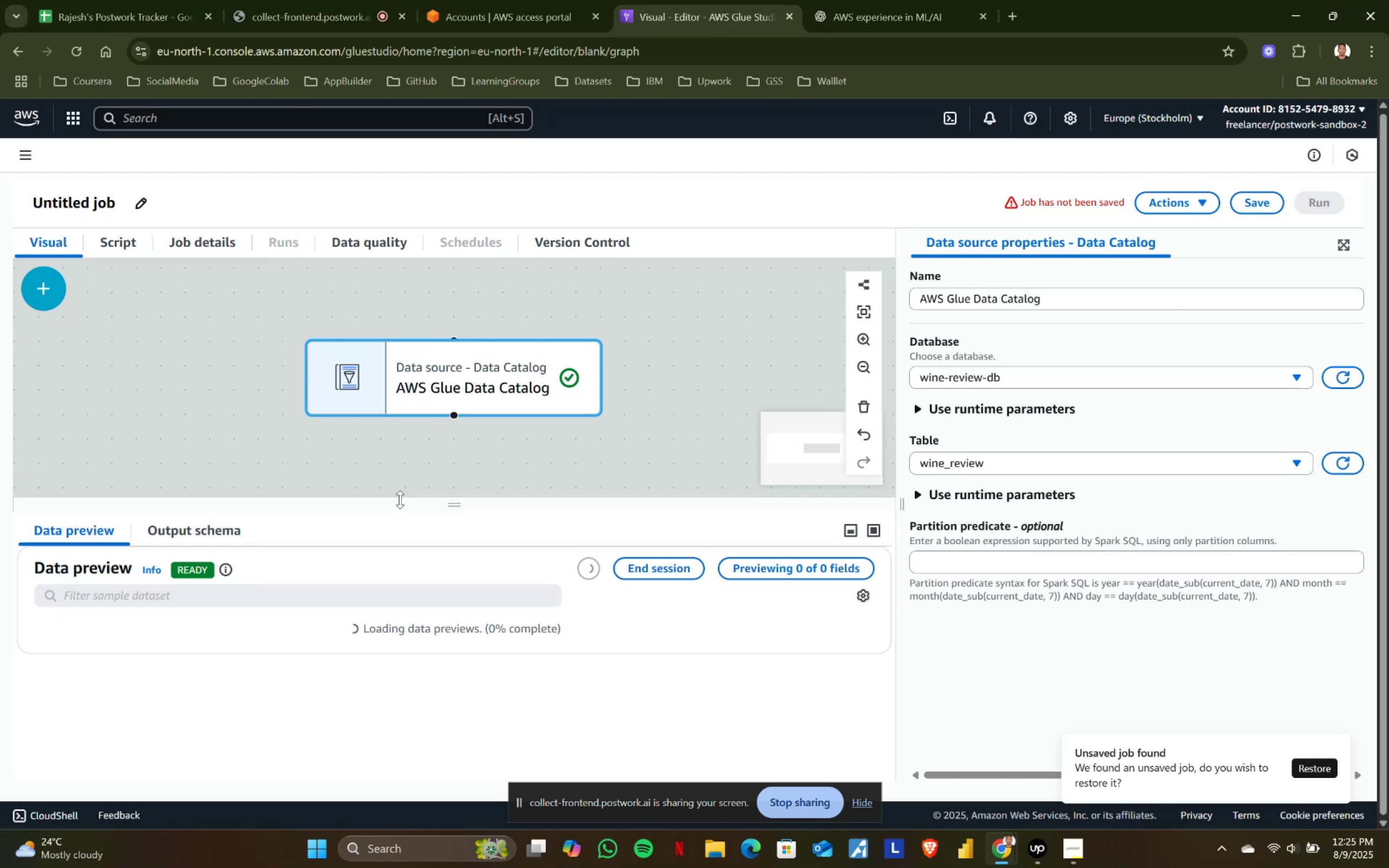 
wait(45.6)
 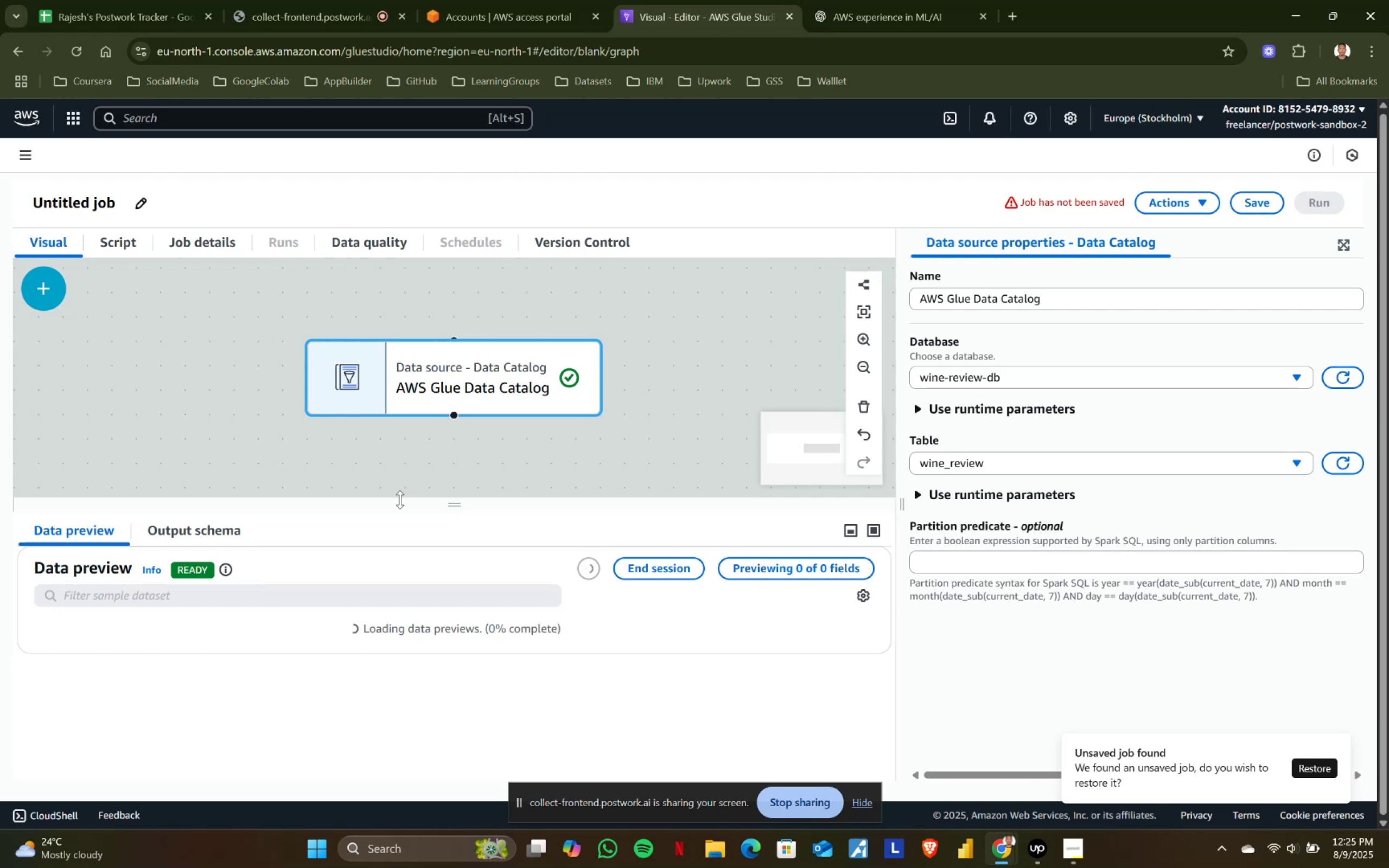 
left_click_drag(start_coordinate=[441, 591], to_coordinate=[679, 596])
 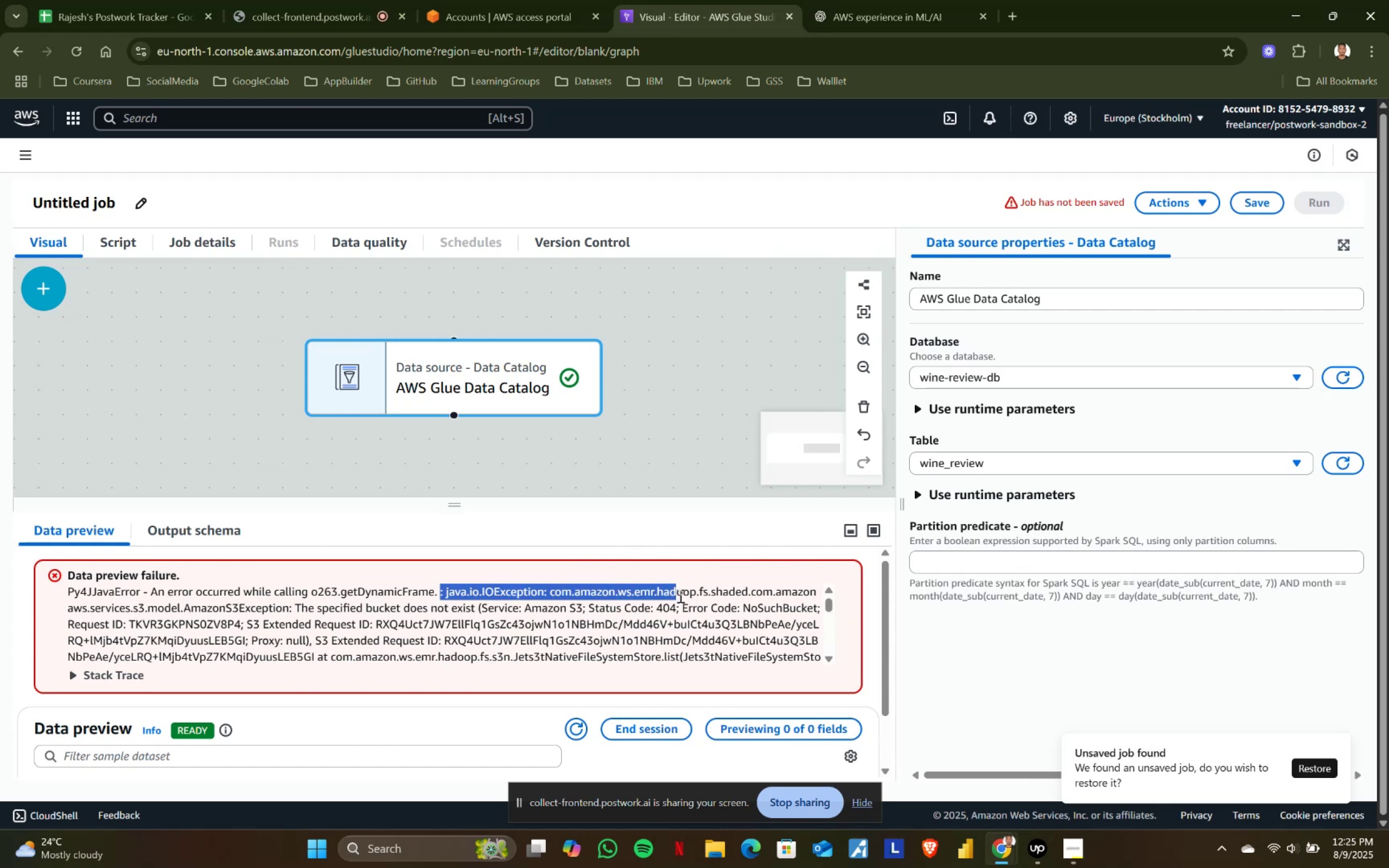 
scroll: coordinate [316, 634], scroll_direction: down, amount: 3.0
 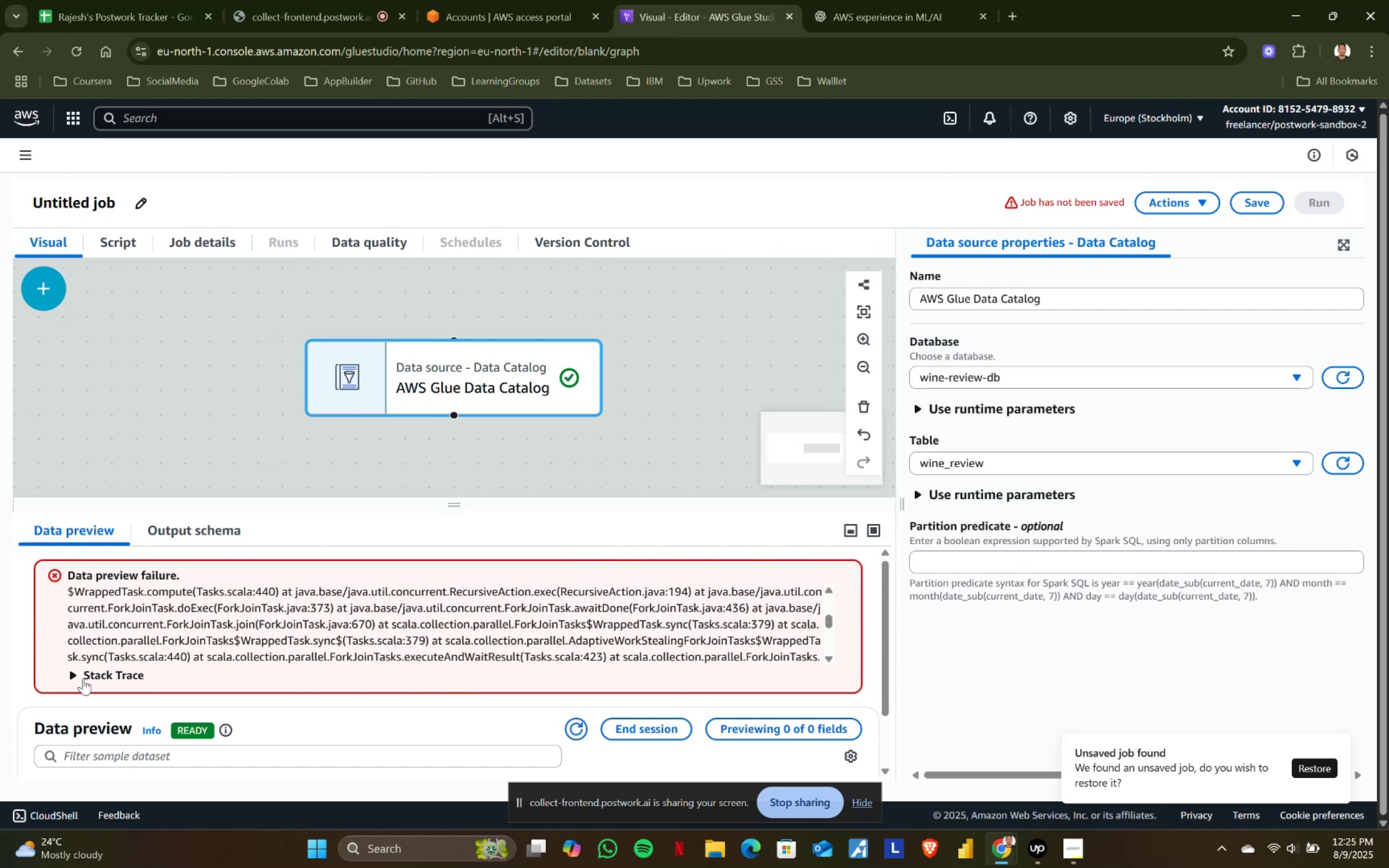 
left_click([84, 678])
 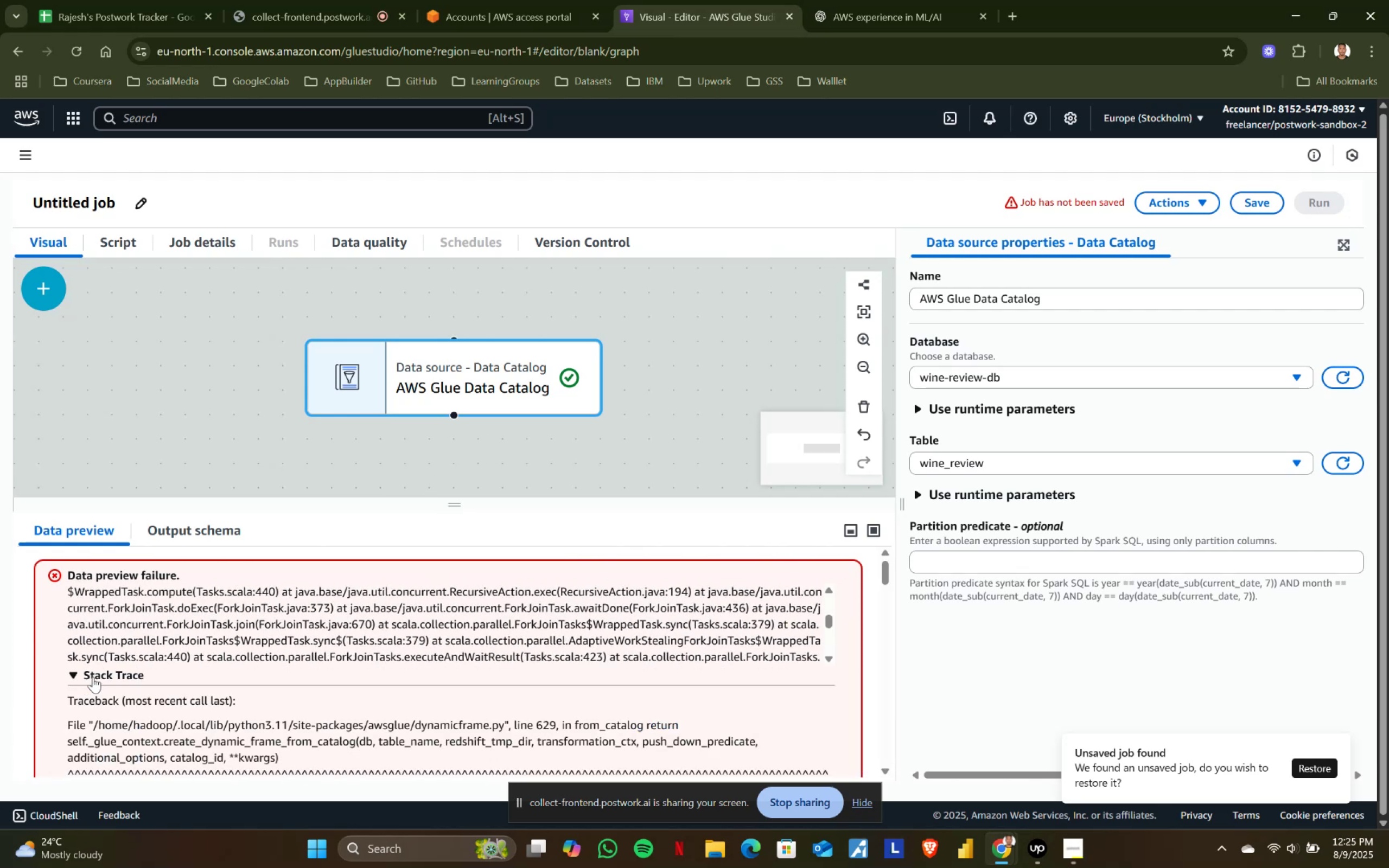 
scroll: coordinate [854, 674], scroll_direction: down, amount: 19.0
 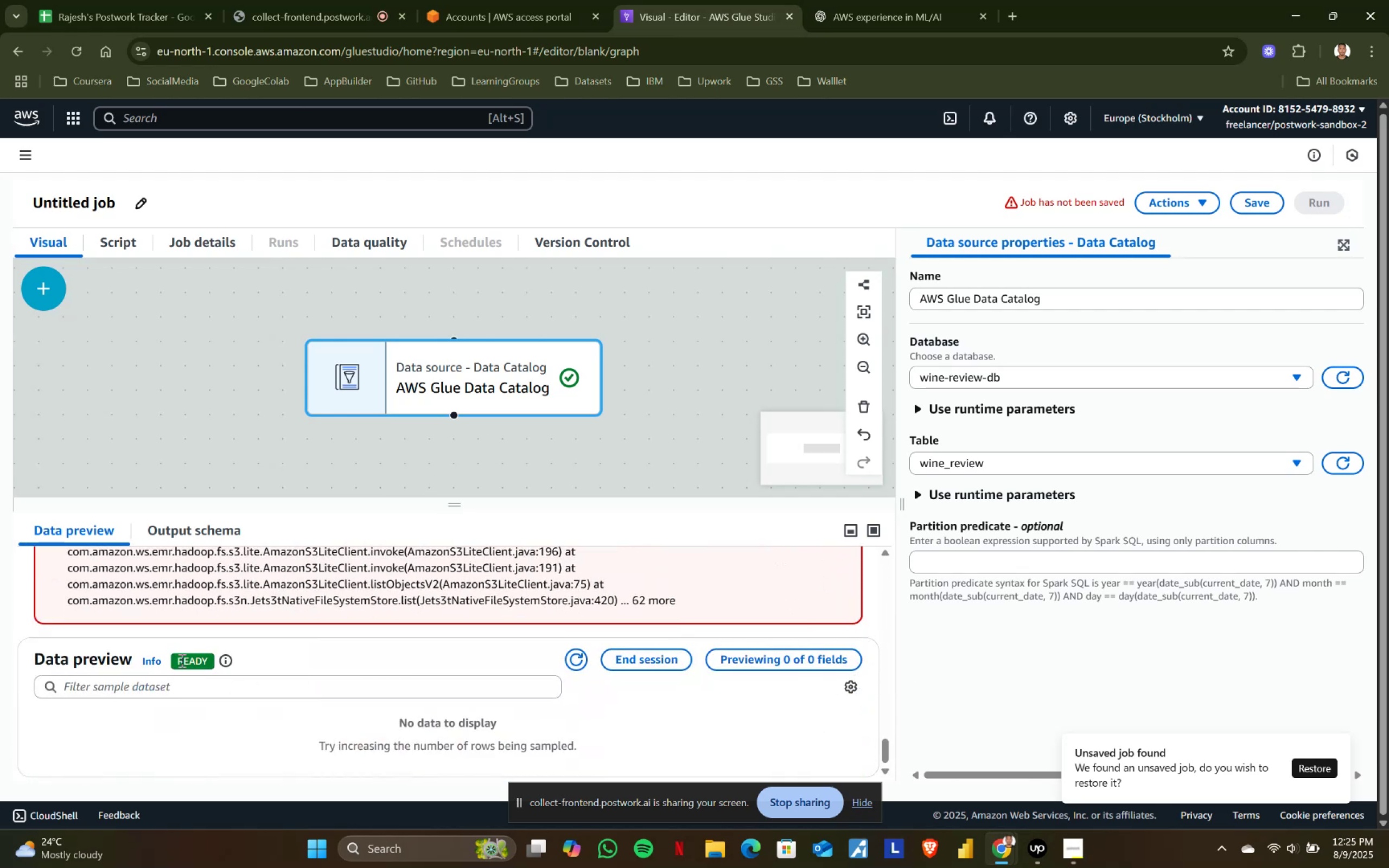 
left_click([157, 662])
 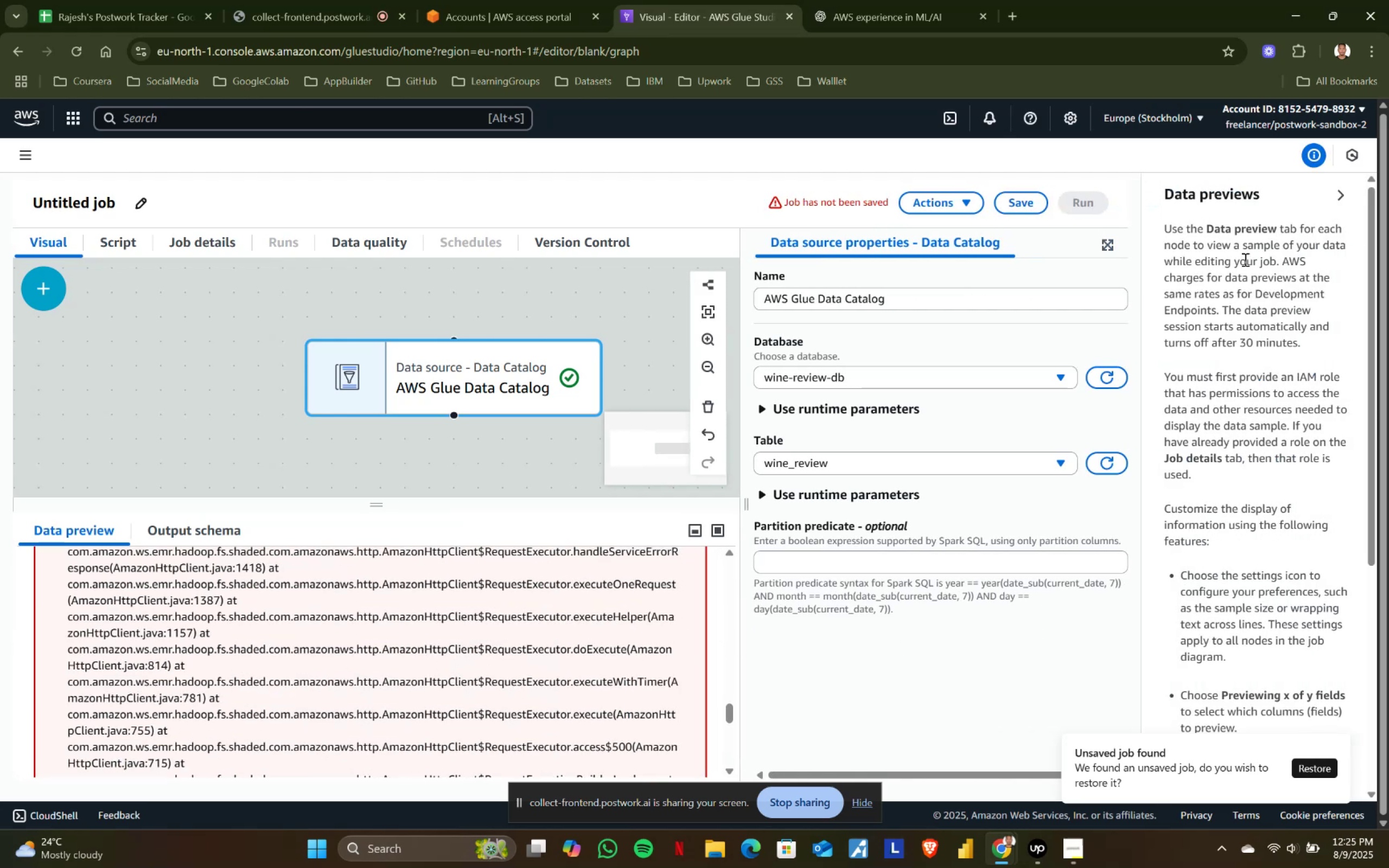 
wait(8.18)
 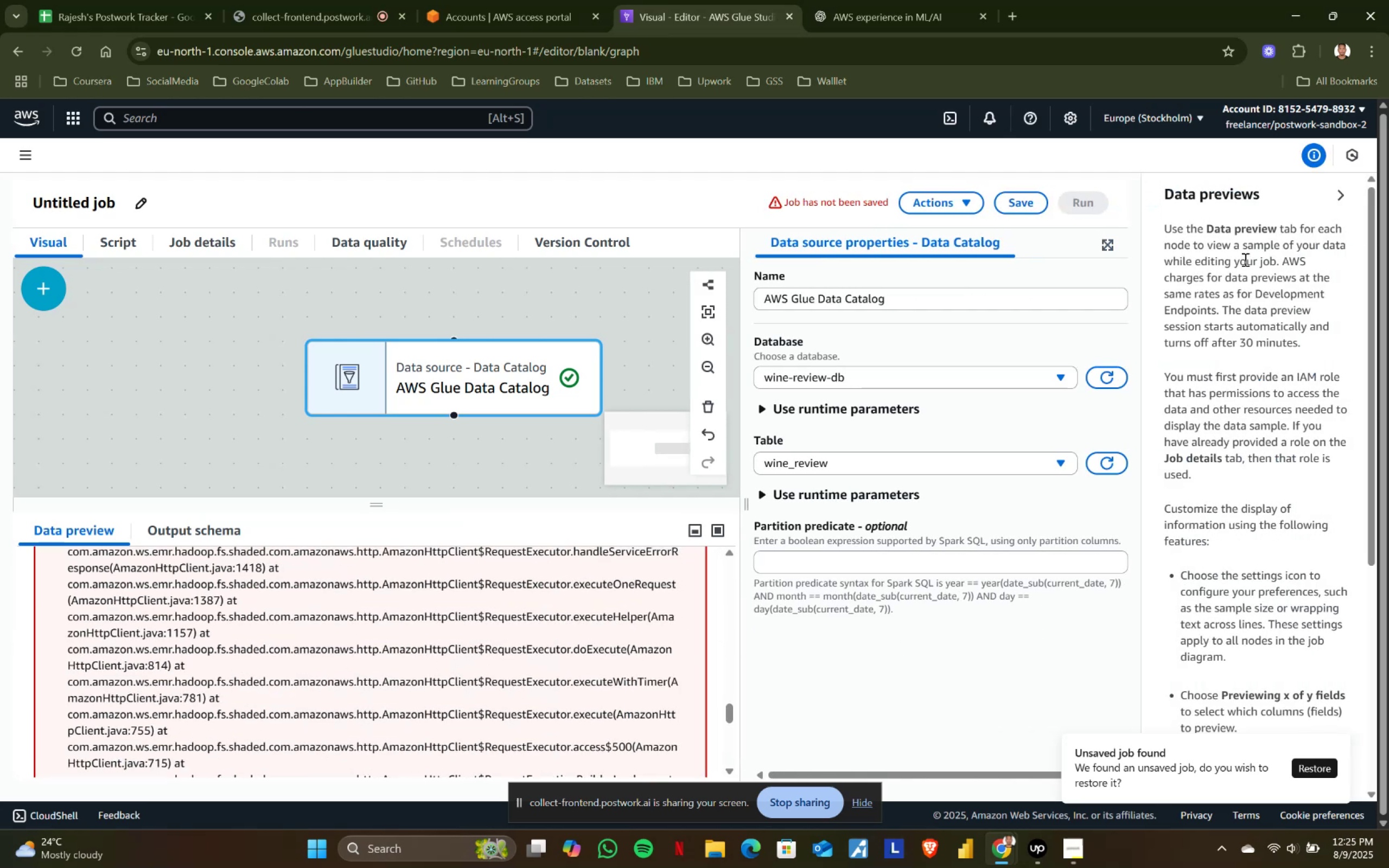 
left_click([533, 4])
 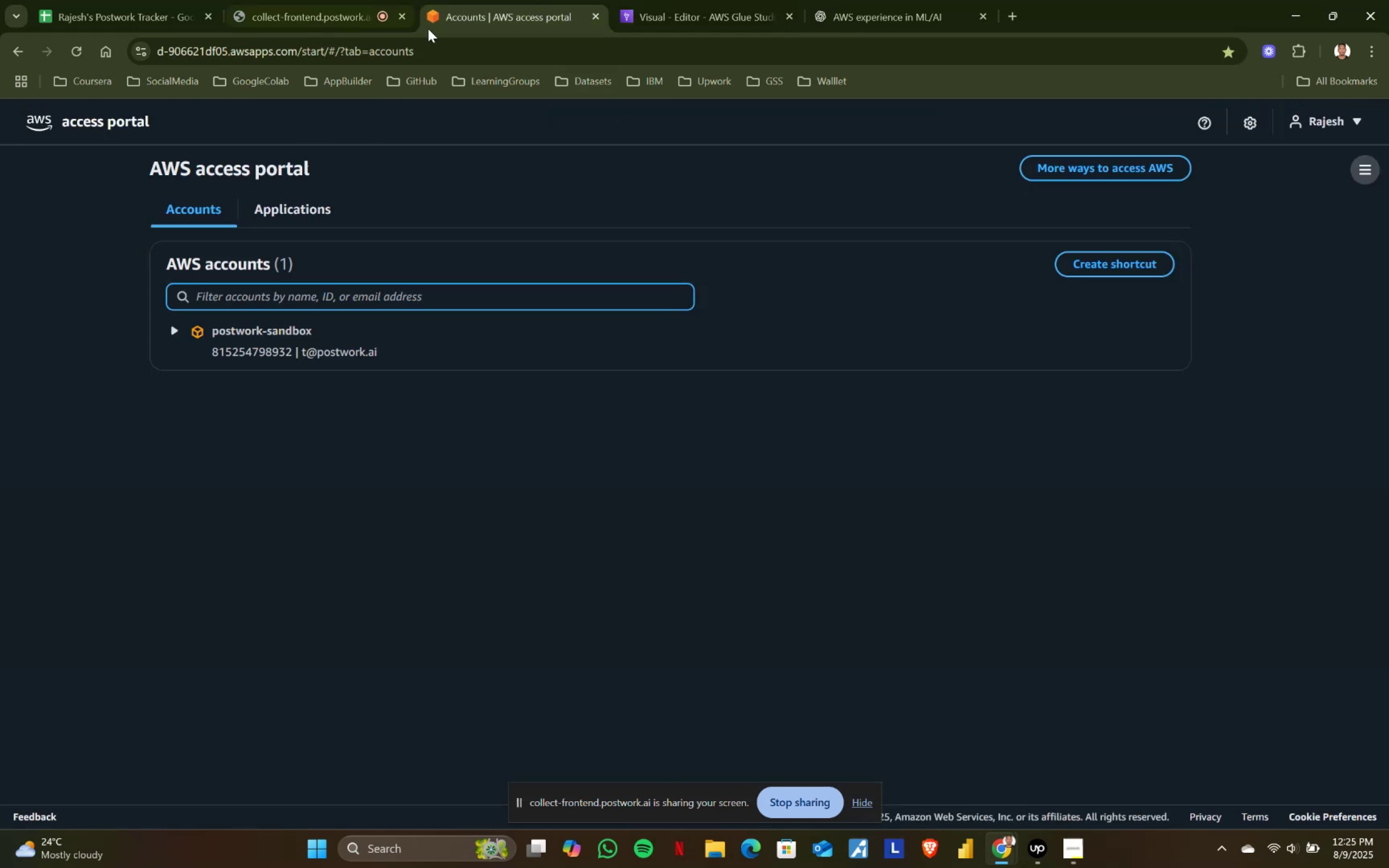 
left_click([665, 6])
 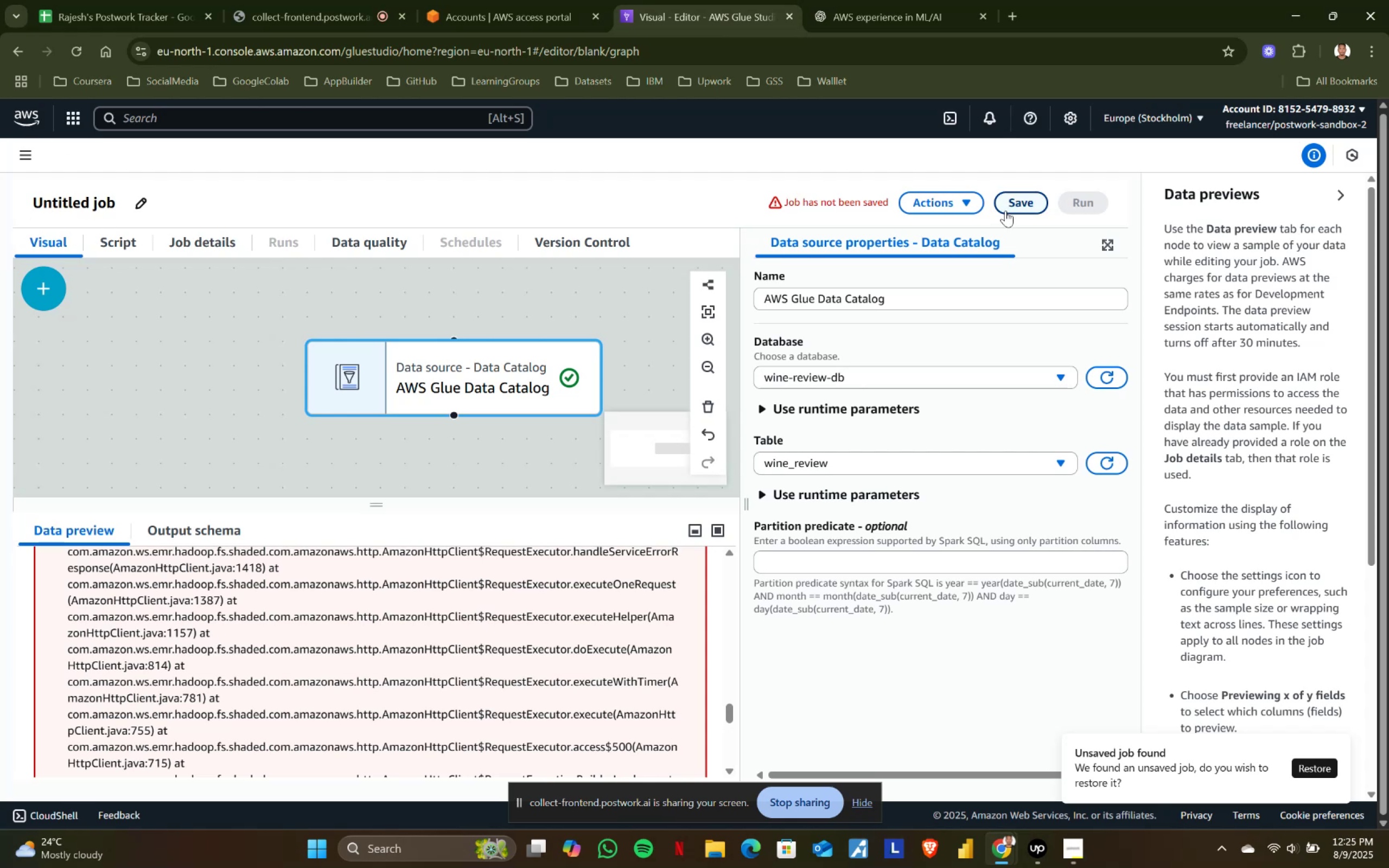 
left_click([946, 203])
 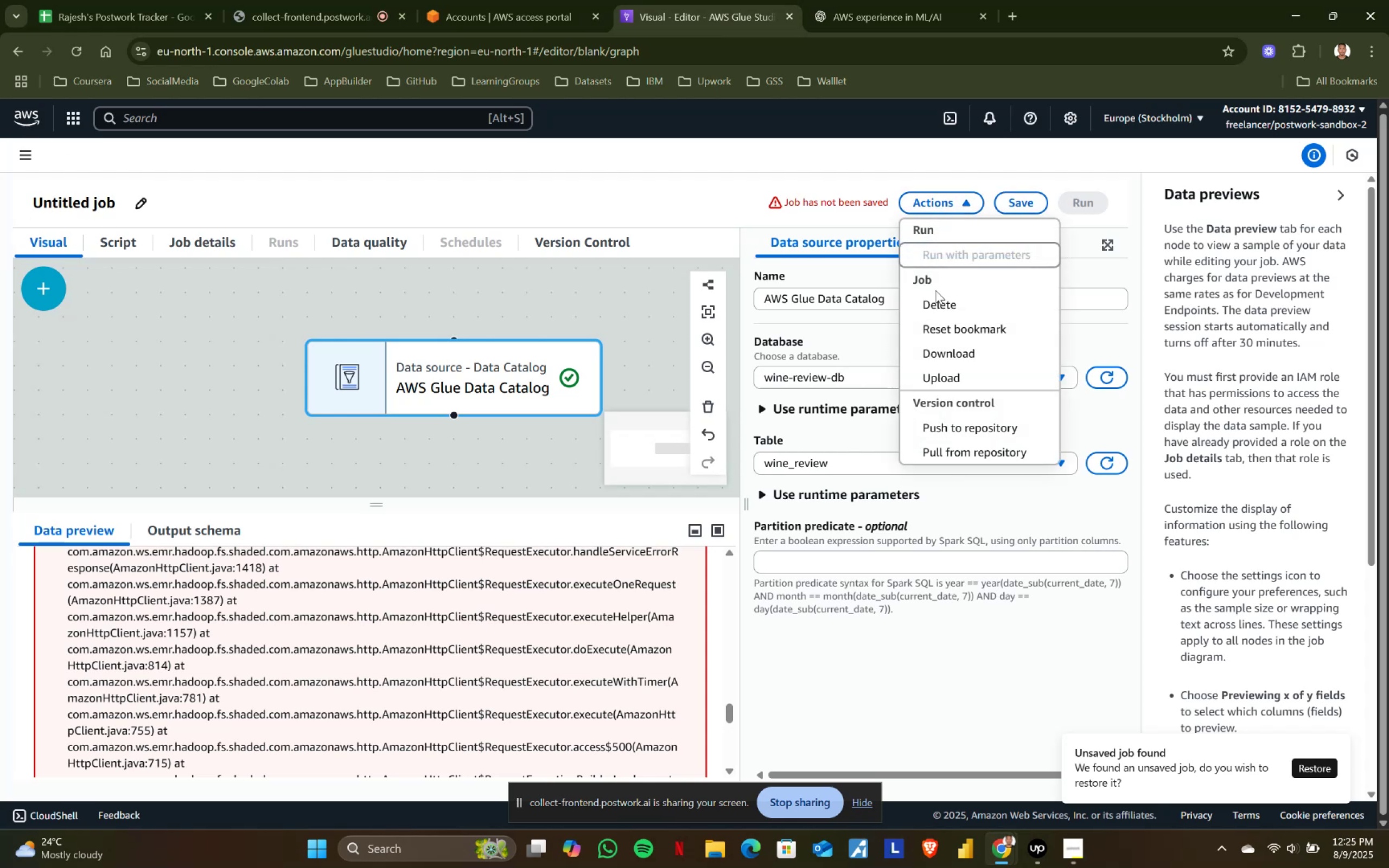 
left_click([935, 295])
 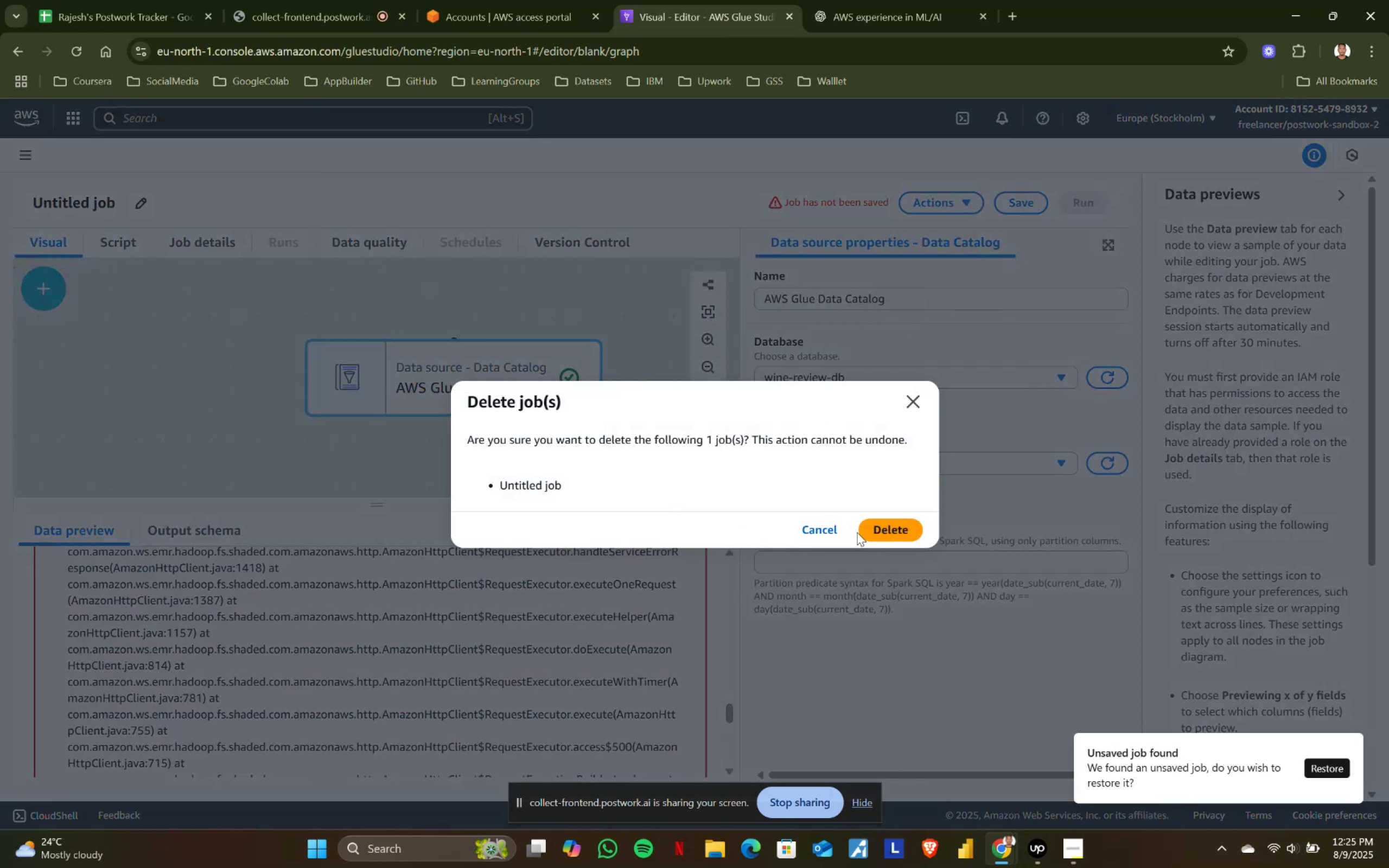 
double_click([880, 531])
 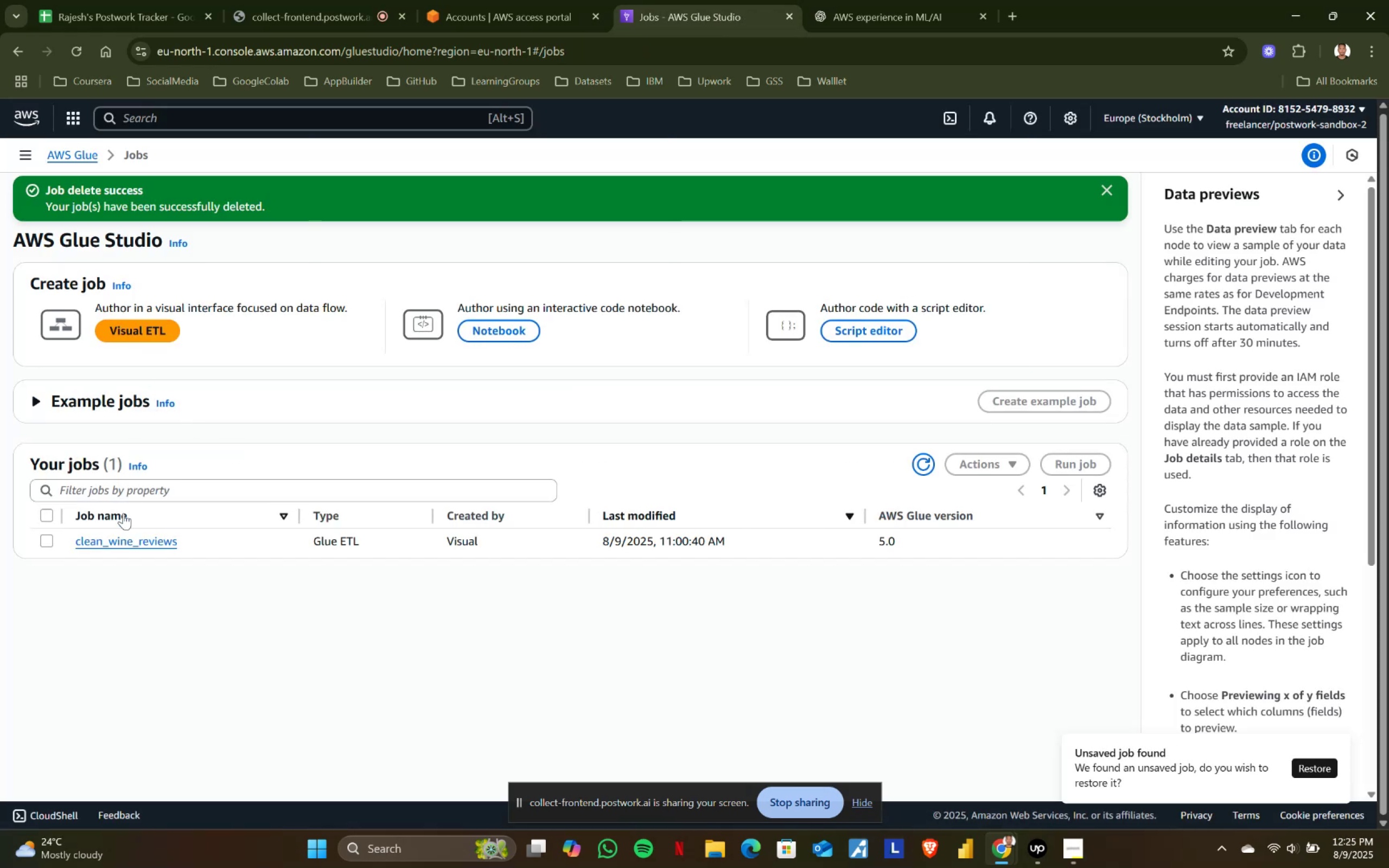 
left_click([53, 542])
 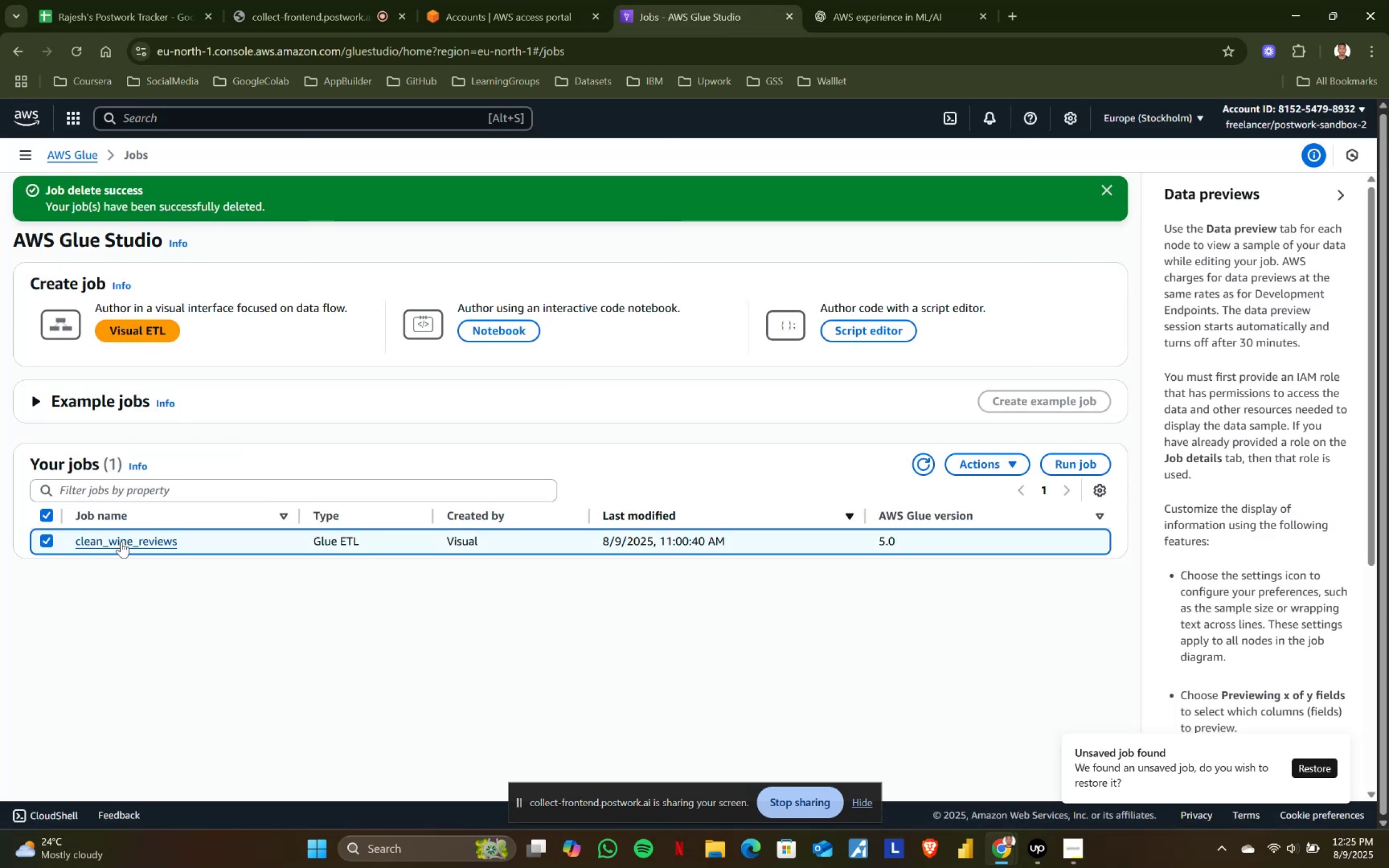 
left_click([121, 541])
 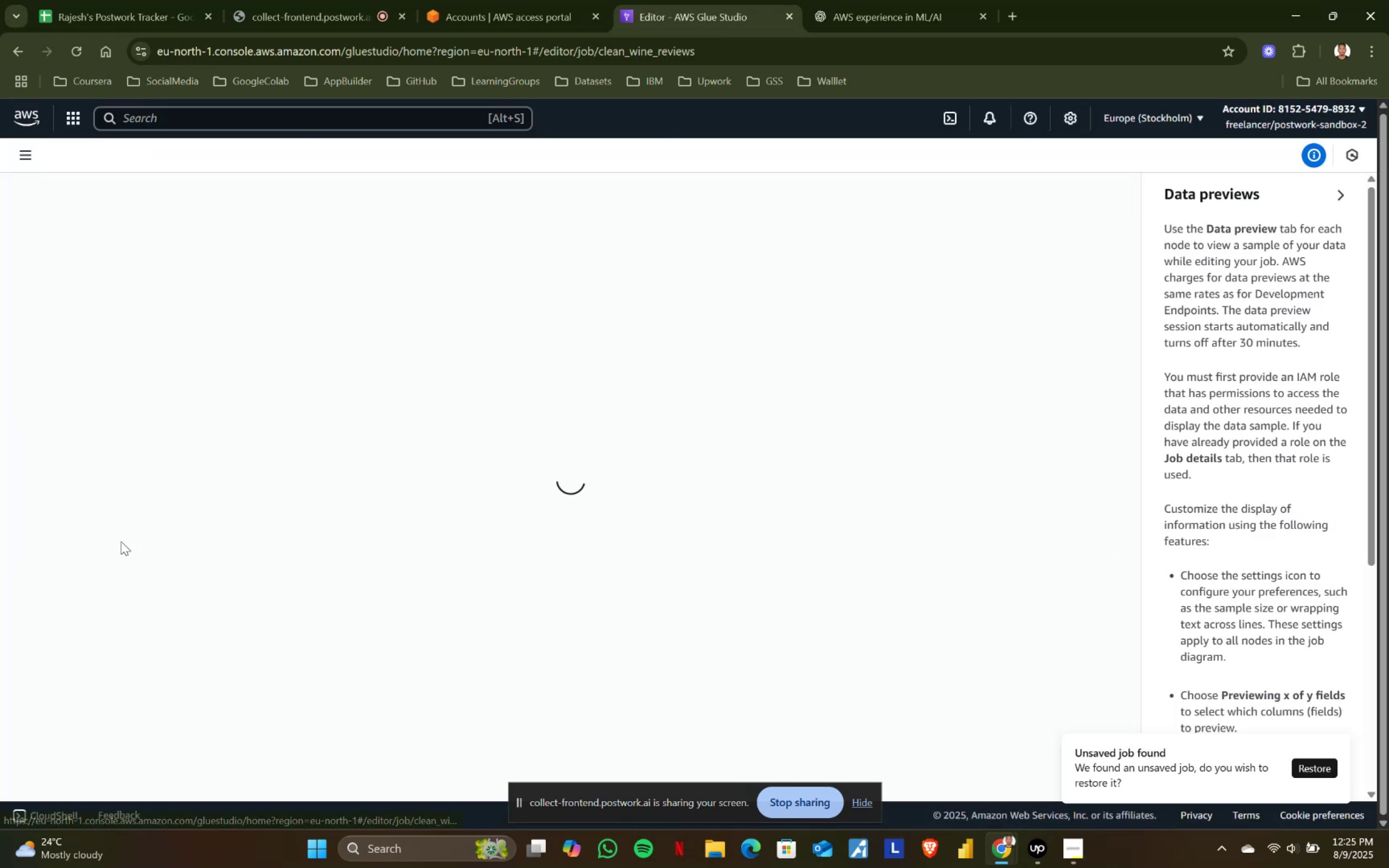 
mouse_move([590, 380])
 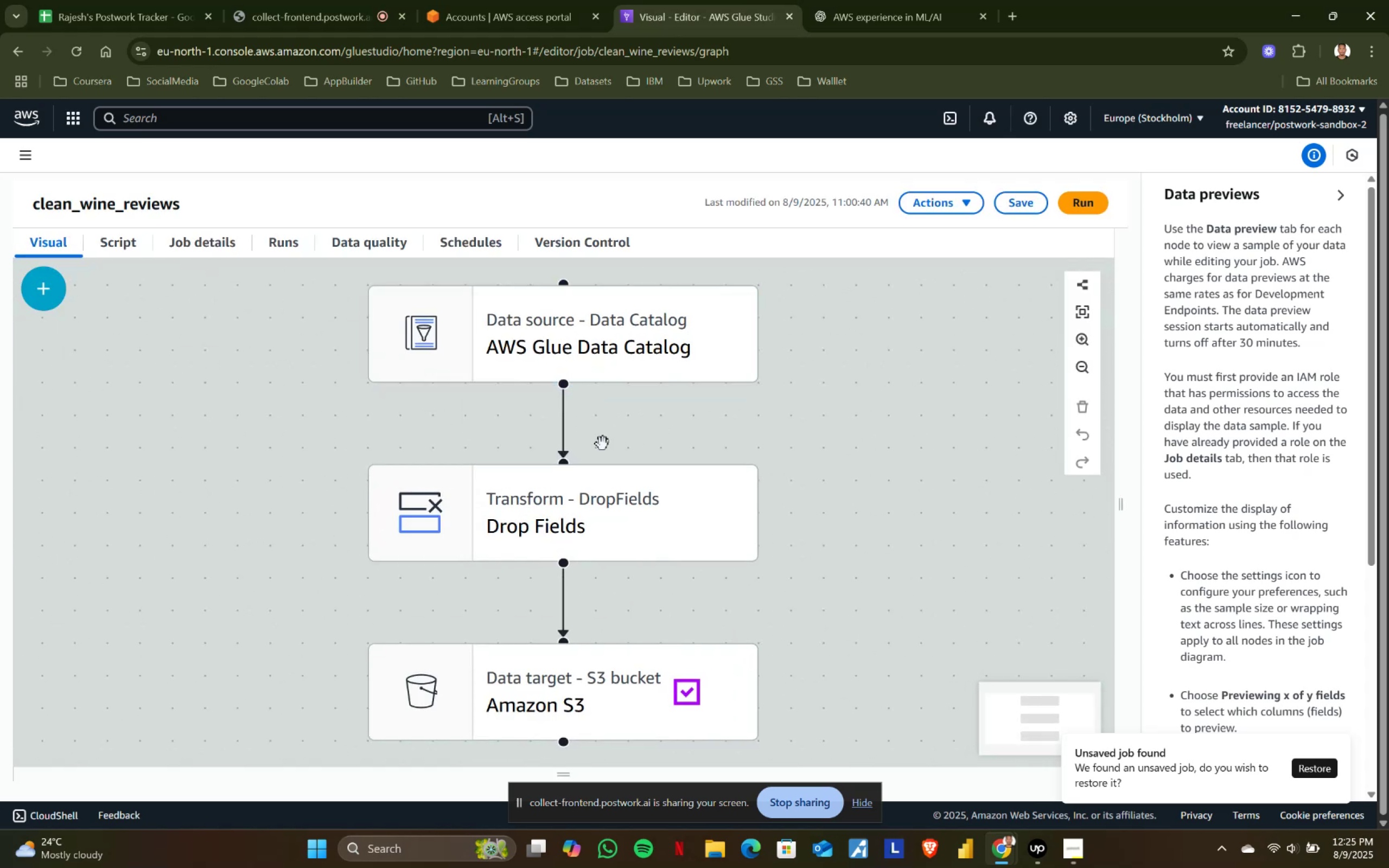 
scroll: coordinate [619, 524], scroll_direction: down, amount: 2.0
 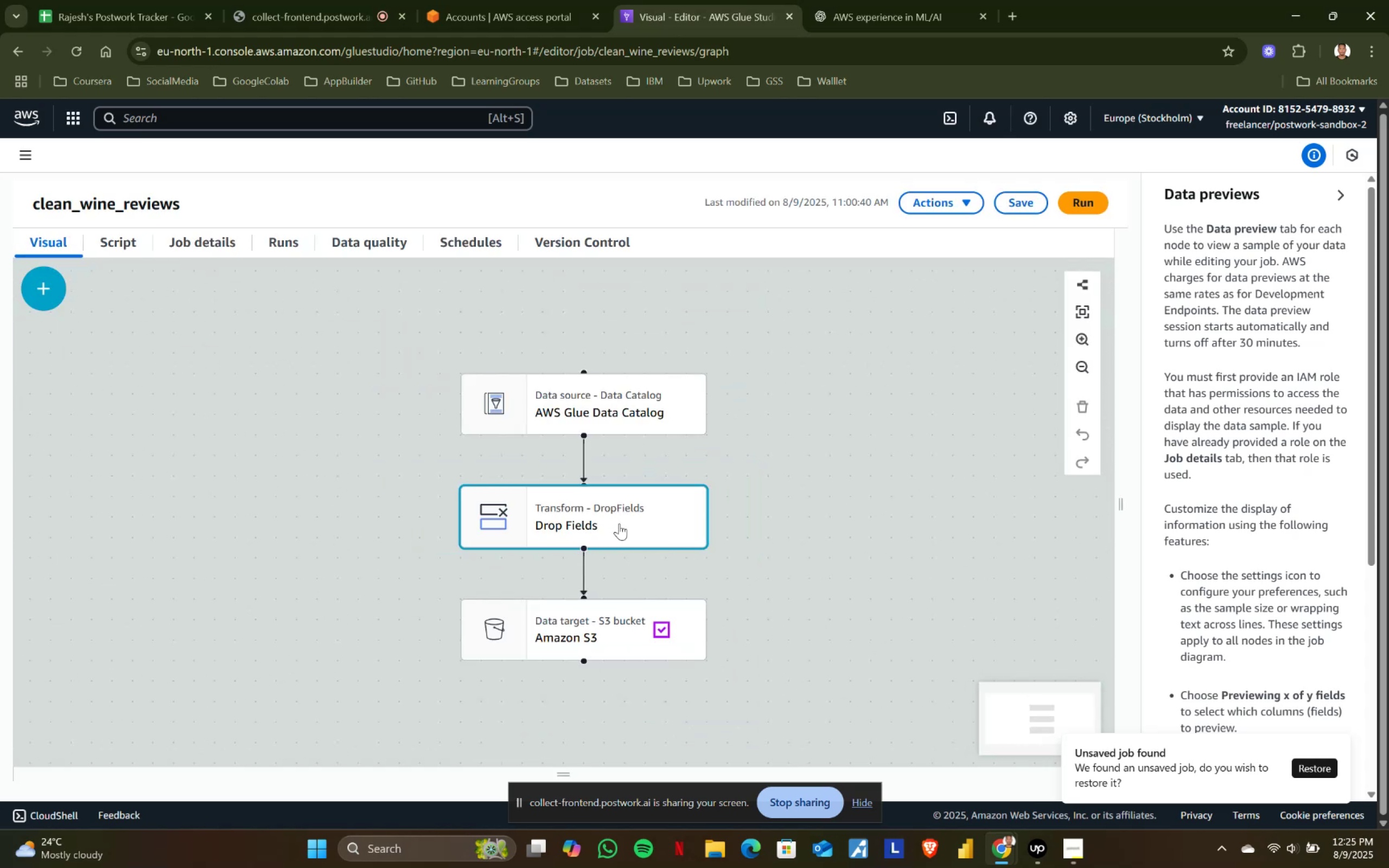 
scroll: coordinate [612, 564], scroll_direction: up, amount: 1.0
 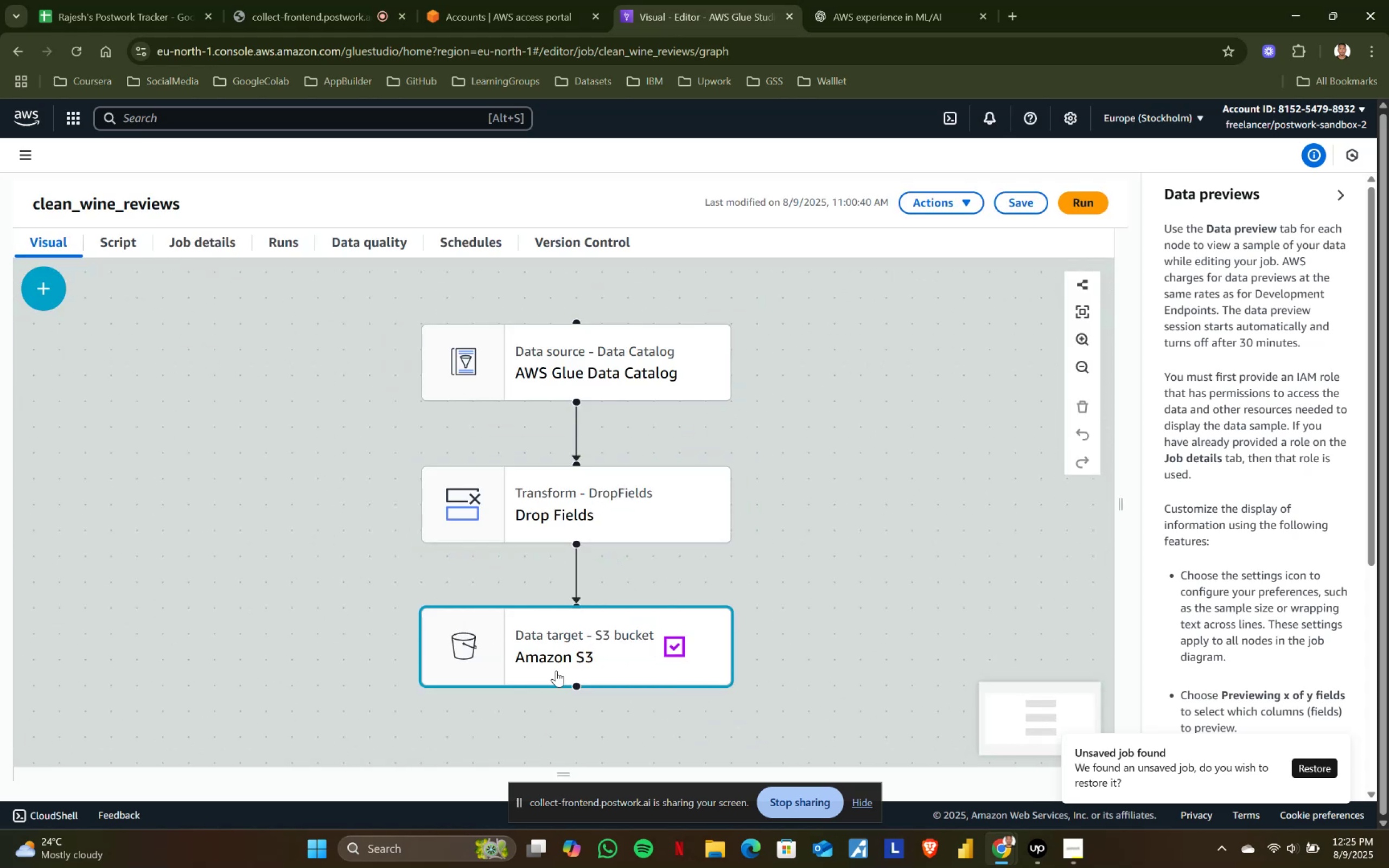 
left_click([555, 672])
 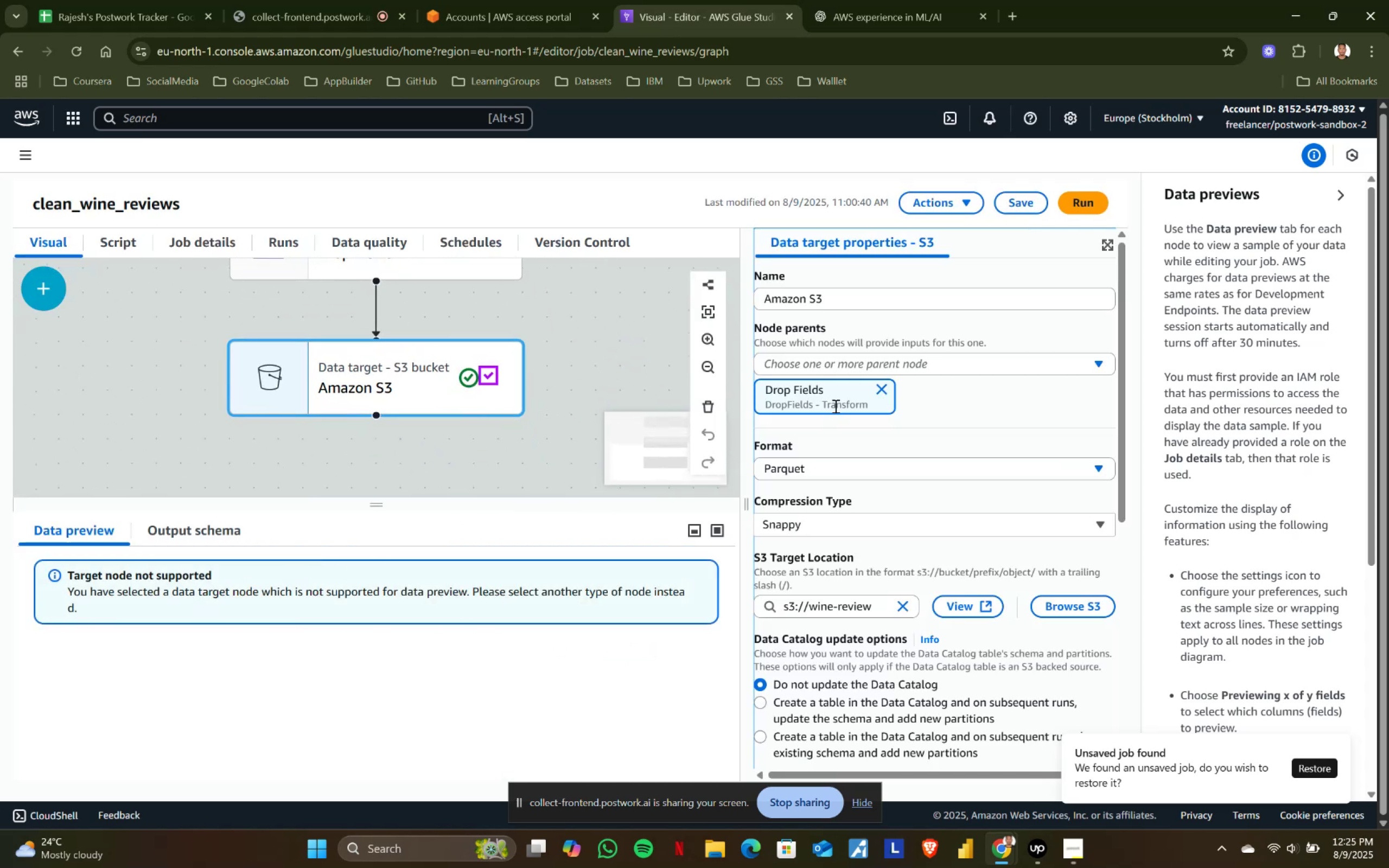 
left_click([883, 389])
 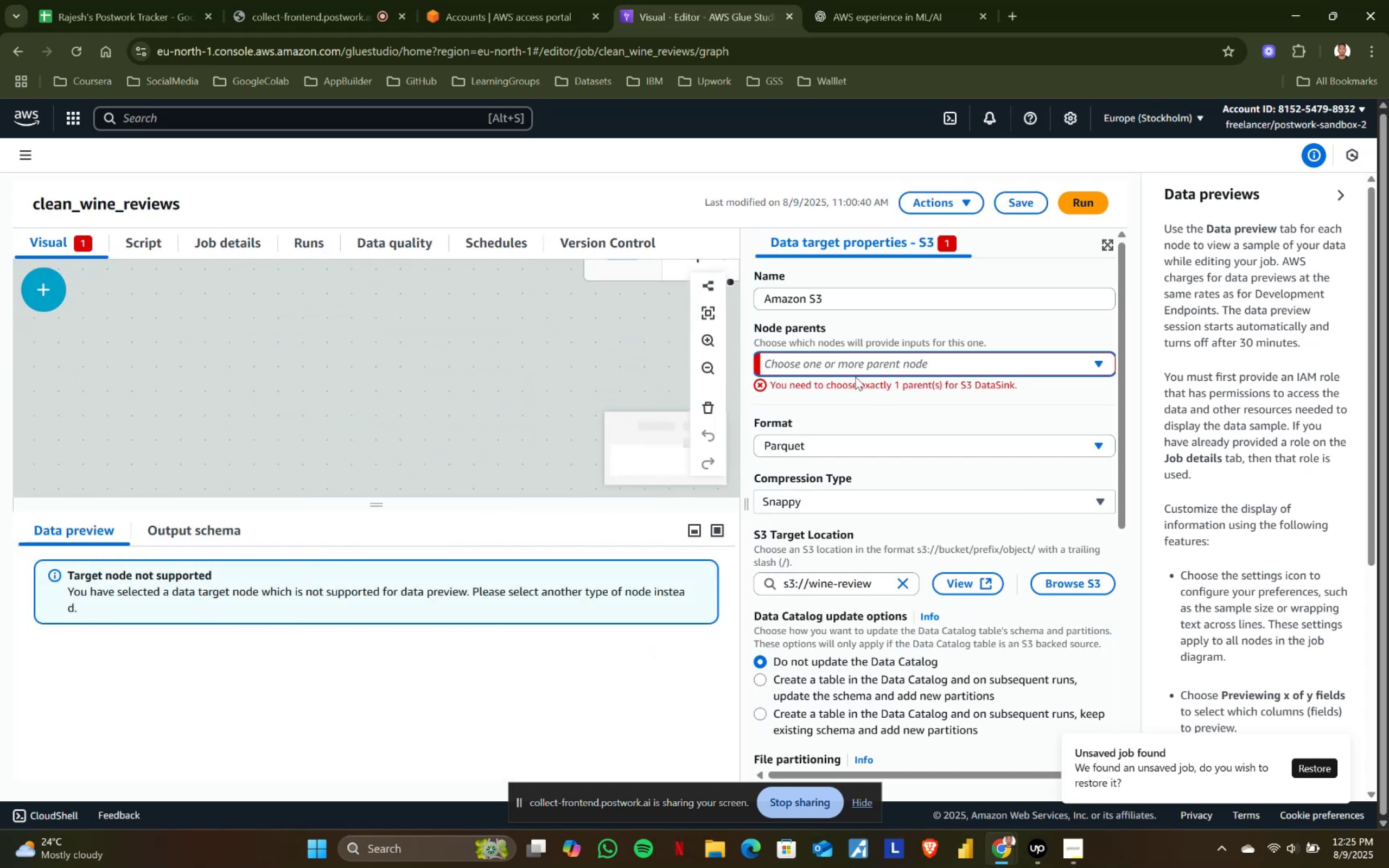 
left_click([851, 365])
 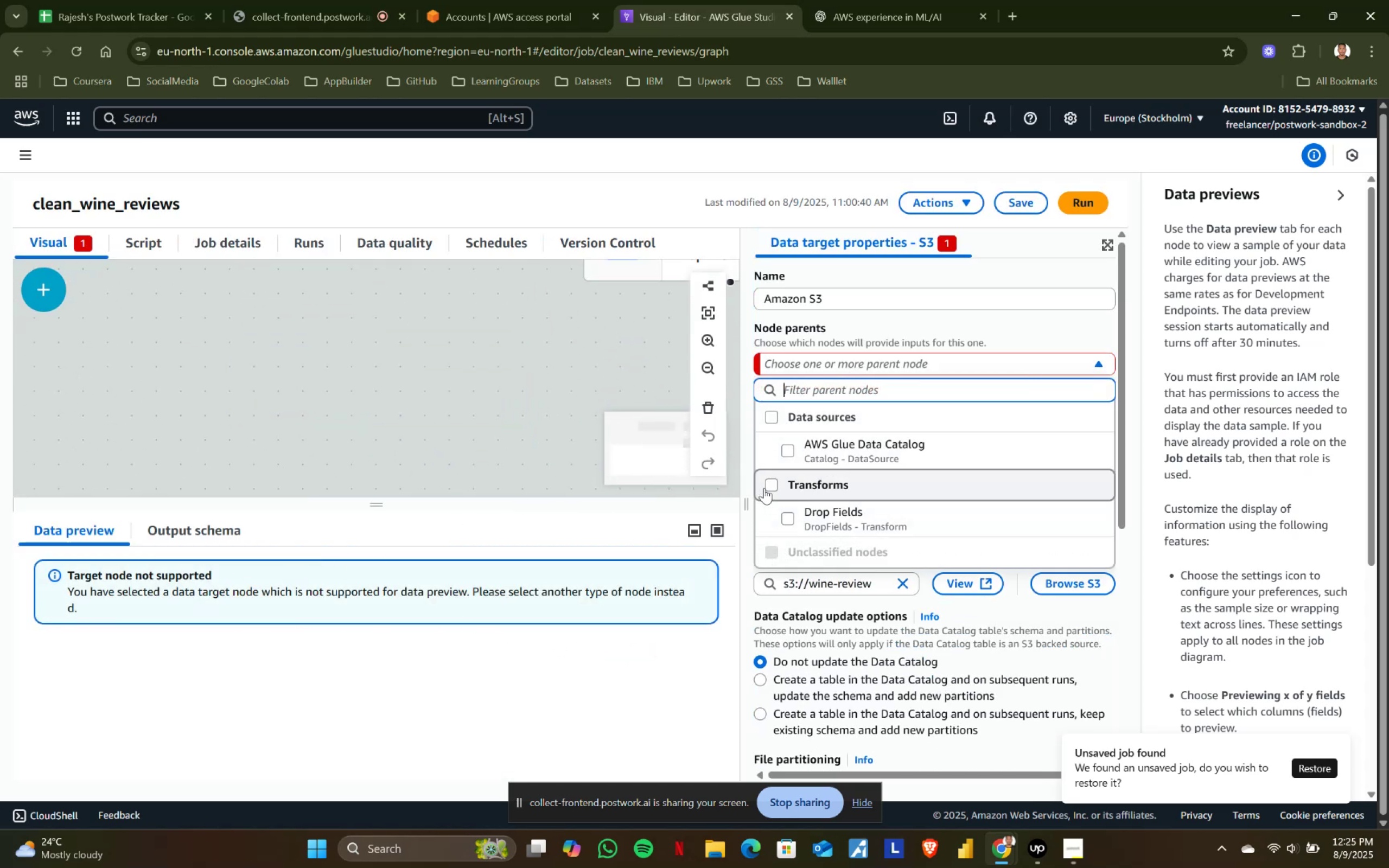 
left_click([767, 486])
 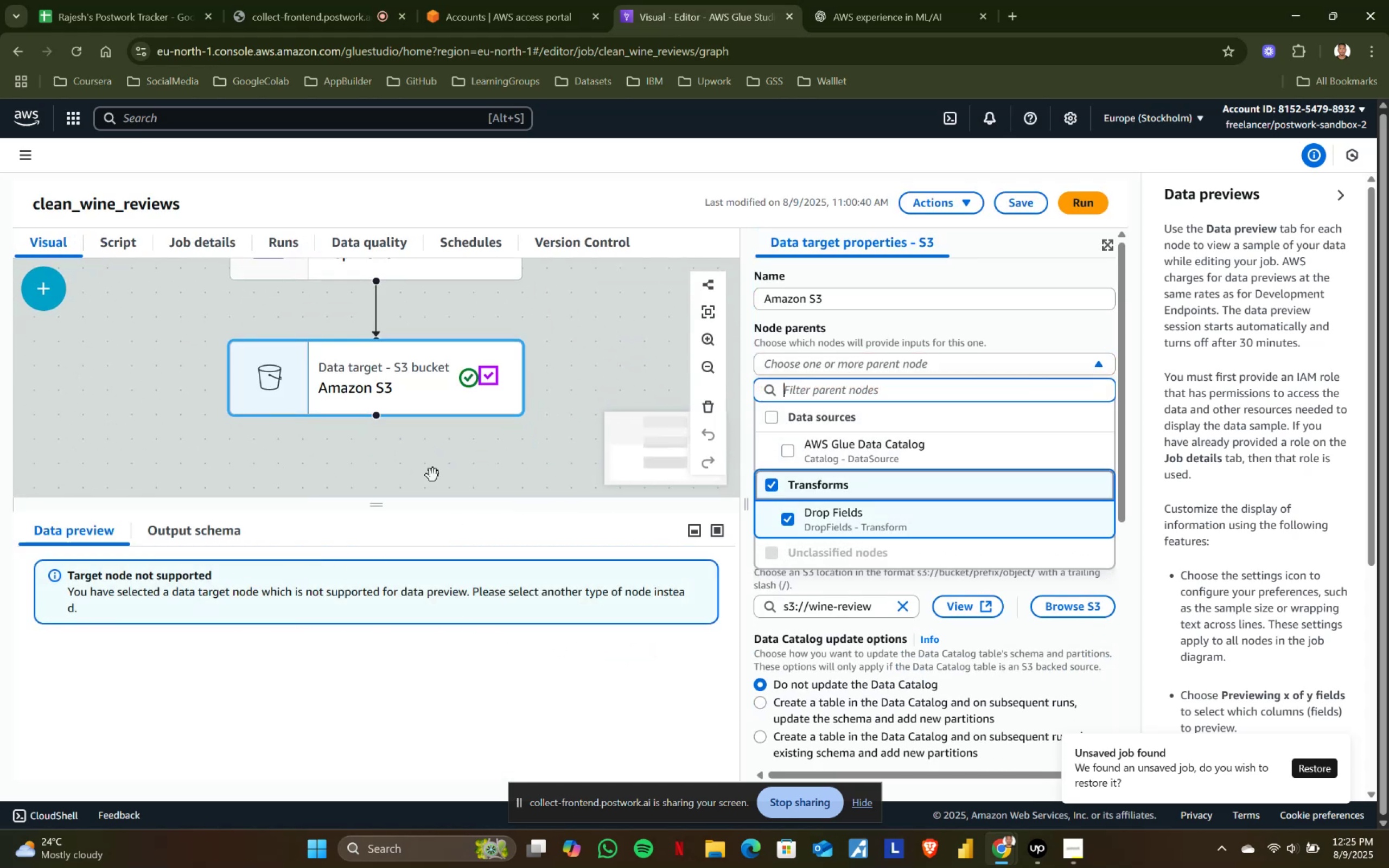 
left_click([426, 475])
 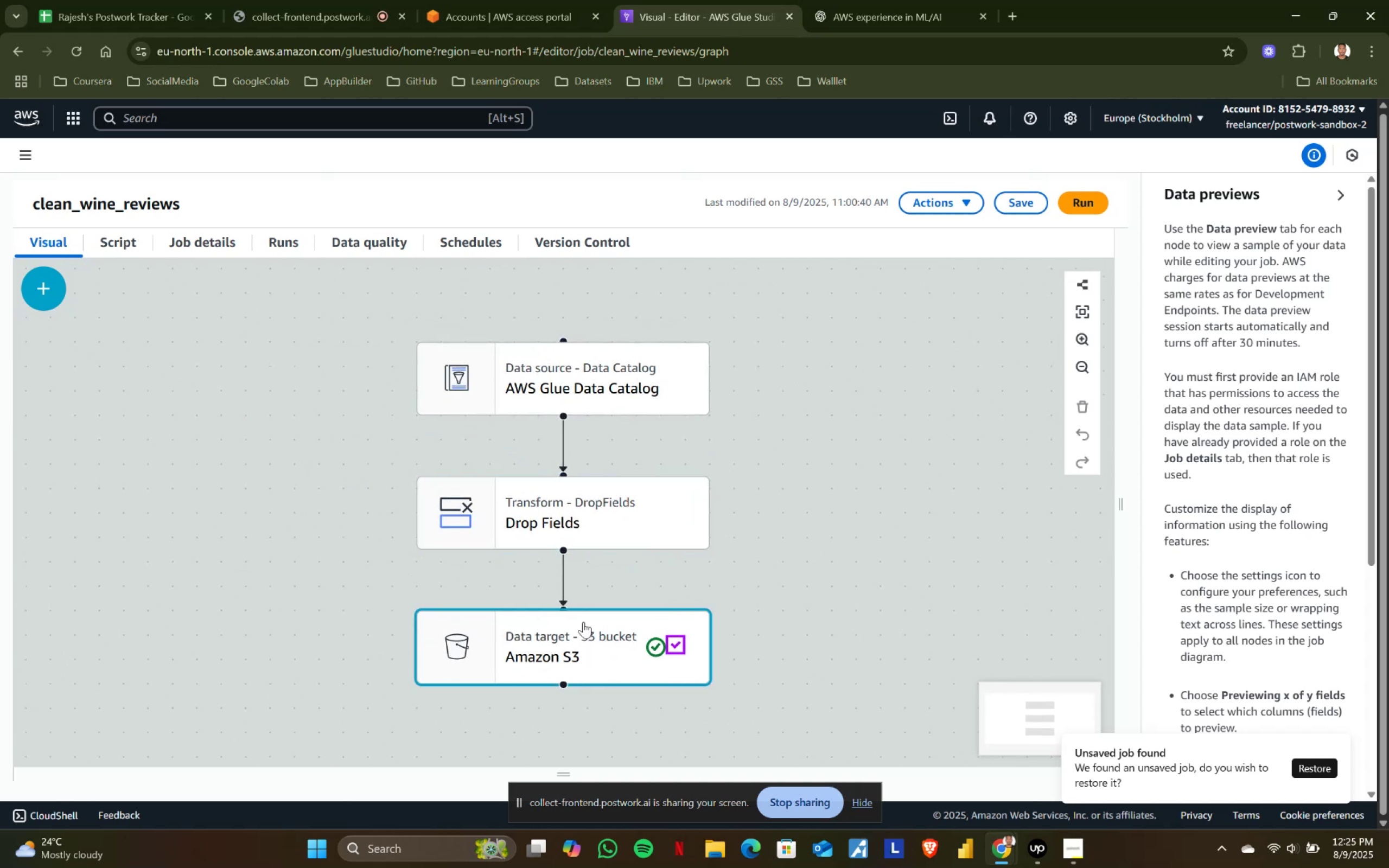 
left_click([577, 638])
 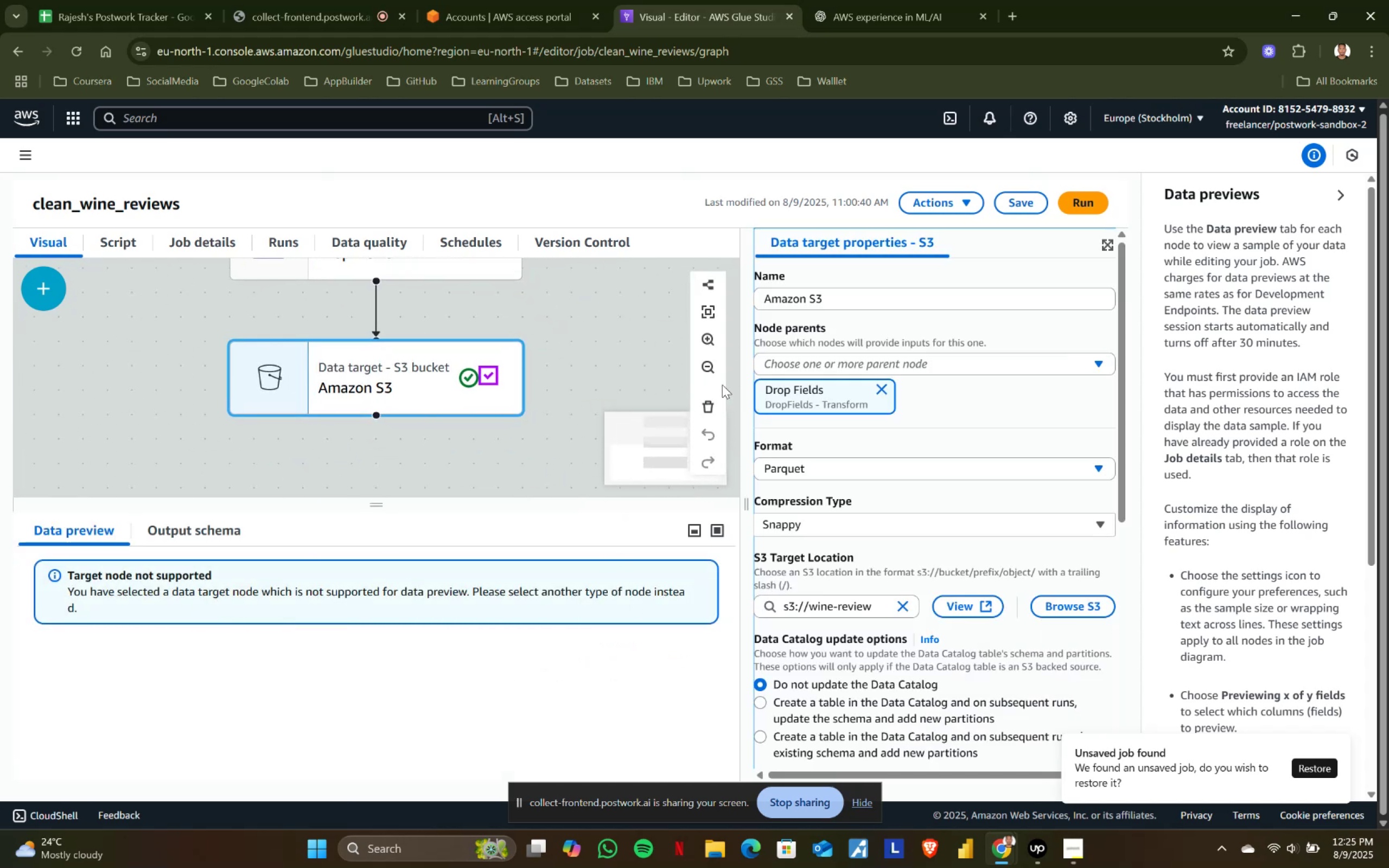 
scroll: coordinate [443, 376], scroll_direction: up, amount: 1.0
 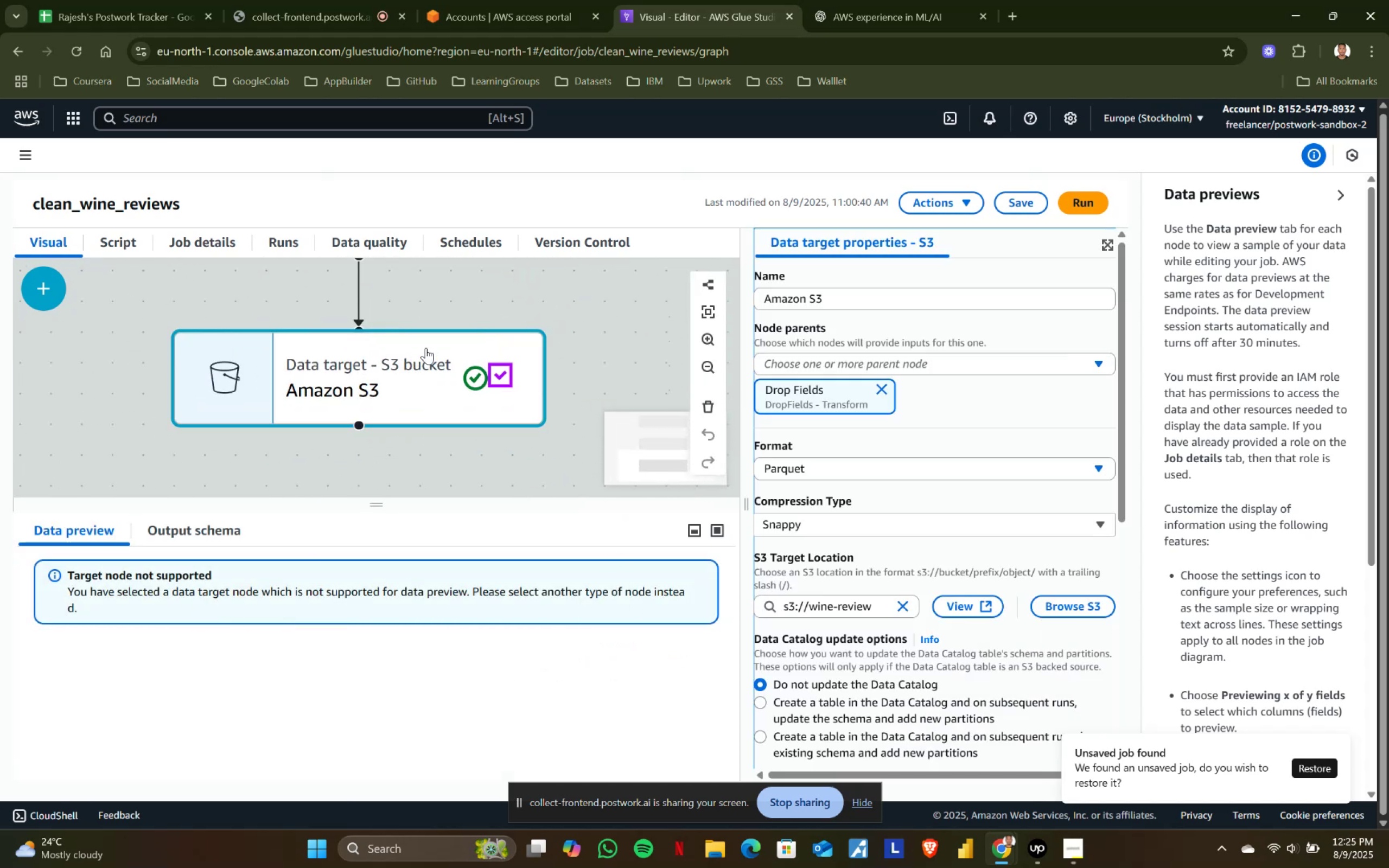 
scroll: coordinate [570, 368], scroll_direction: down, amount: 1.0
 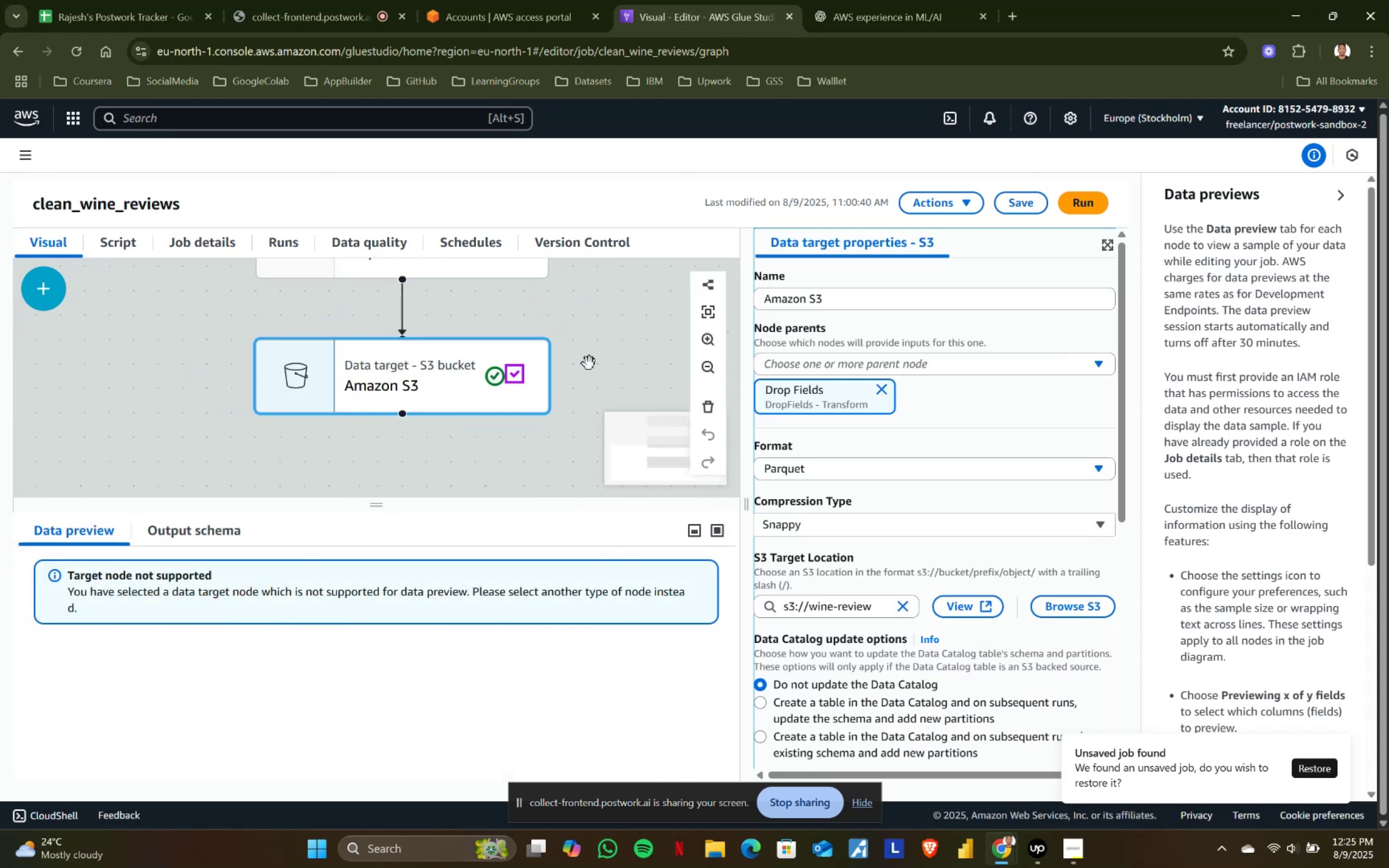 
left_click_drag(start_coordinate=[608, 335], to_coordinate=[601, 418])
 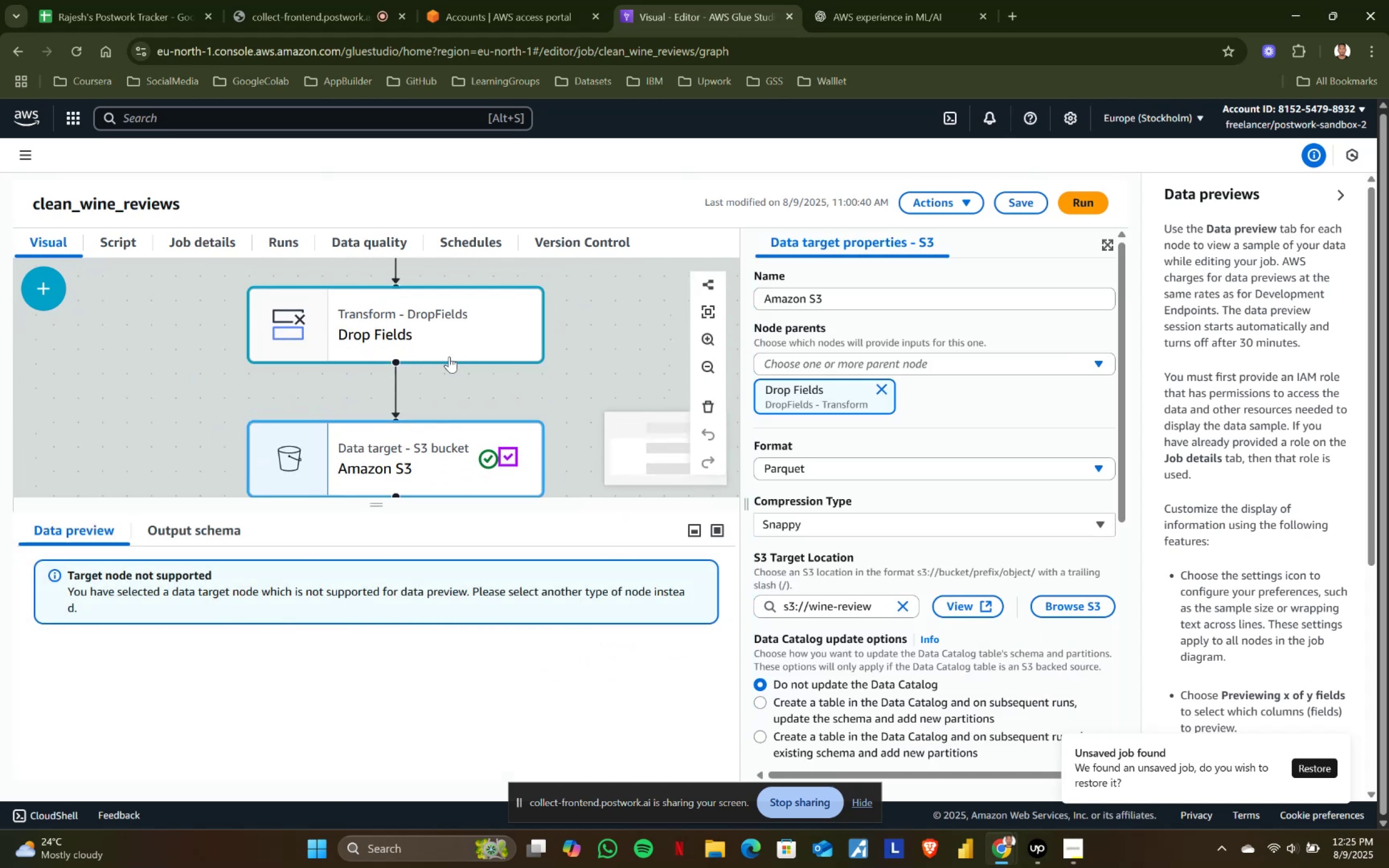 
left_click([448, 336])
 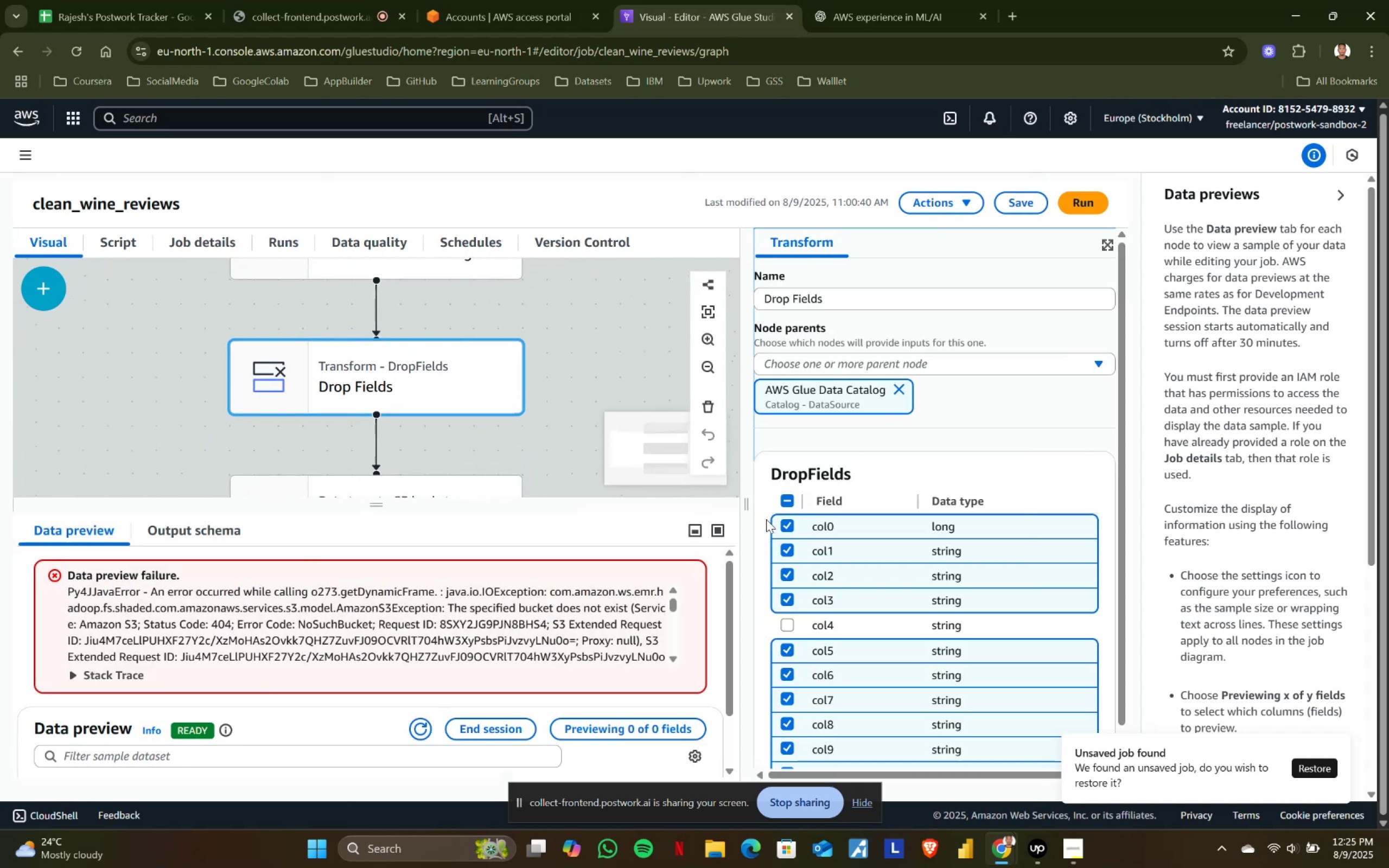 
scroll: coordinate [221, 709], scroll_direction: down, amount: 3.0
 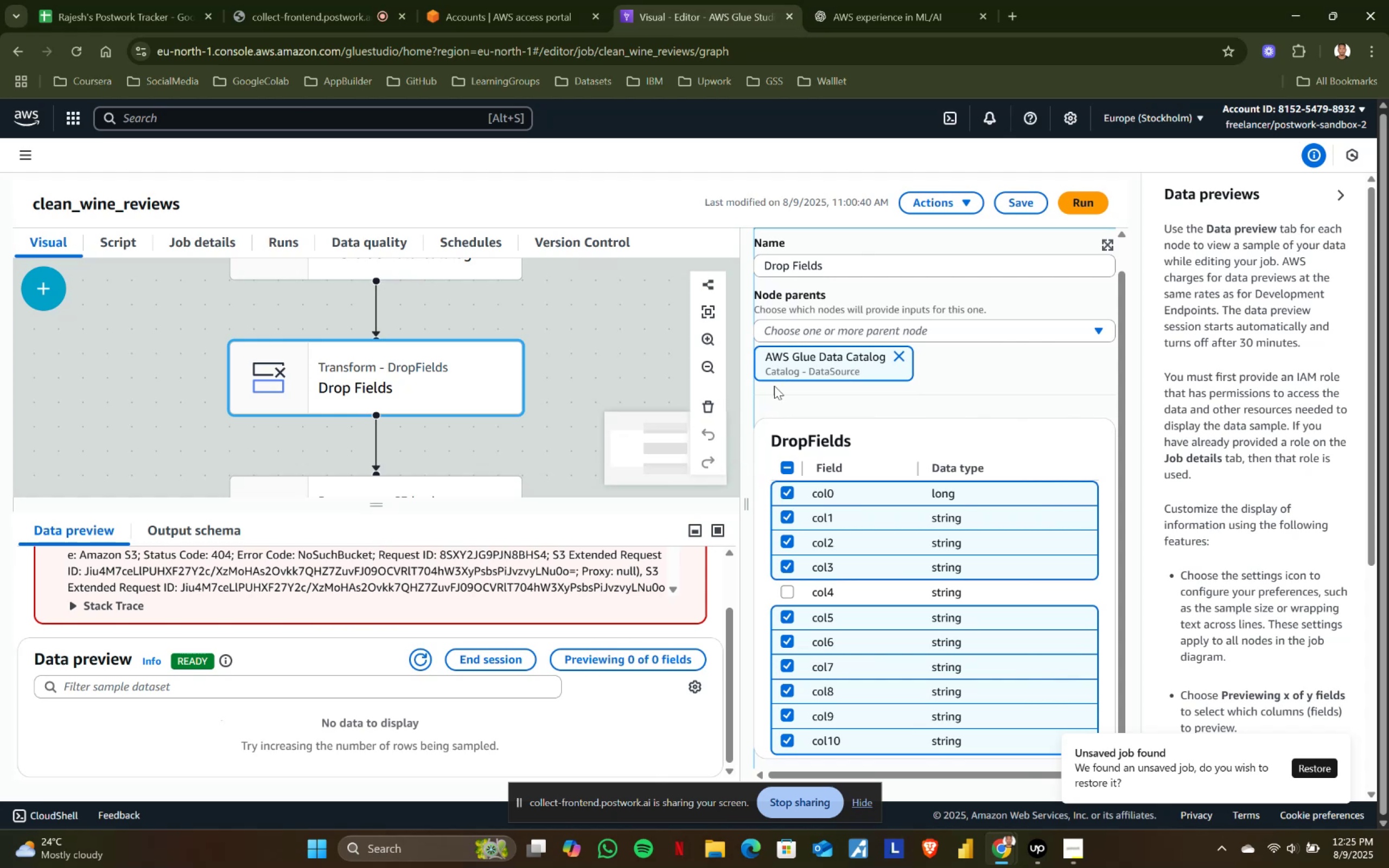 
scroll: coordinate [480, 445], scroll_direction: up, amount: 1.0
 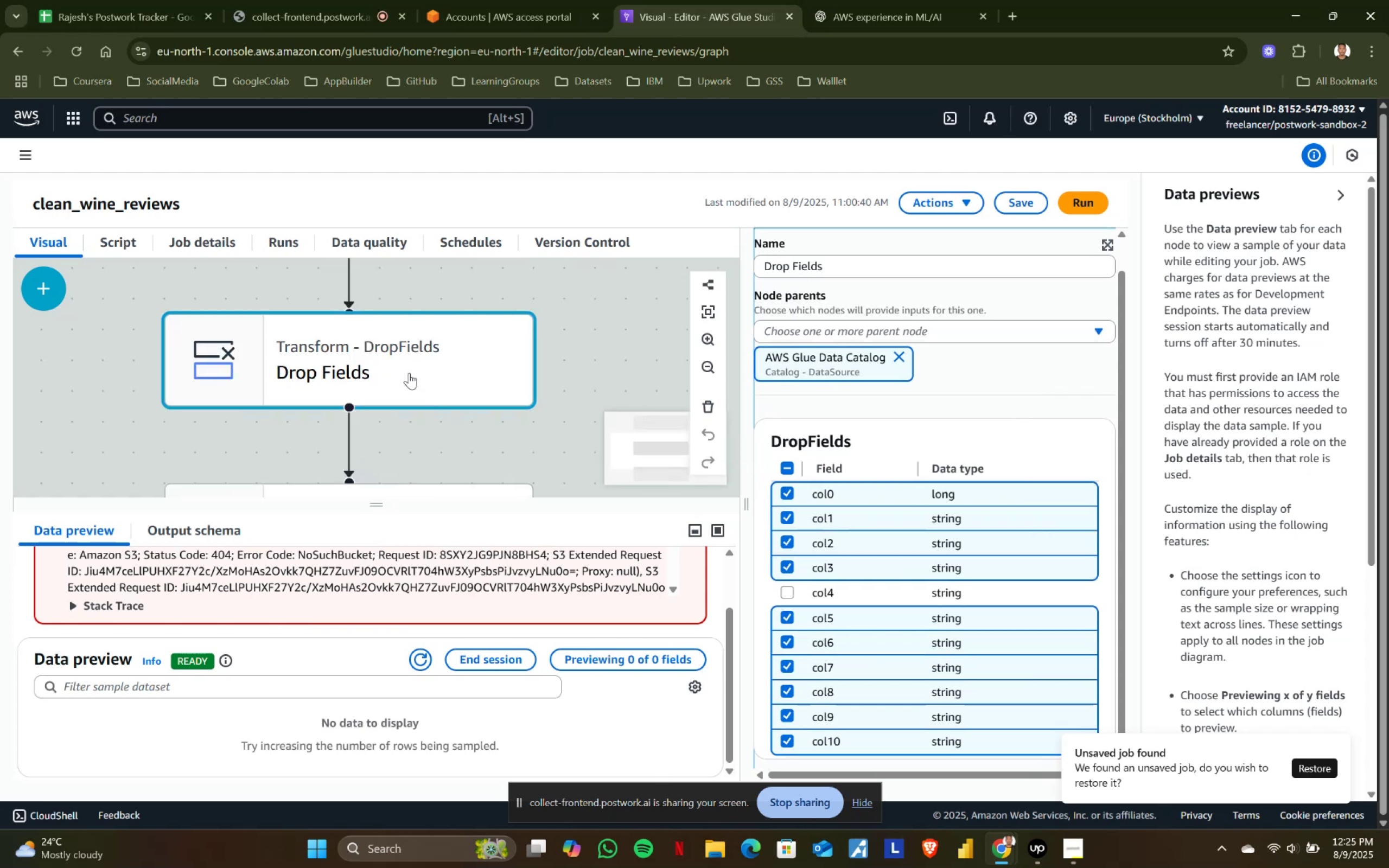 
left_click([409, 373])
 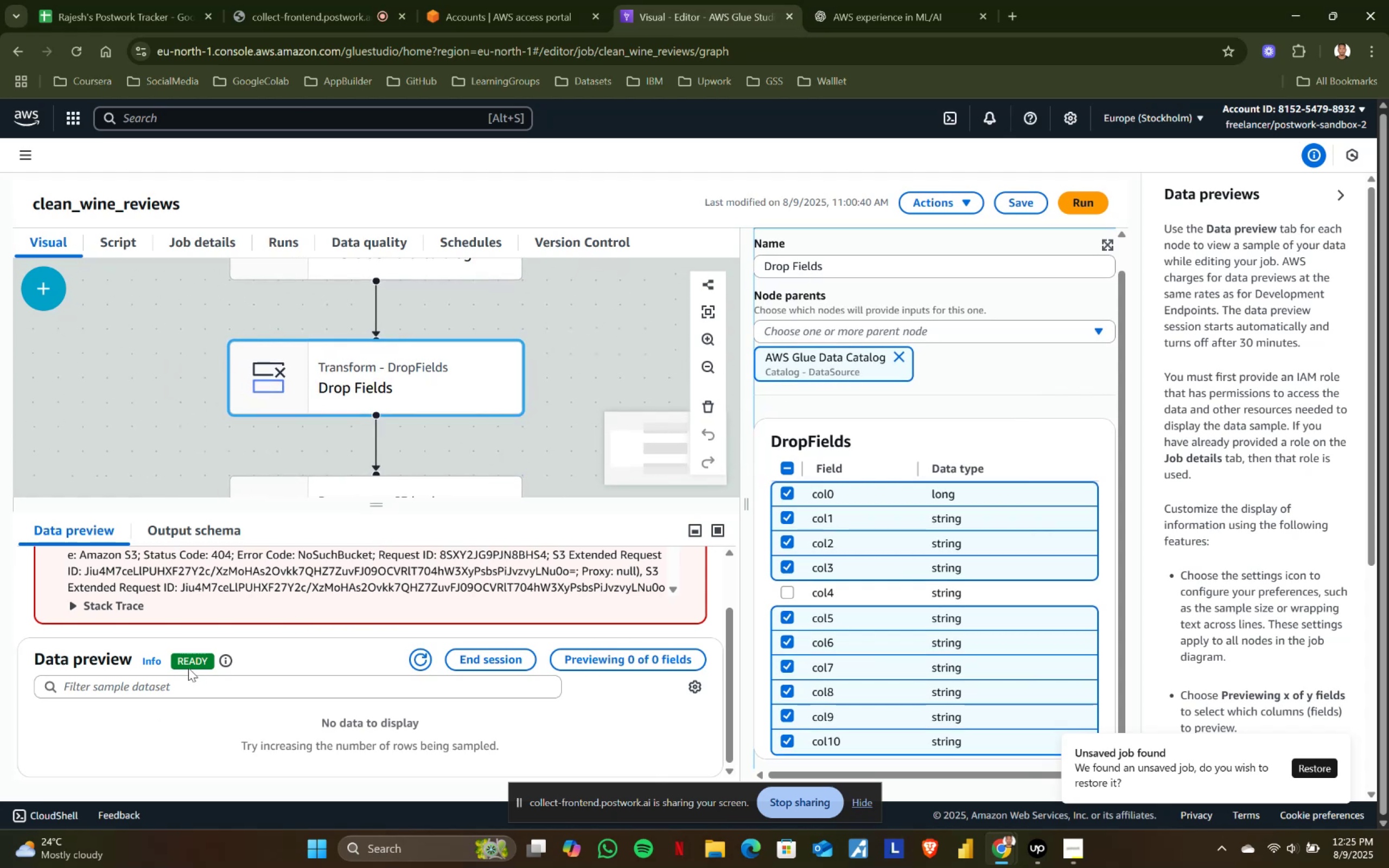 
left_click([158, 660])
 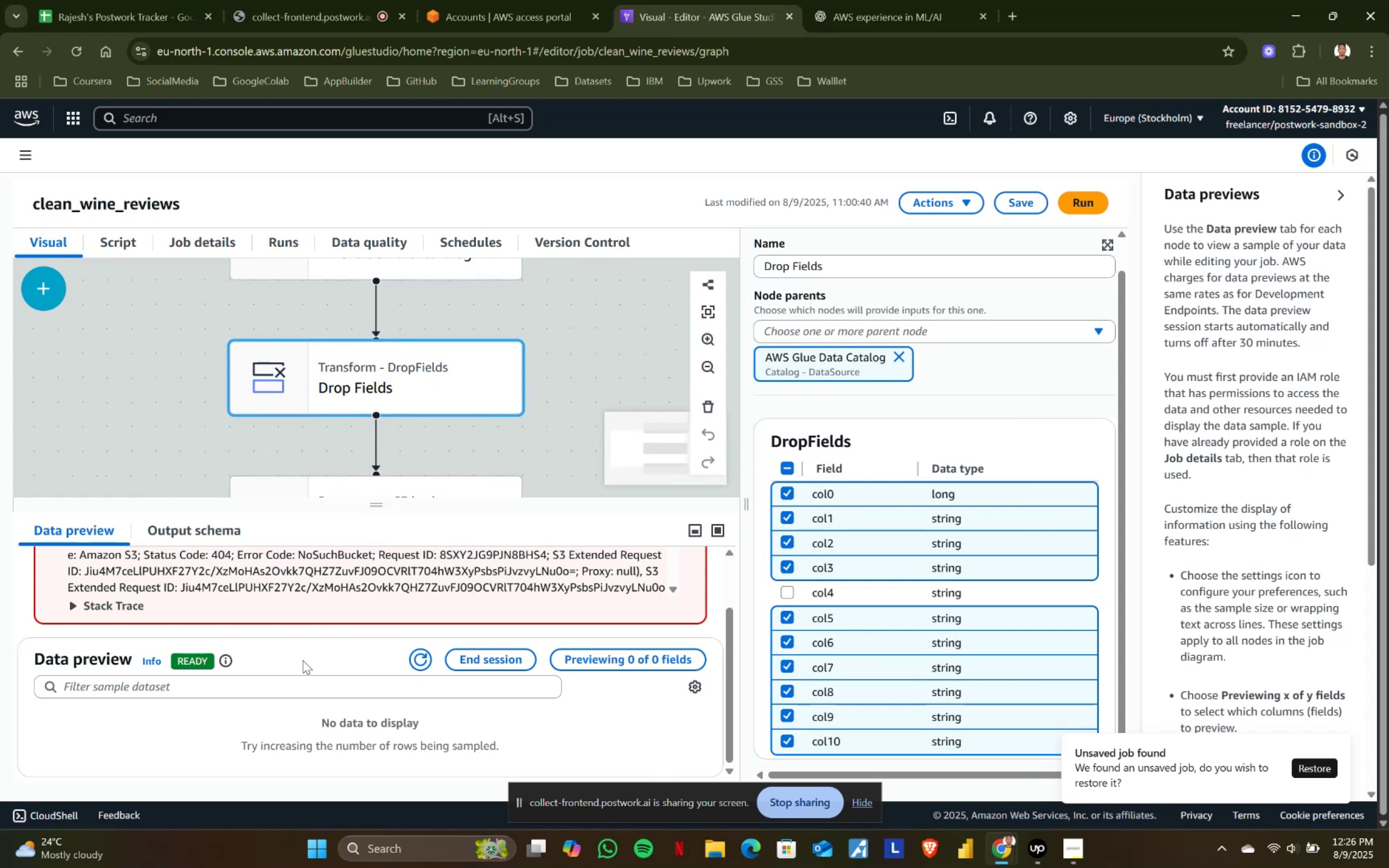 
scroll: coordinate [607, 660], scroll_direction: down, amount: 1.0
 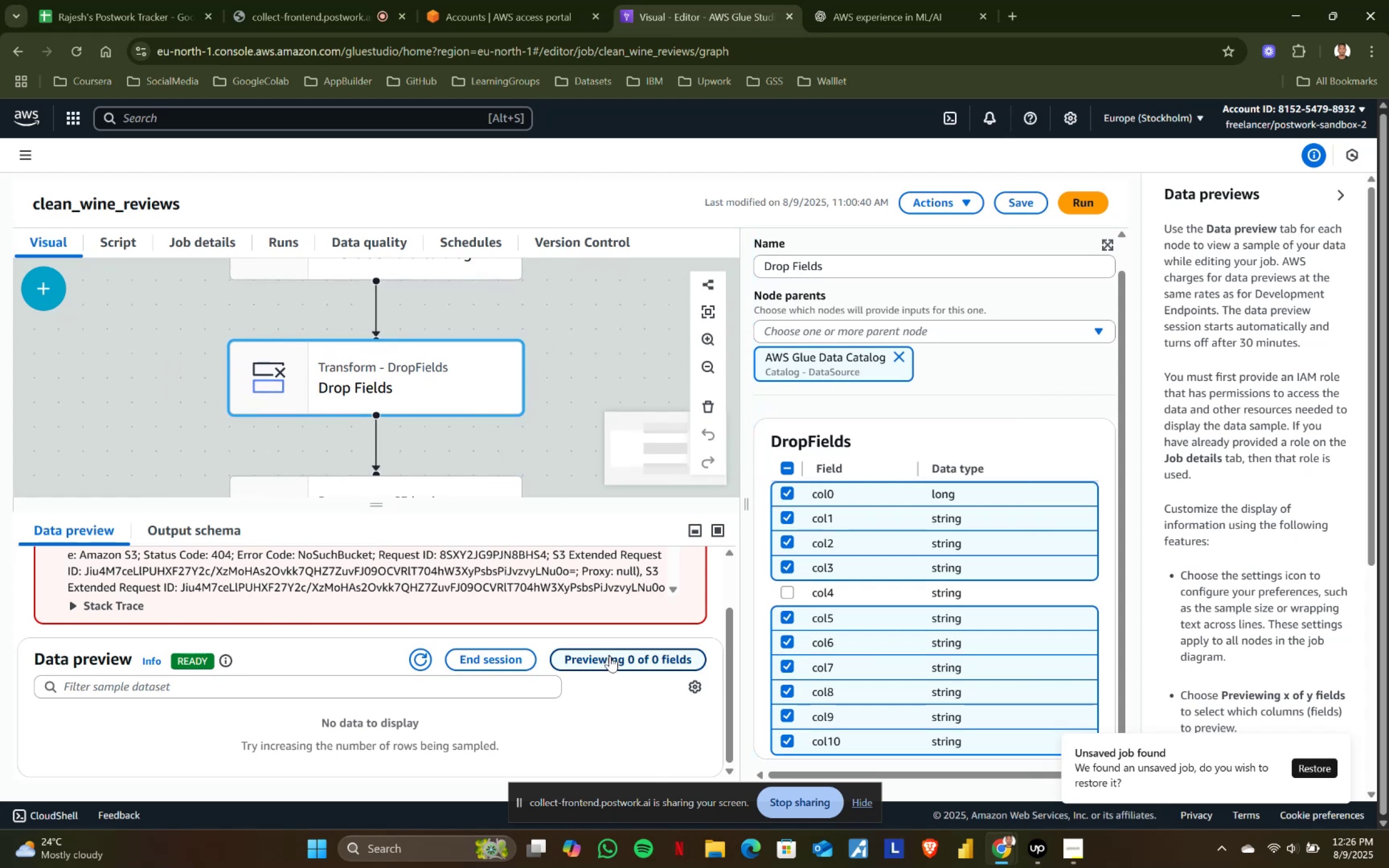 
left_click([610, 656])
 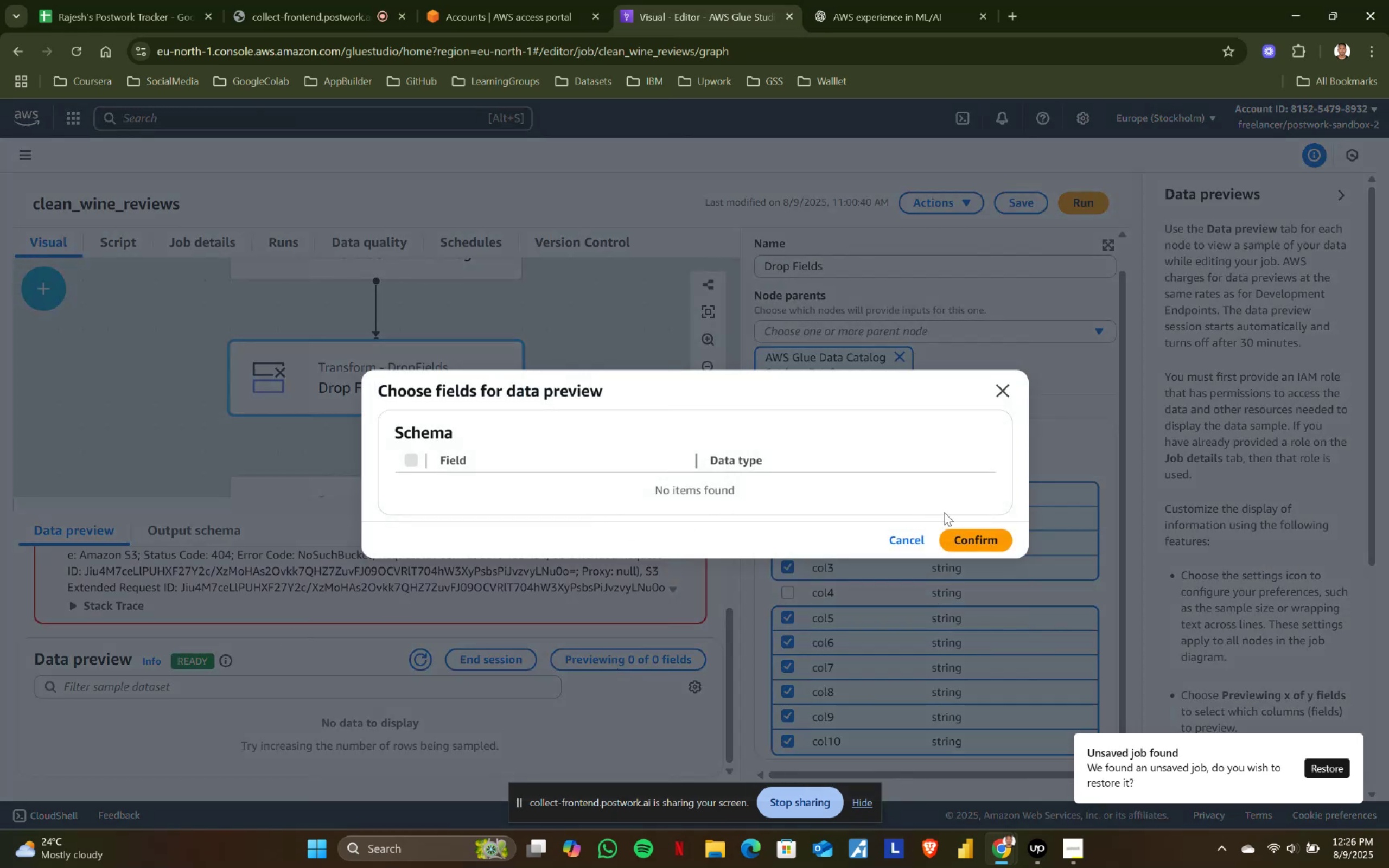 
left_click([967, 537])
 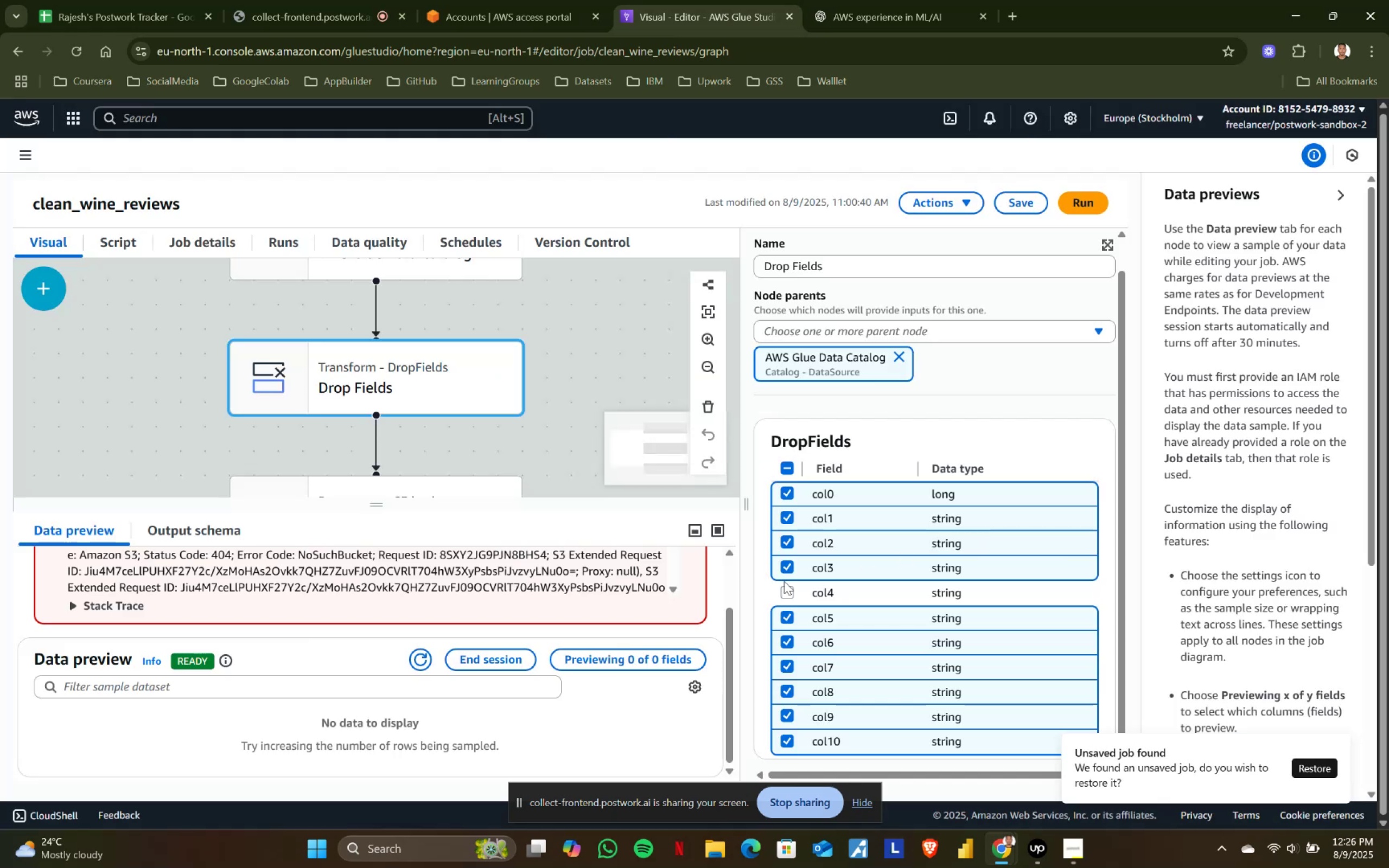 
scroll: coordinate [92, 640], scroll_direction: up, amount: 4.0
 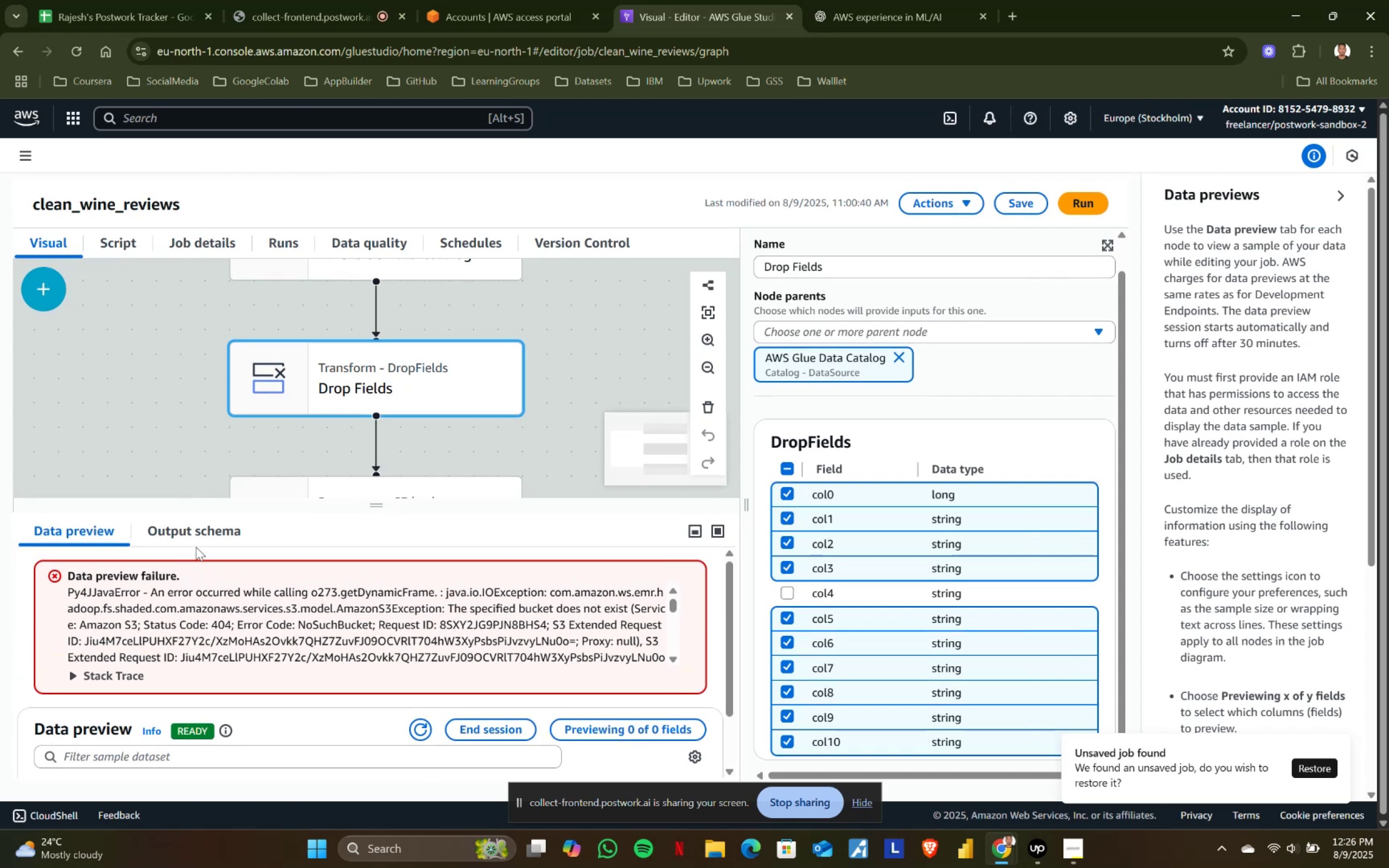 
left_click([205, 538])
 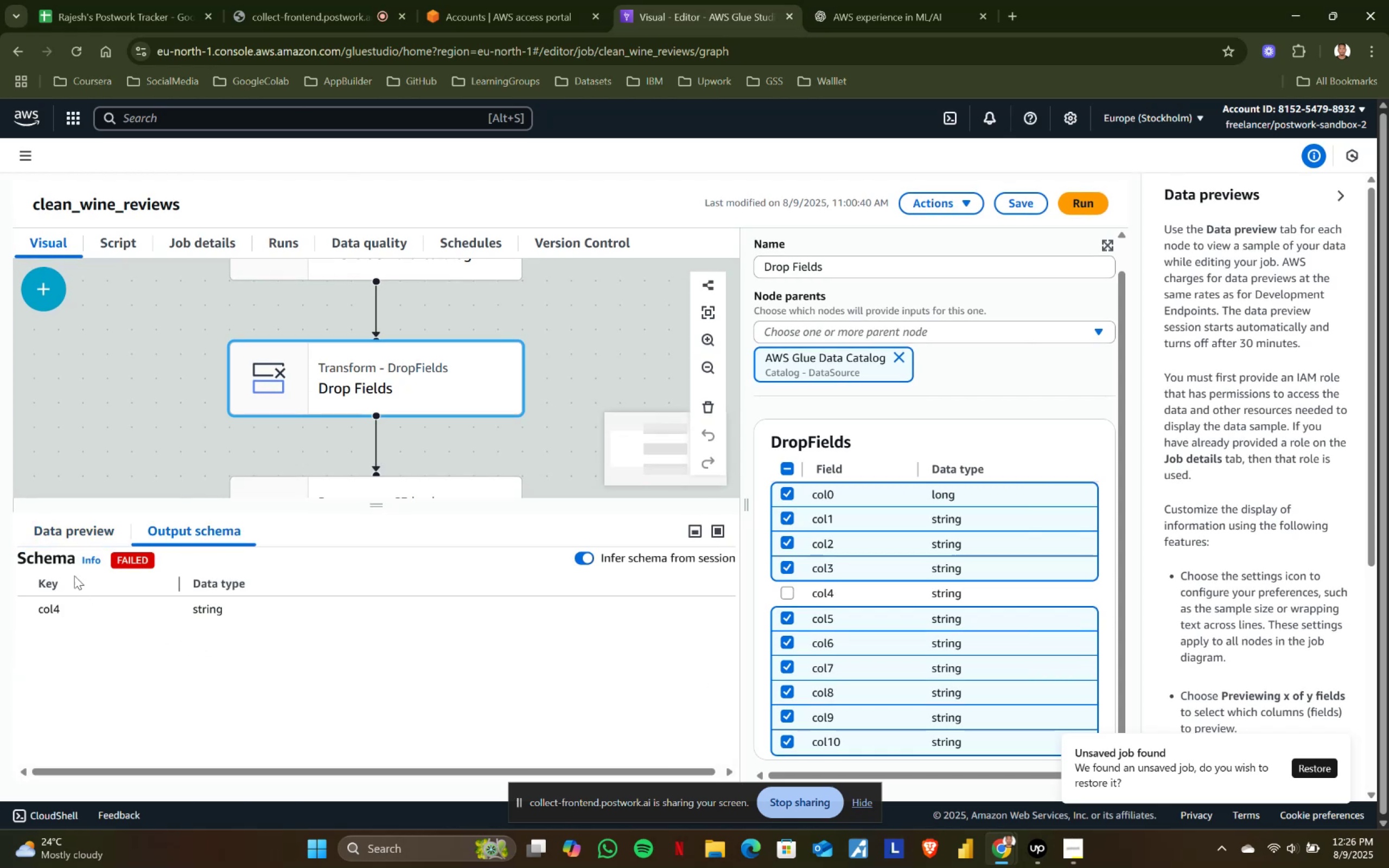 
left_click([68, 539])
 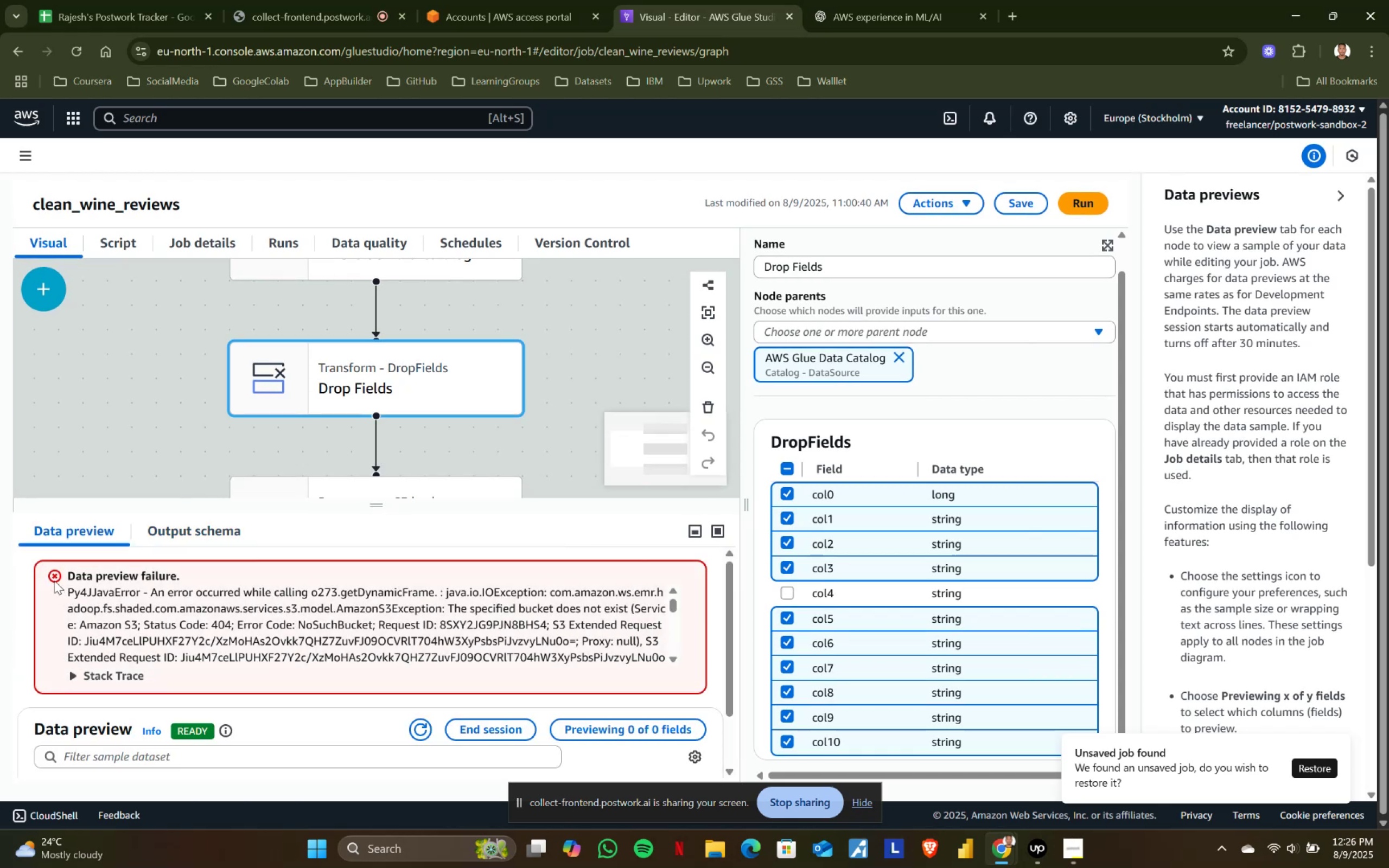 
left_click([57, 576])
 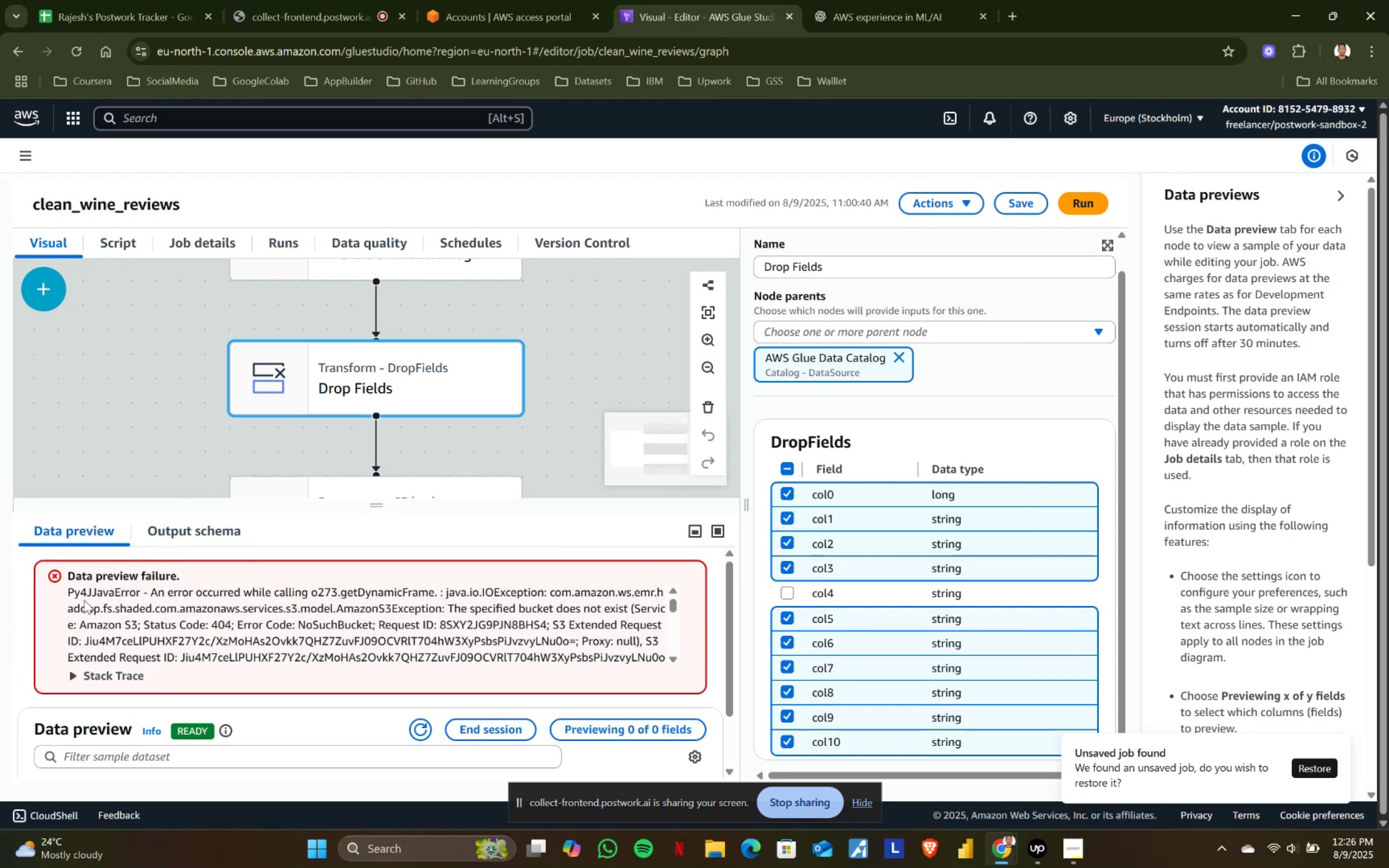 
left_click_drag(start_coordinate=[66, 590], to_coordinate=[676, 678])
 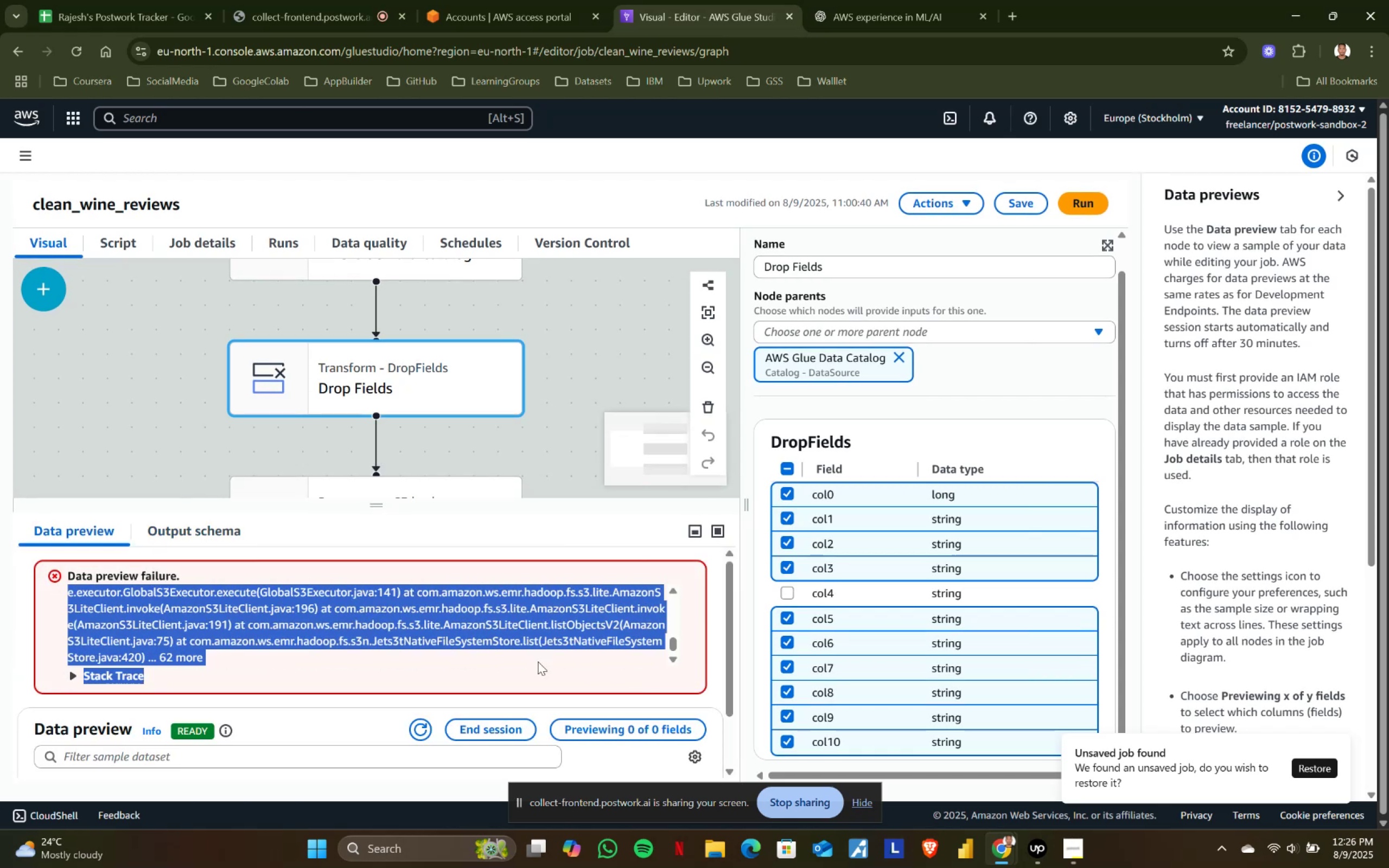 
scroll: coordinate [236, 662], scroll_direction: down, amount: 3.0
 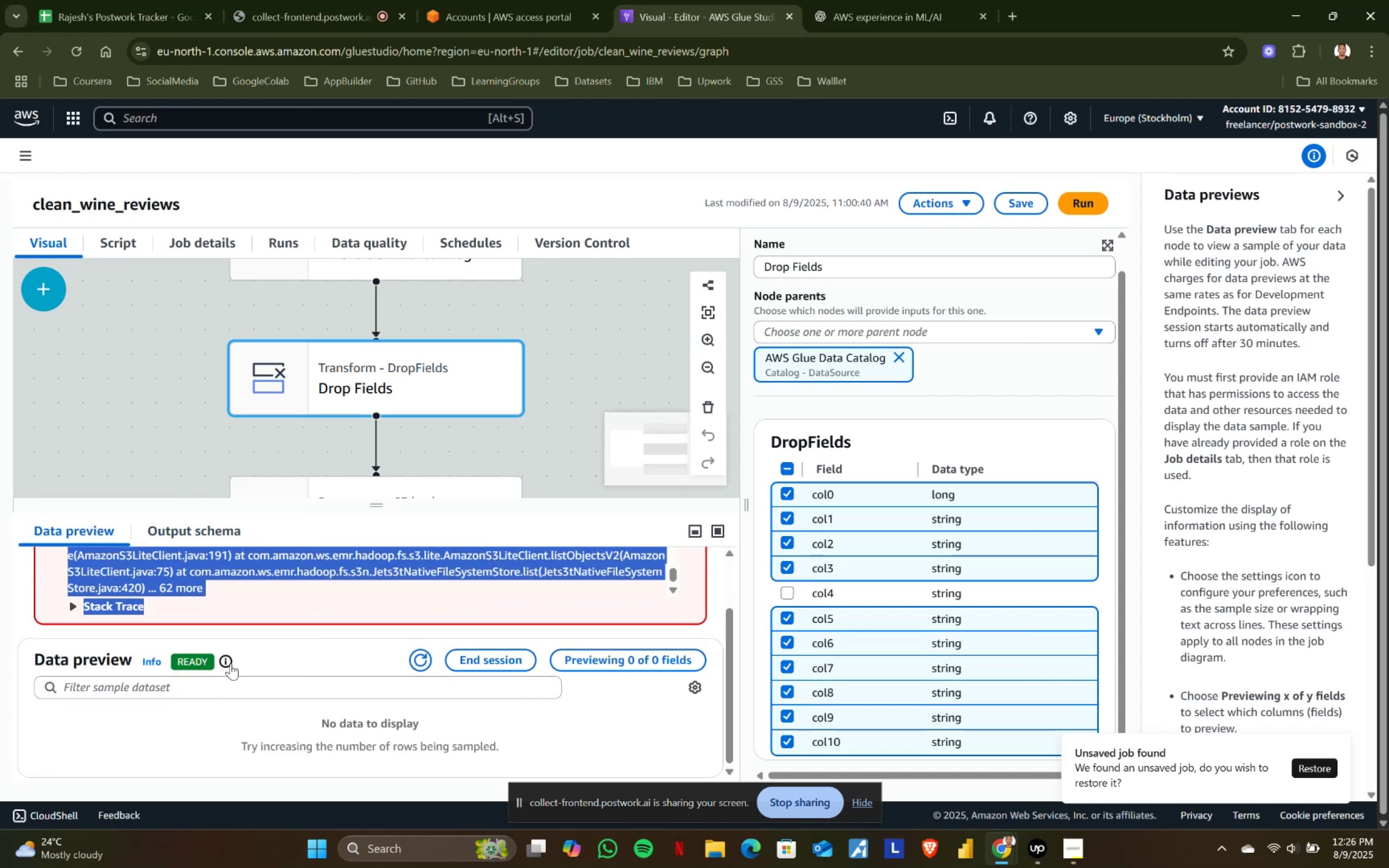 
scroll: coordinate [163, 677], scroll_direction: none, amount: 0.0
 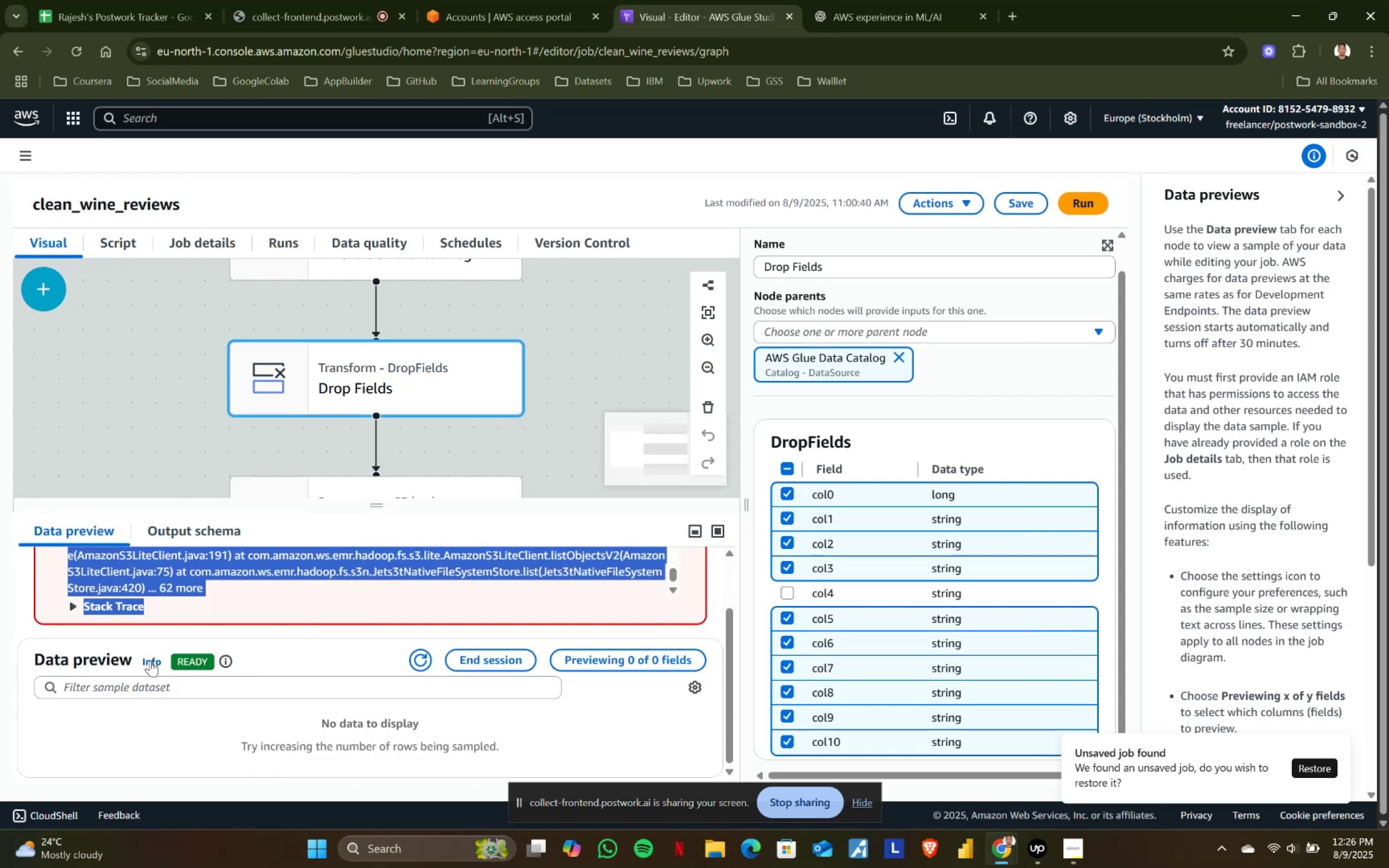 
left_click([149, 659])
 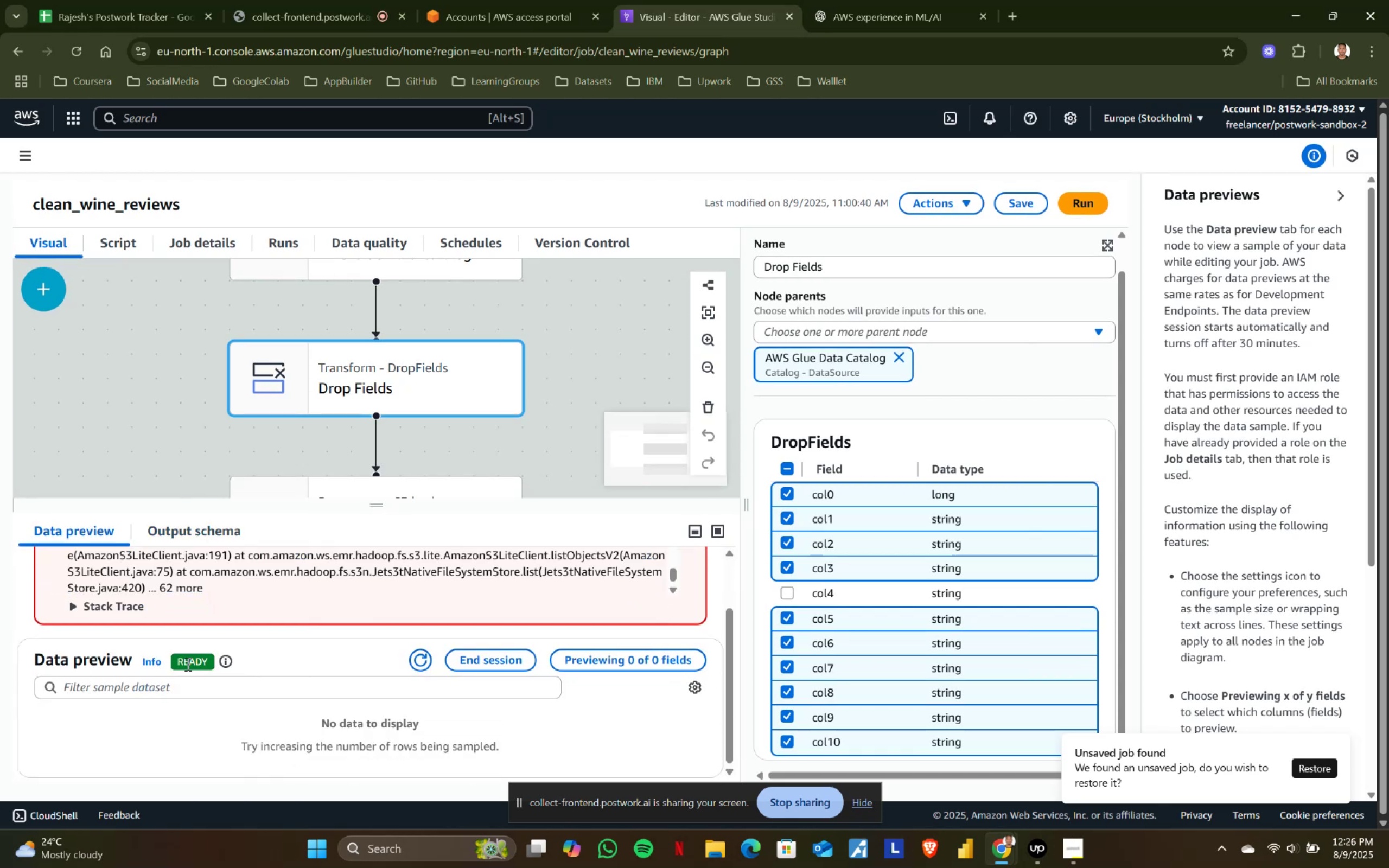 
double_click([140, 684])
 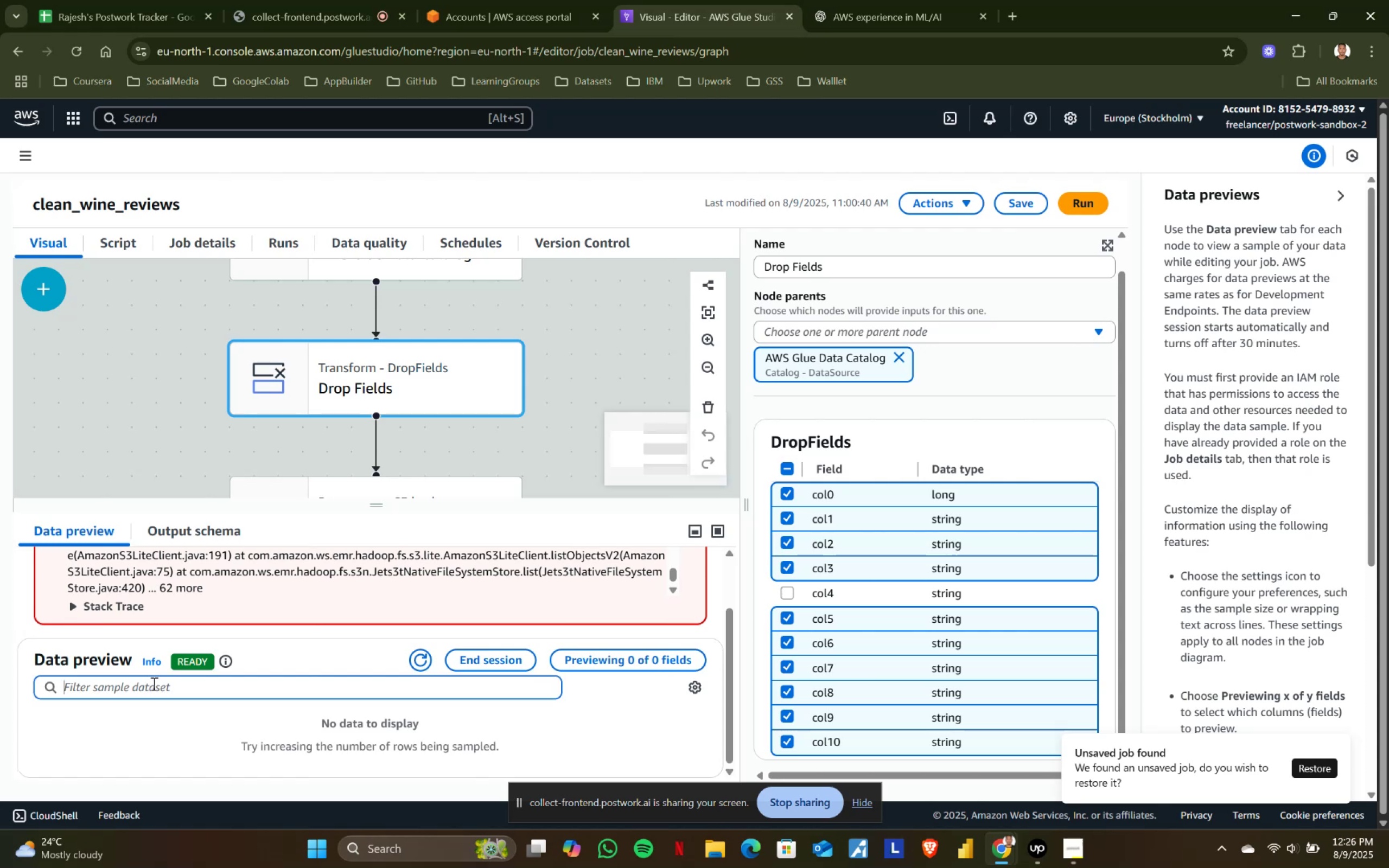 
scroll: coordinate [211, 704], scroll_direction: down, amount: 2.0
 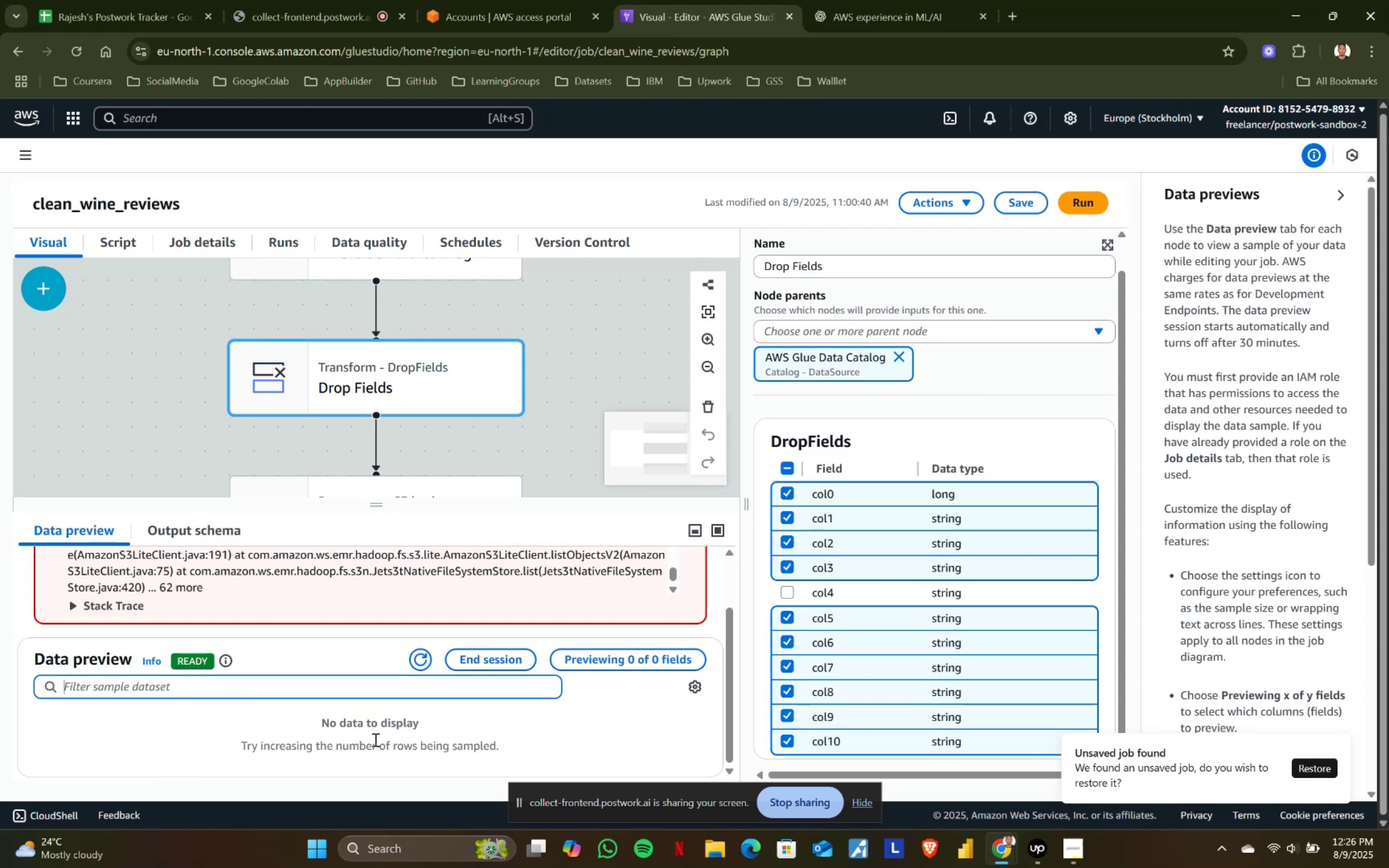 
left_click_drag(start_coordinate=[311, 715], to_coordinate=[540, 749])
 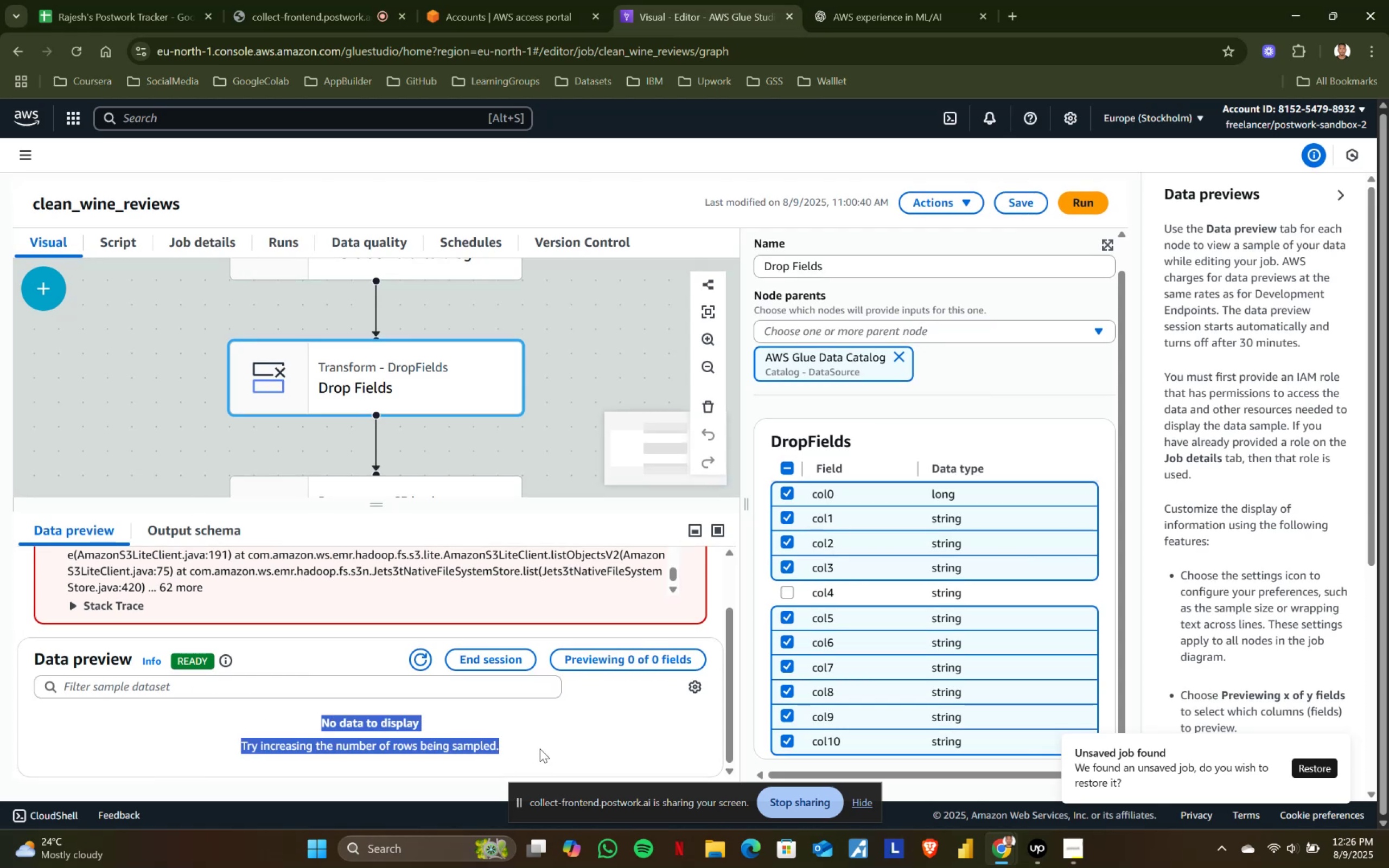 
left_click([540, 749])
 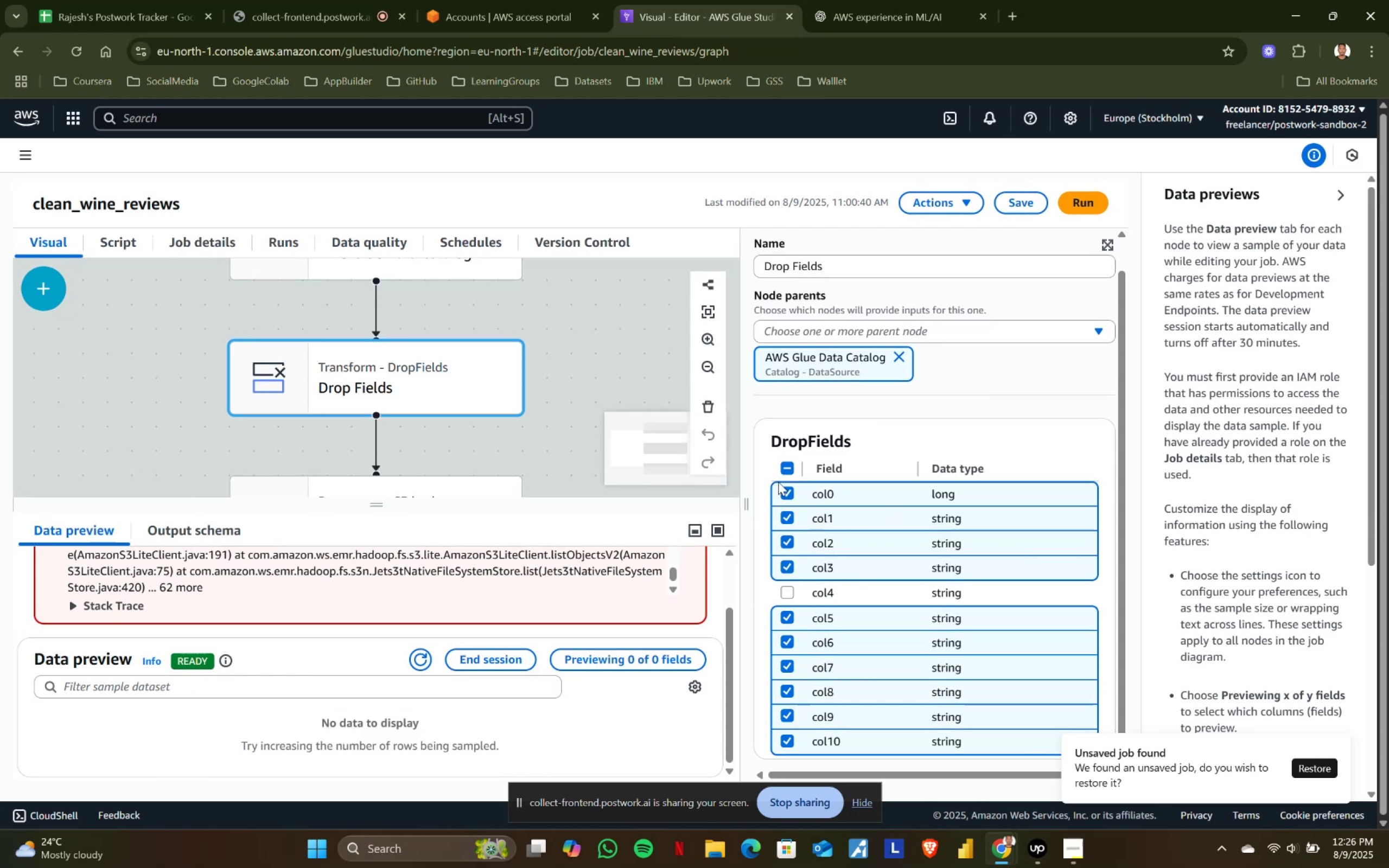 
left_click([782, 471])
 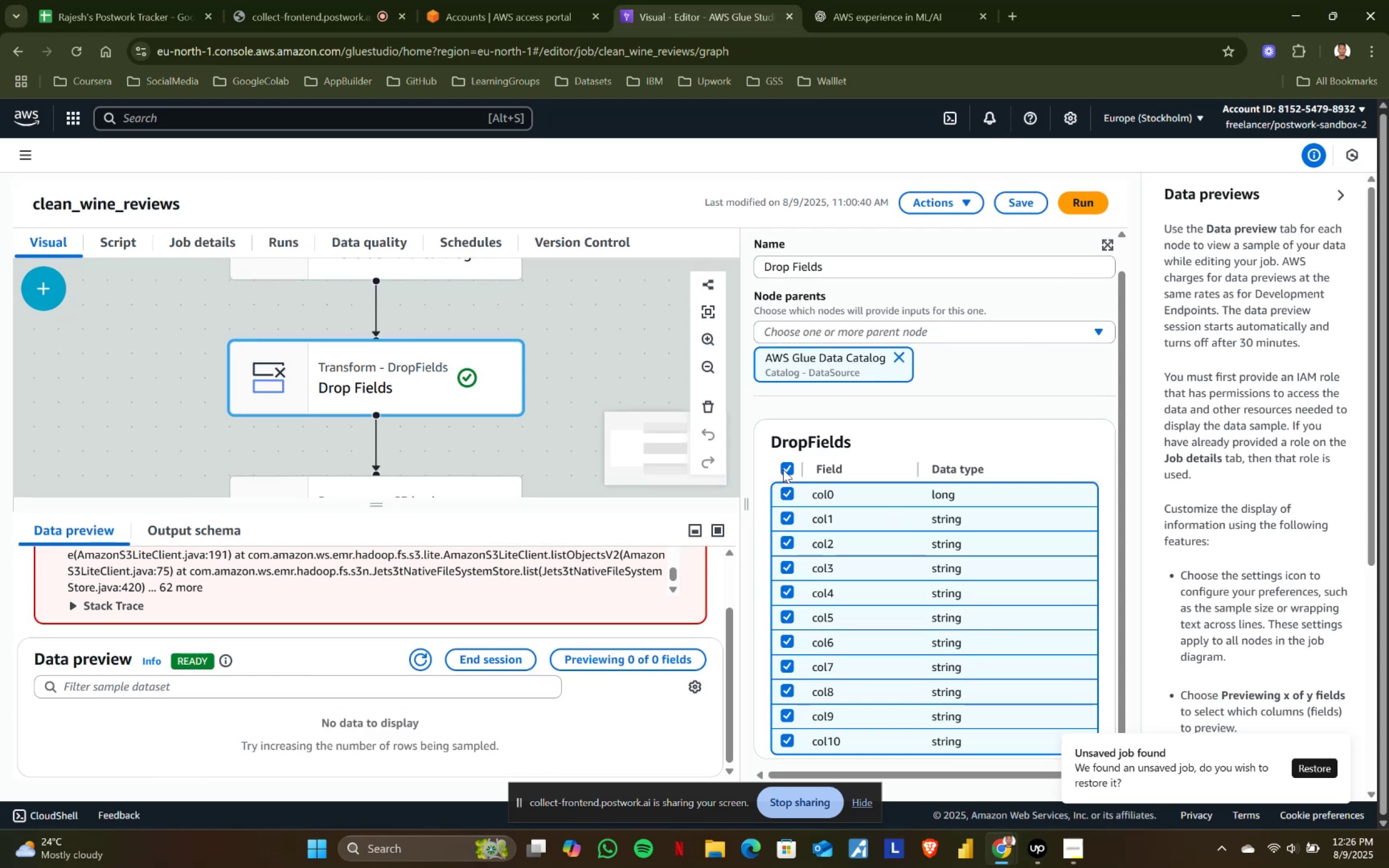 
left_click([783, 469])
 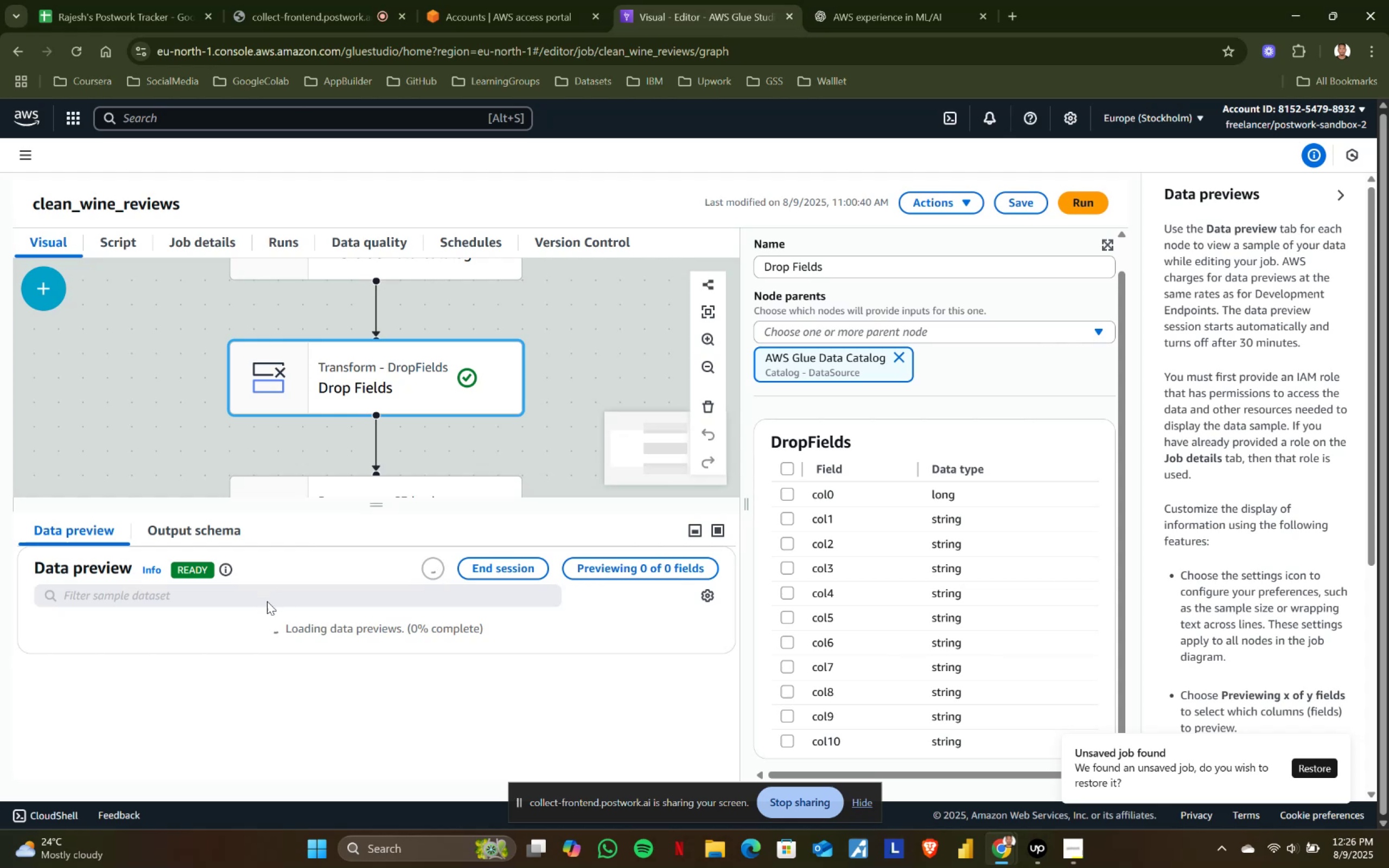 
wait(8.69)
 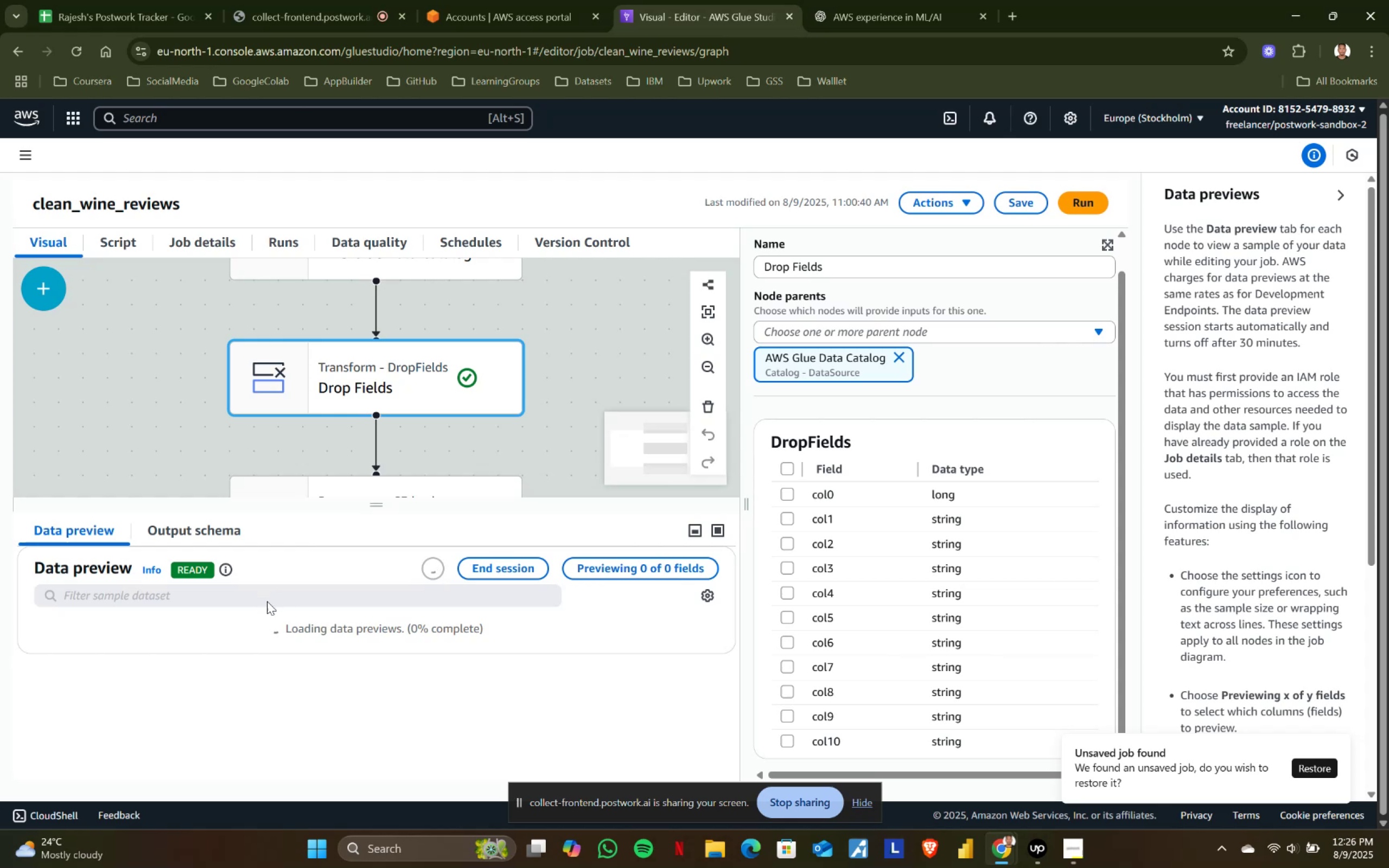 
scroll: coordinate [430, 389], scroll_direction: up, amount: 12.0
 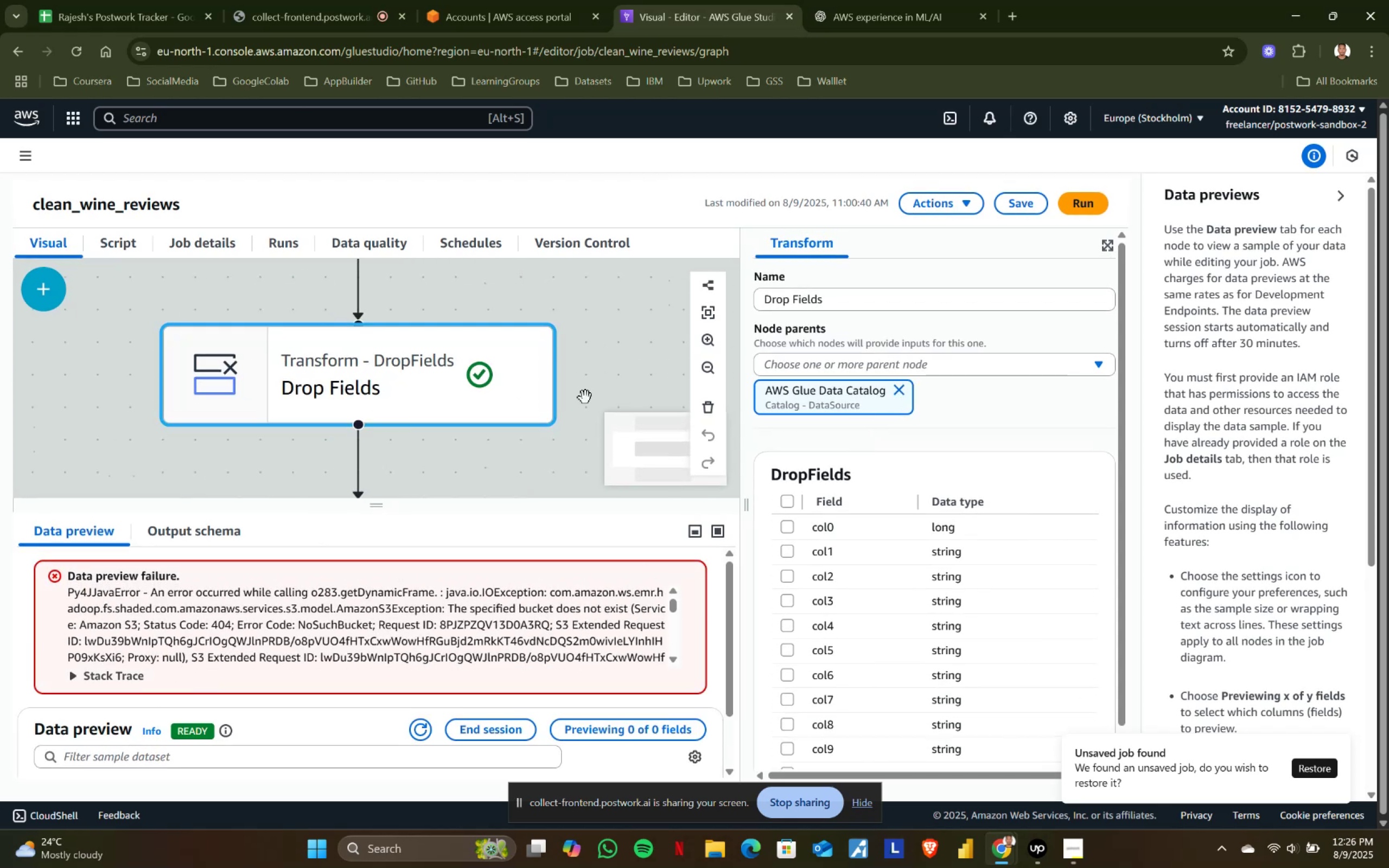 
scroll: coordinate [507, 375], scroll_direction: down, amount: 3.0
 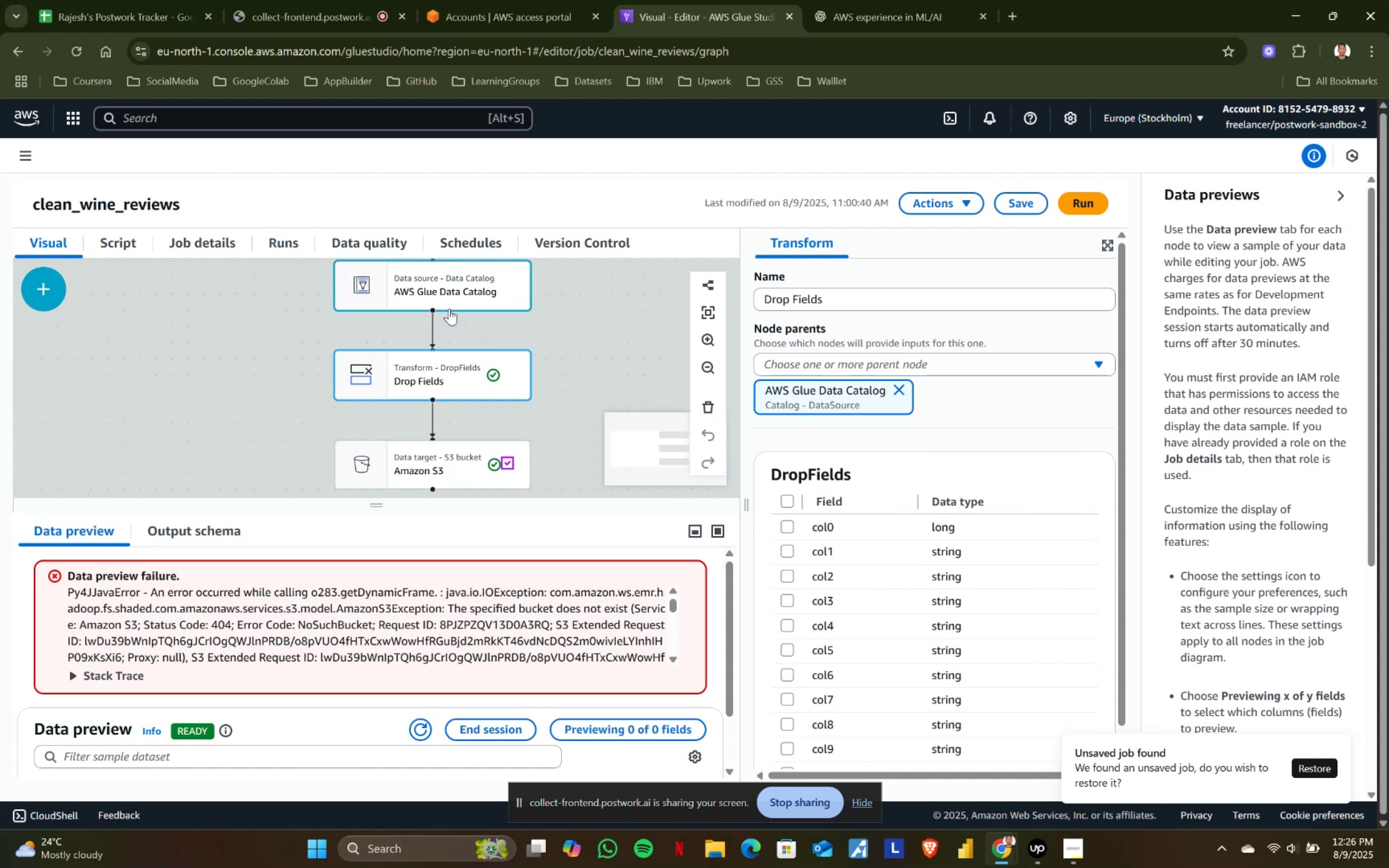 
left_click([450, 293])
 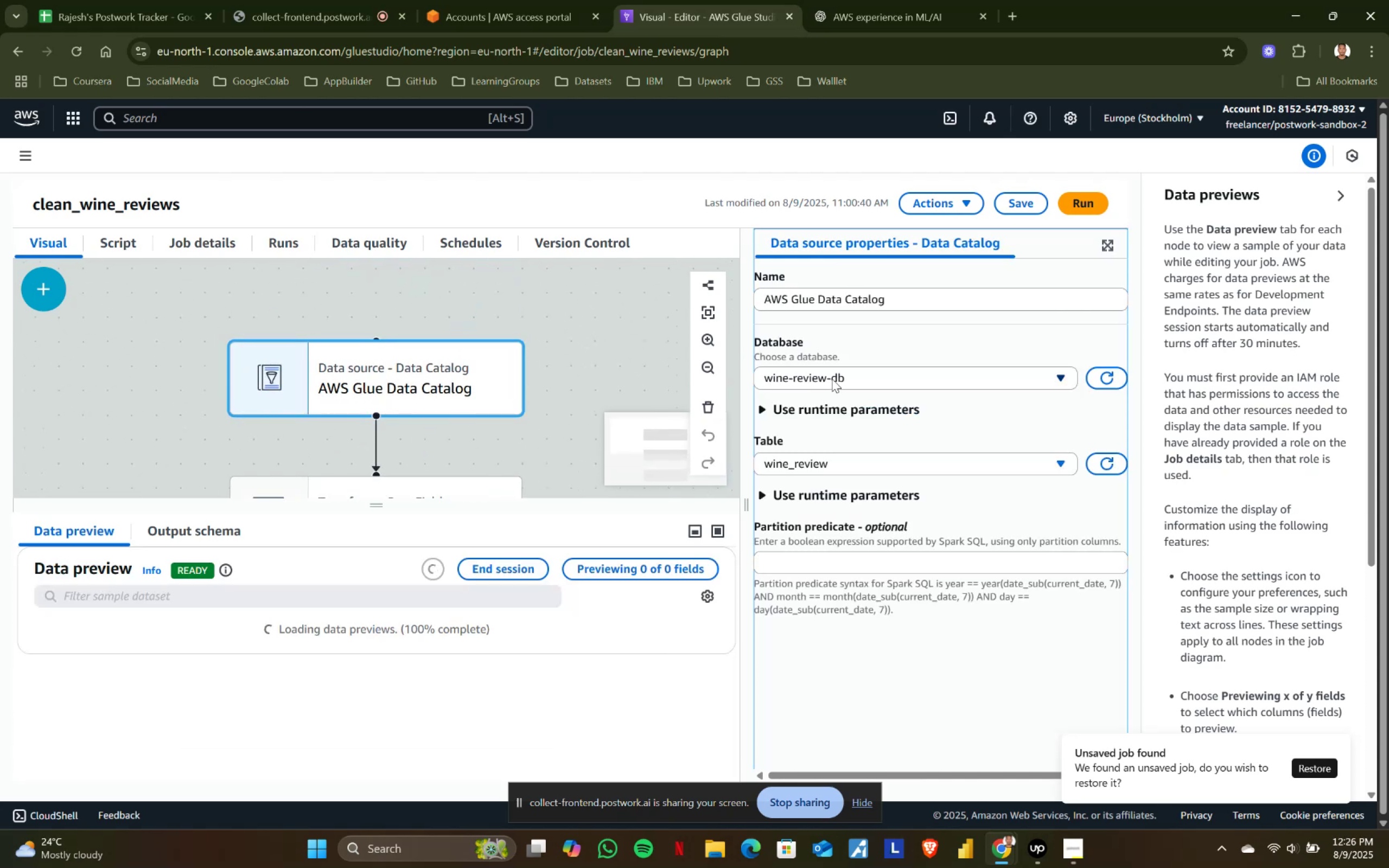 
left_click([819, 461])
 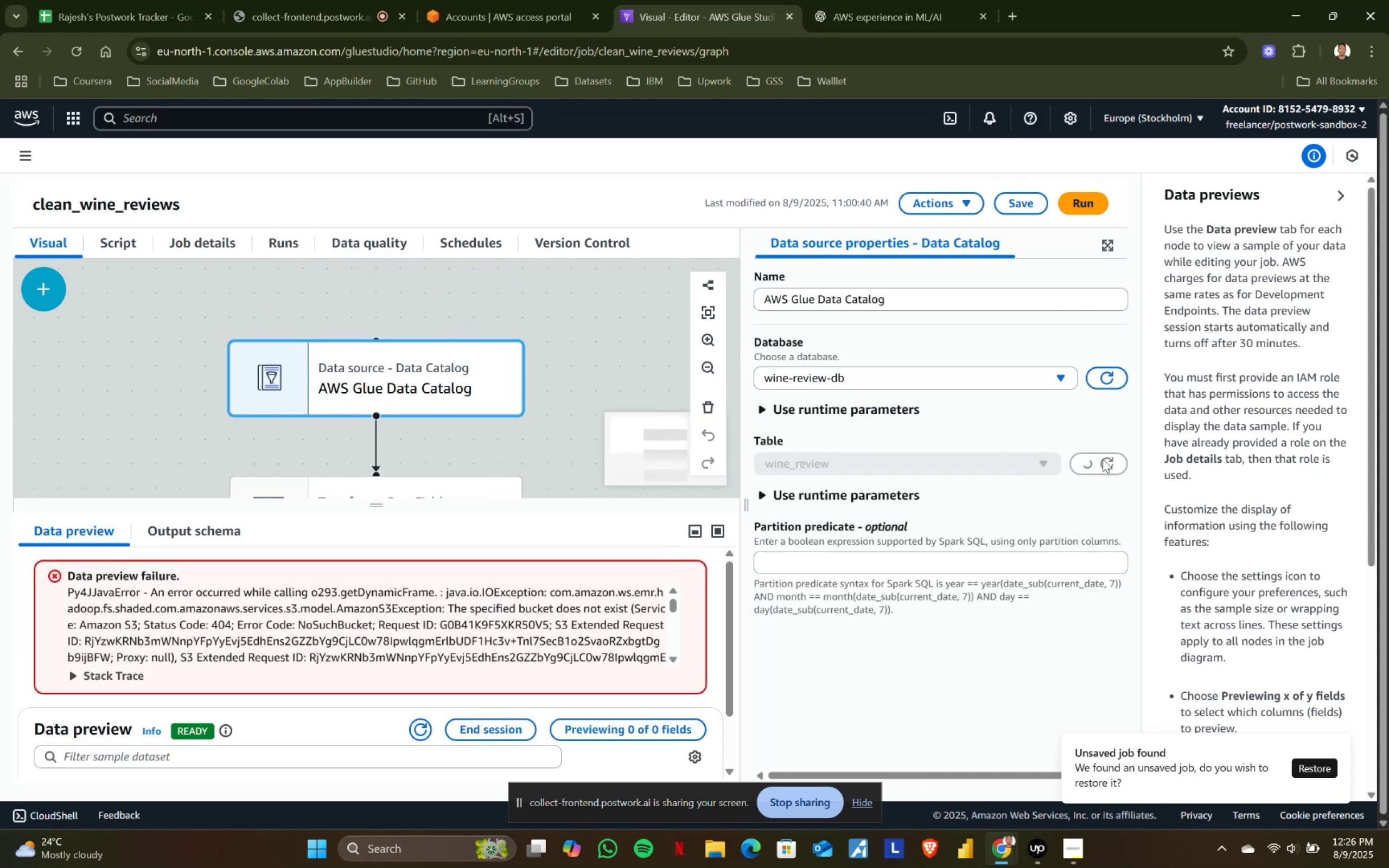 
left_click([938, 464])
 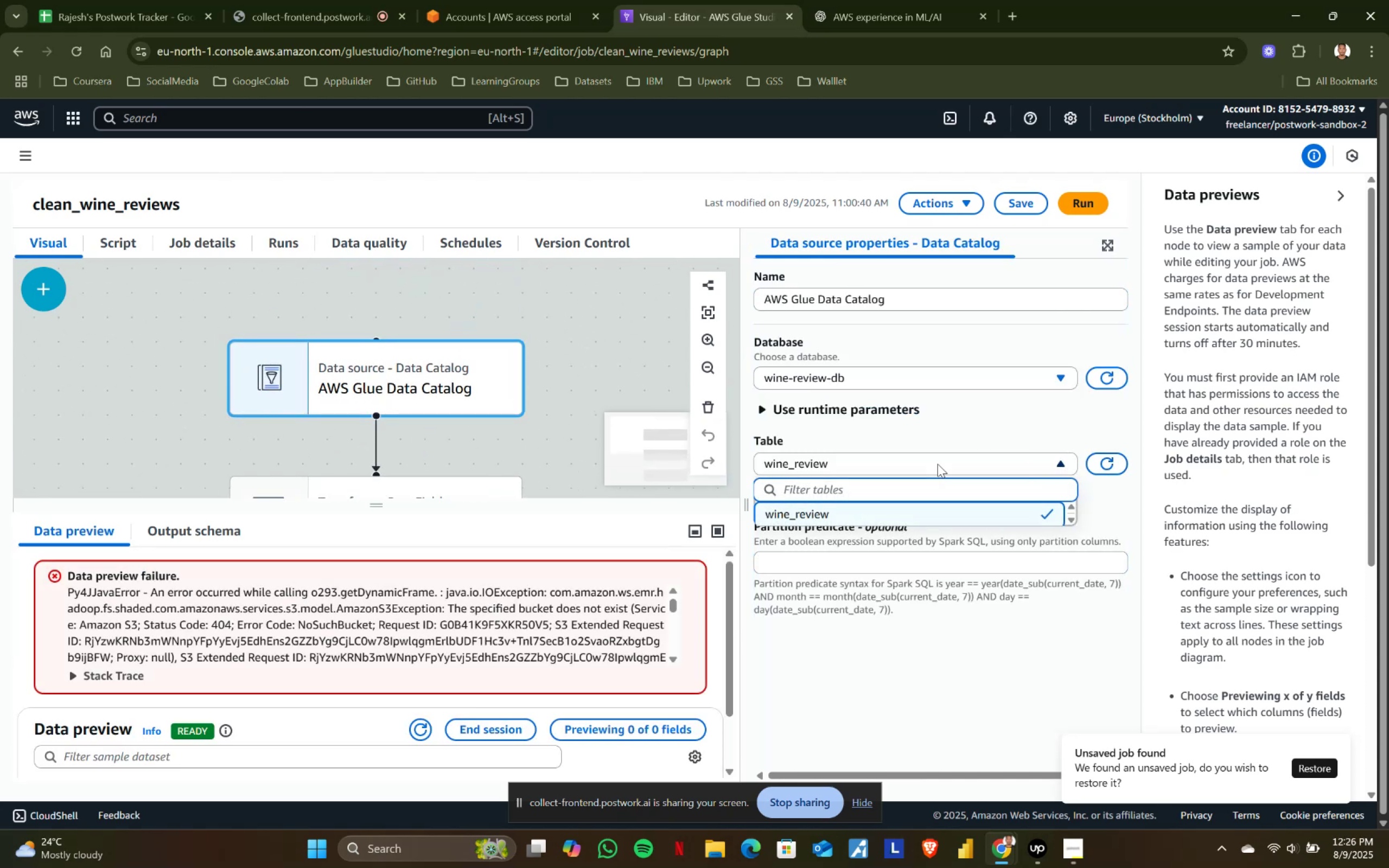 
left_click([938, 464])
 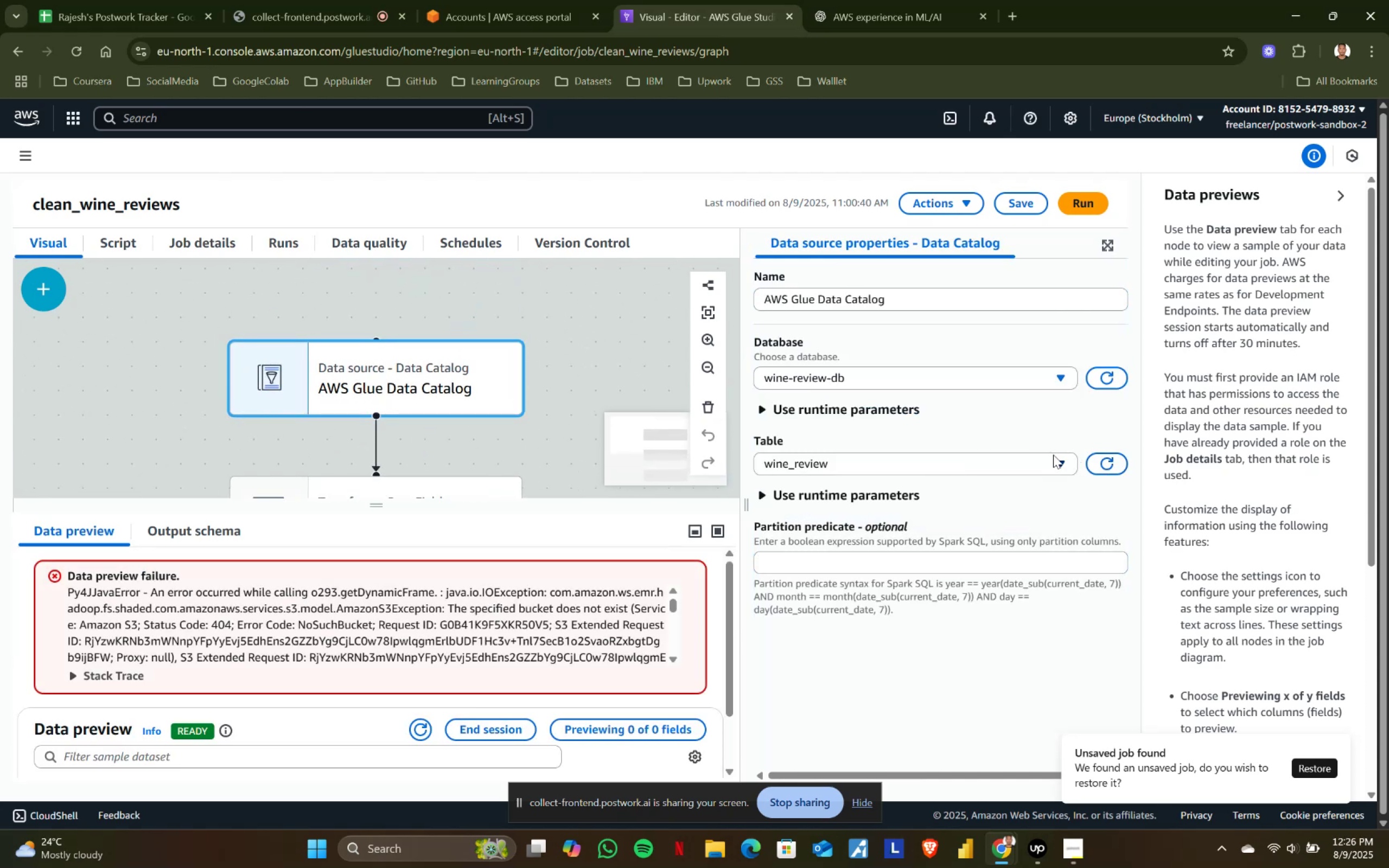 
scroll: coordinate [456, 429], scroll_direction: down, amount: 2.0
 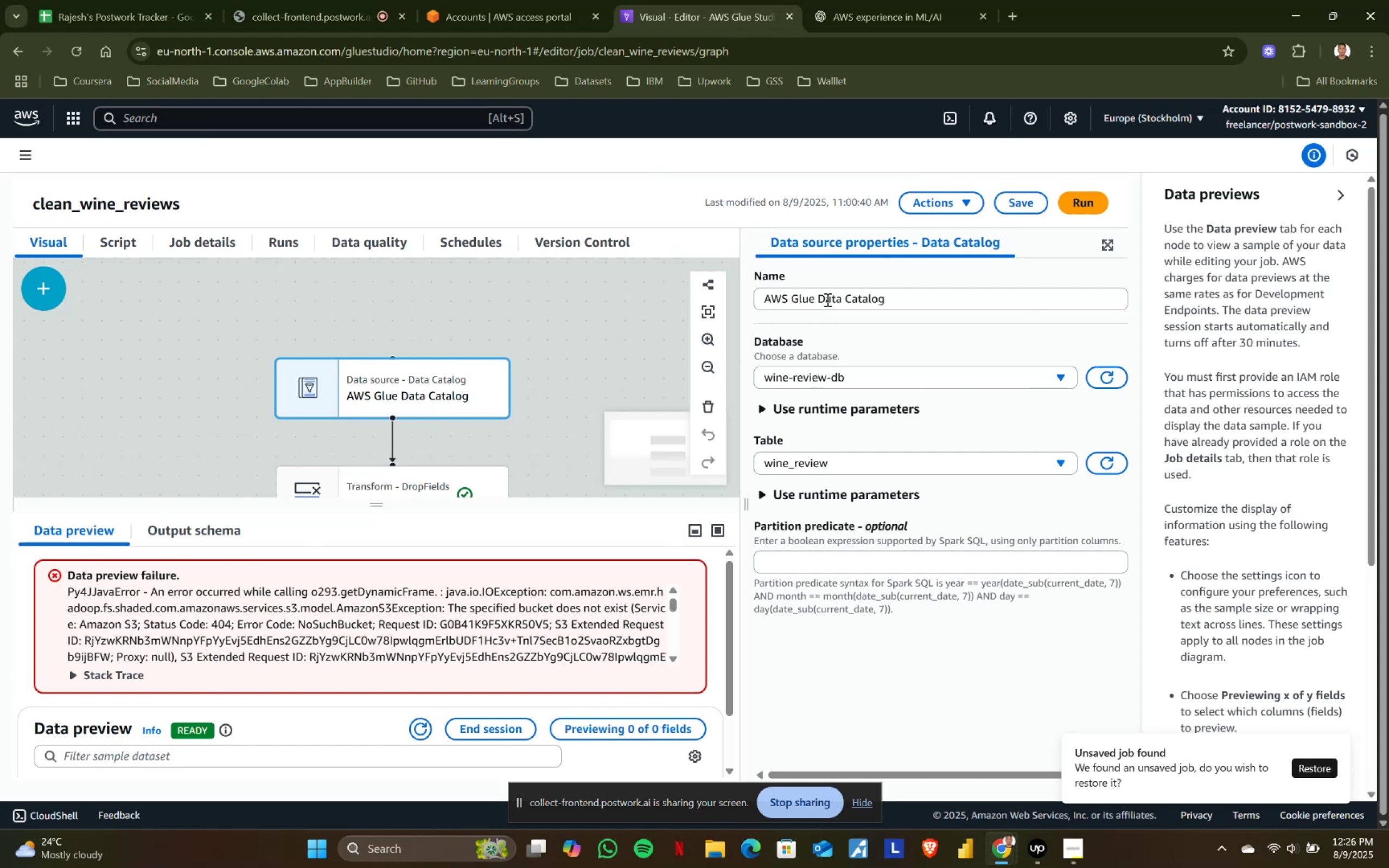 
left_click([830, 382])
 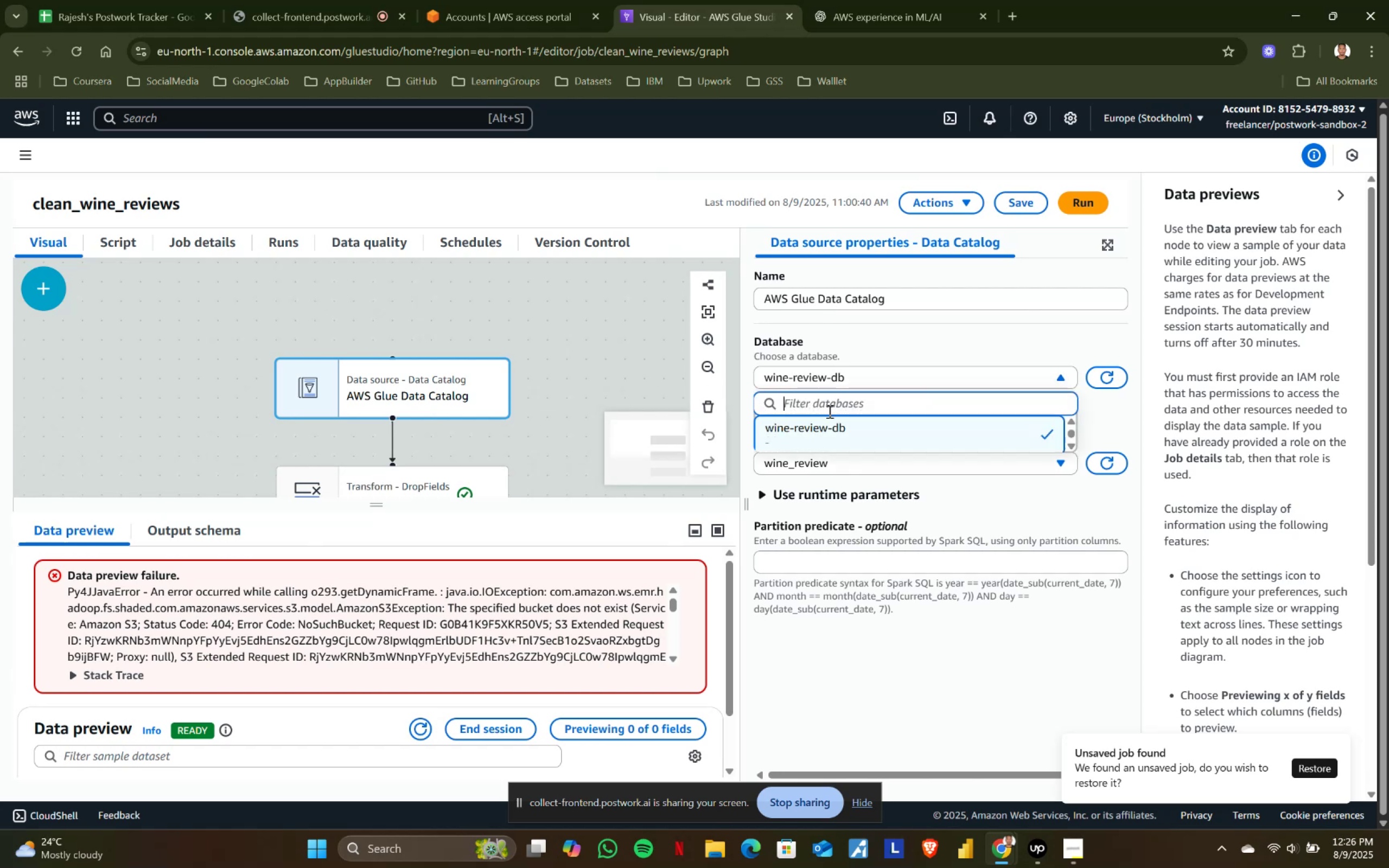 
left_click([829, 421])
 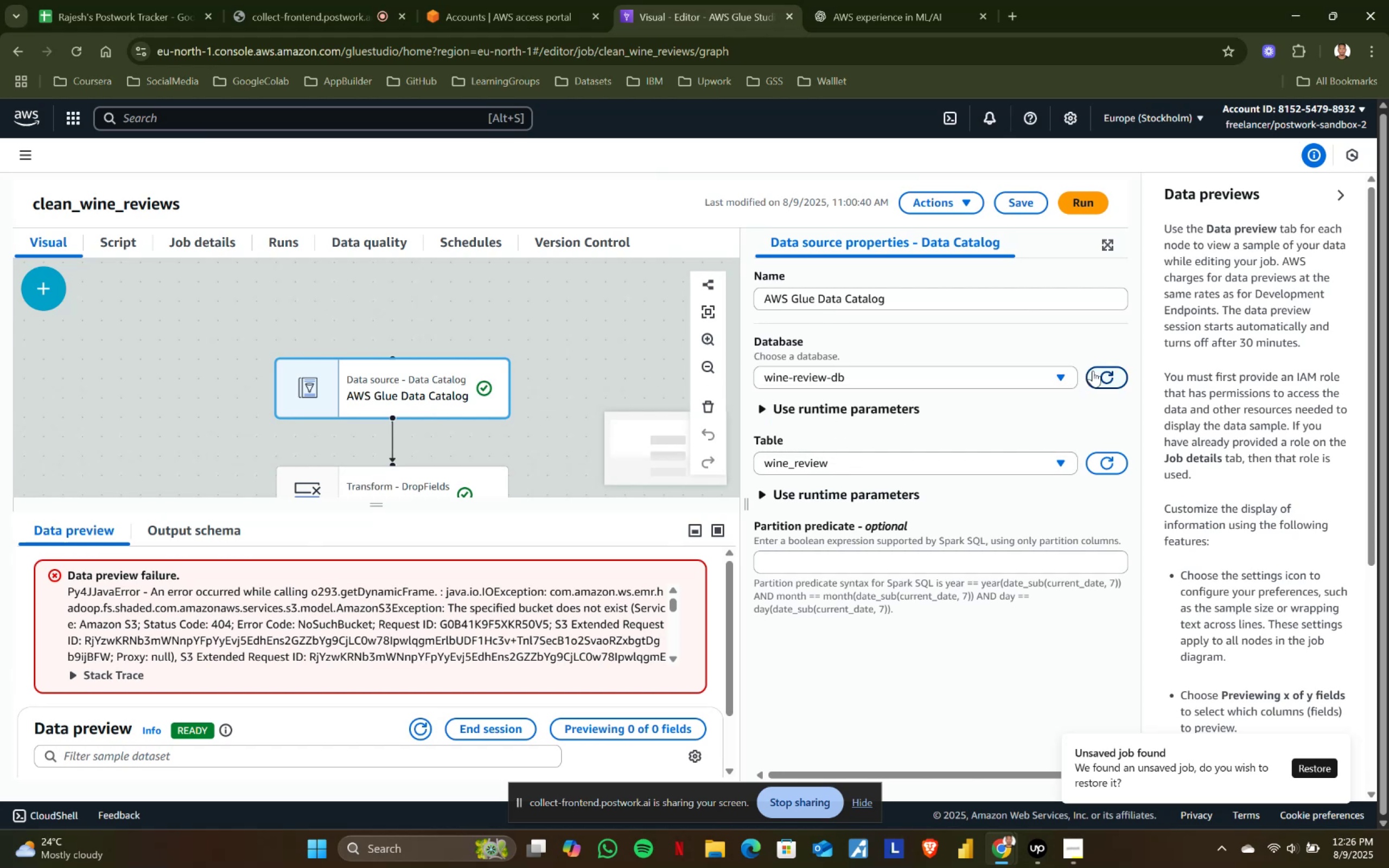 
left_click([1103, 372])
 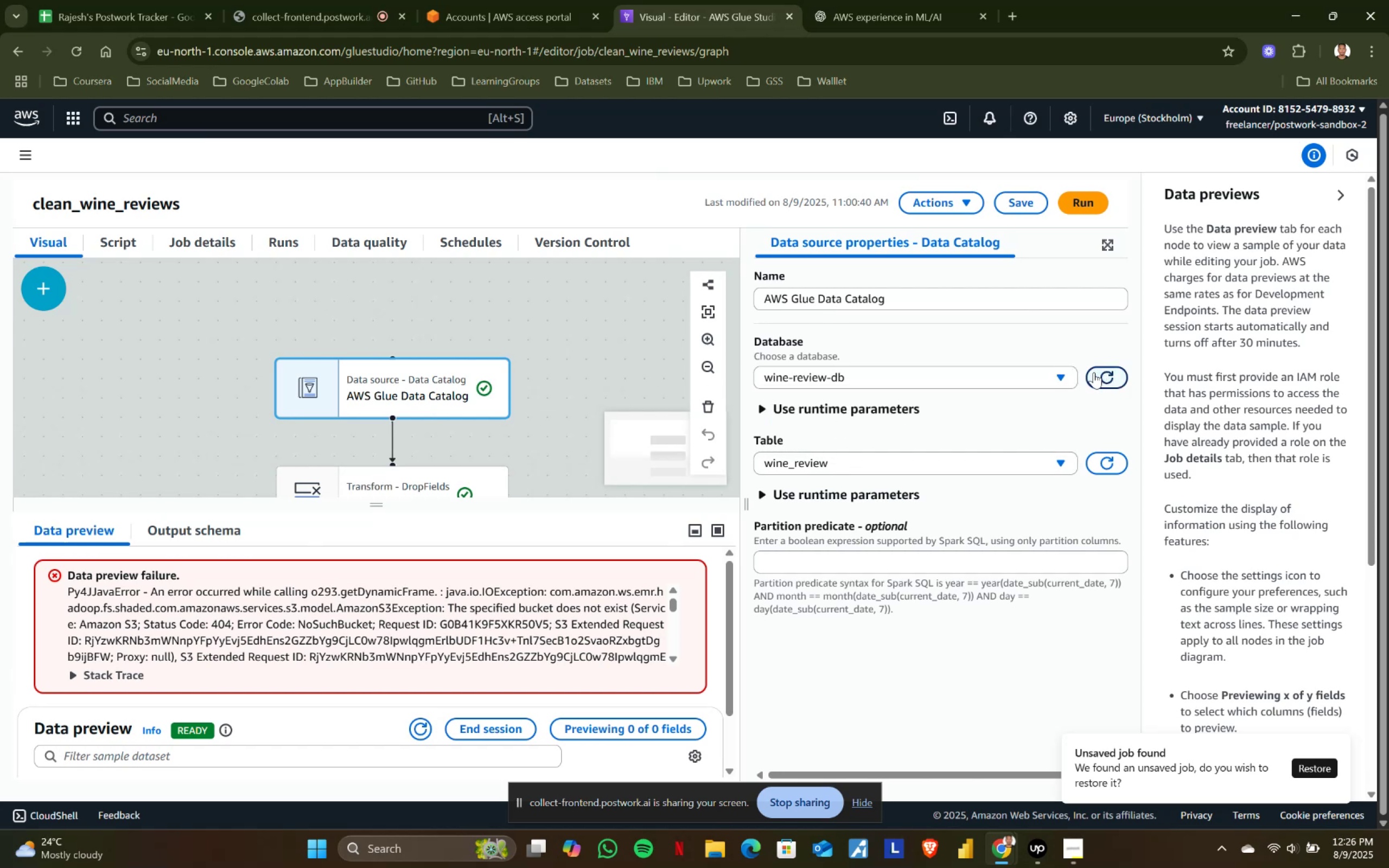 
left_click([944, 372])
 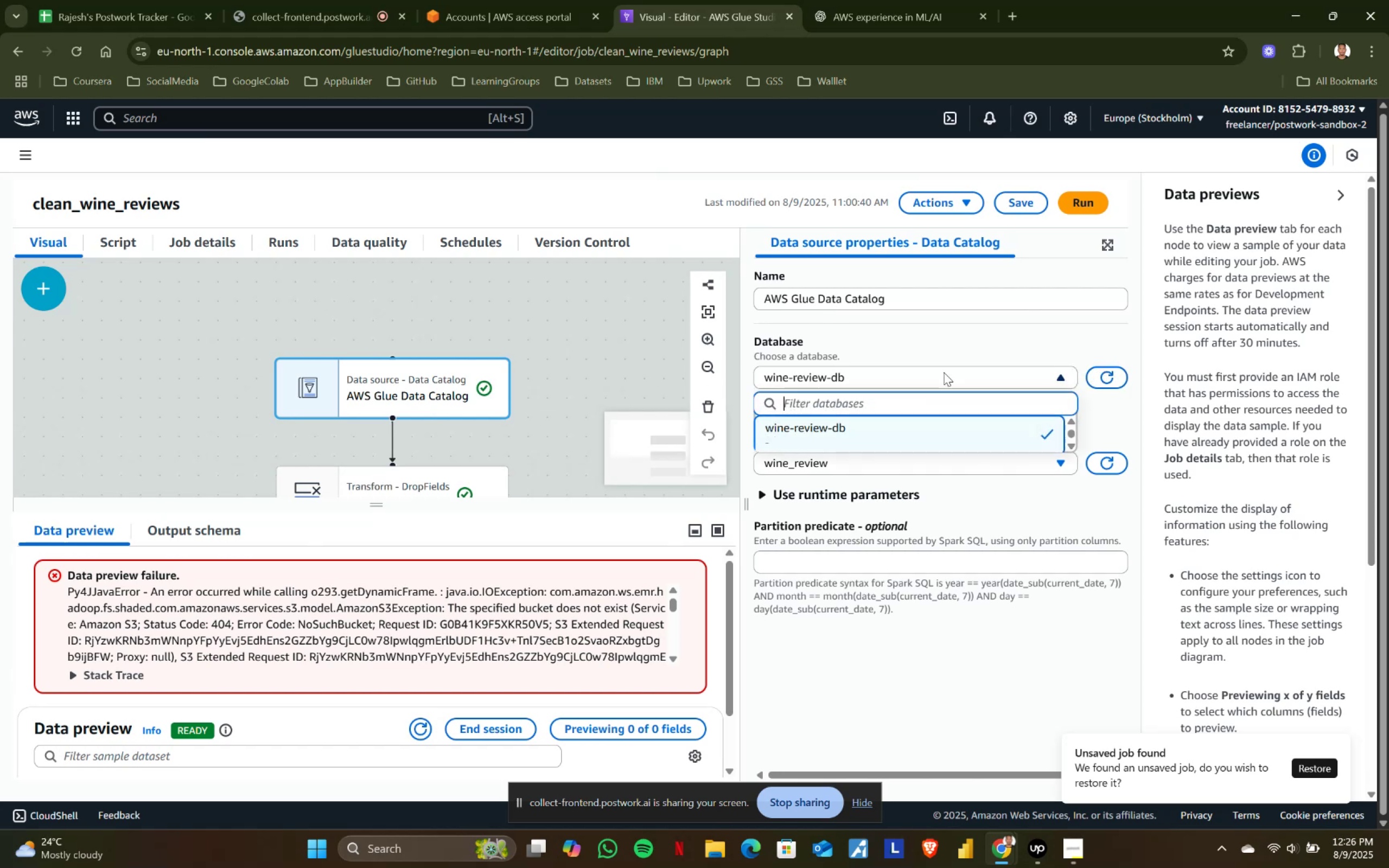 
left_click([944, 372])
 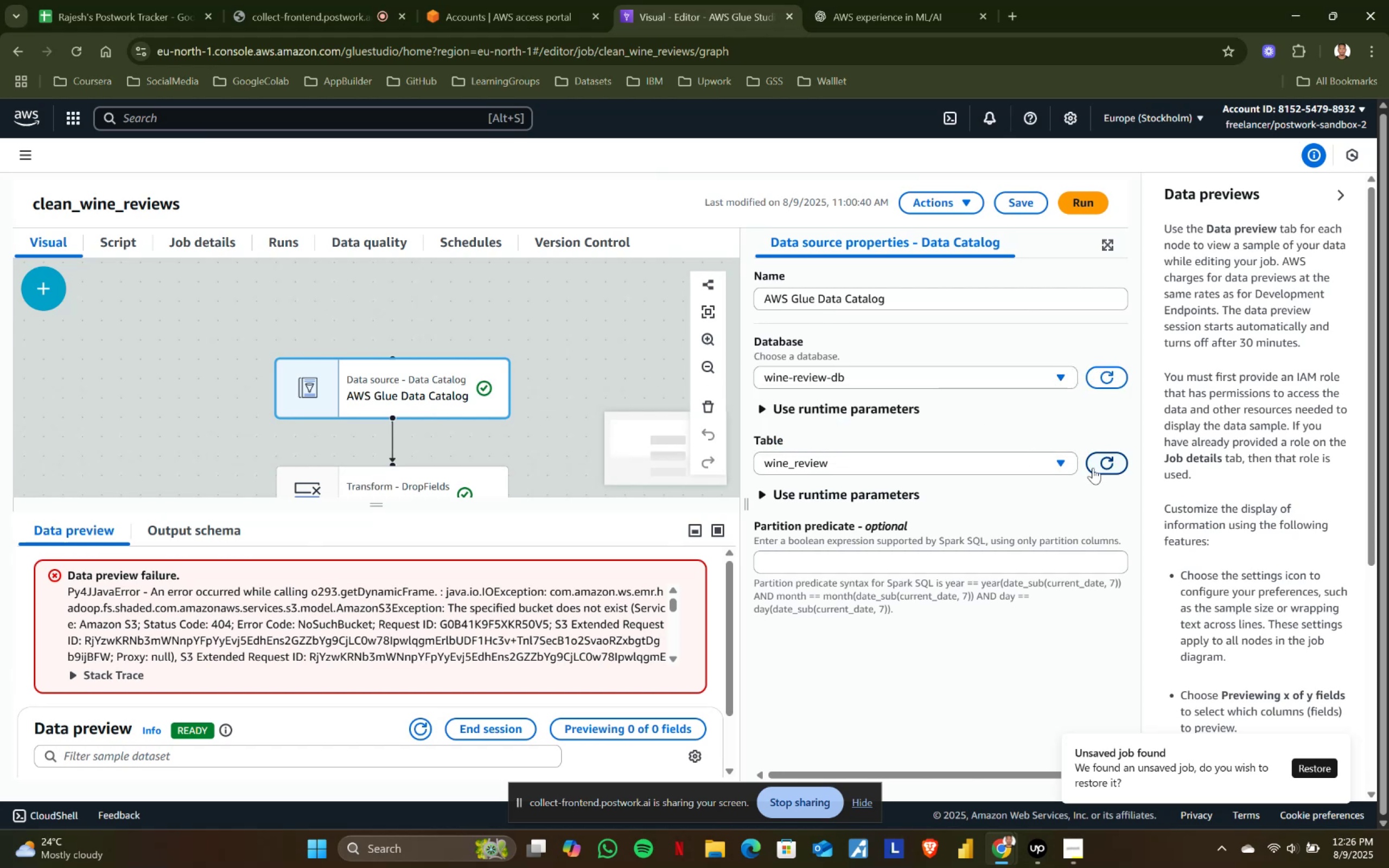 
left_click([1103, 463])
 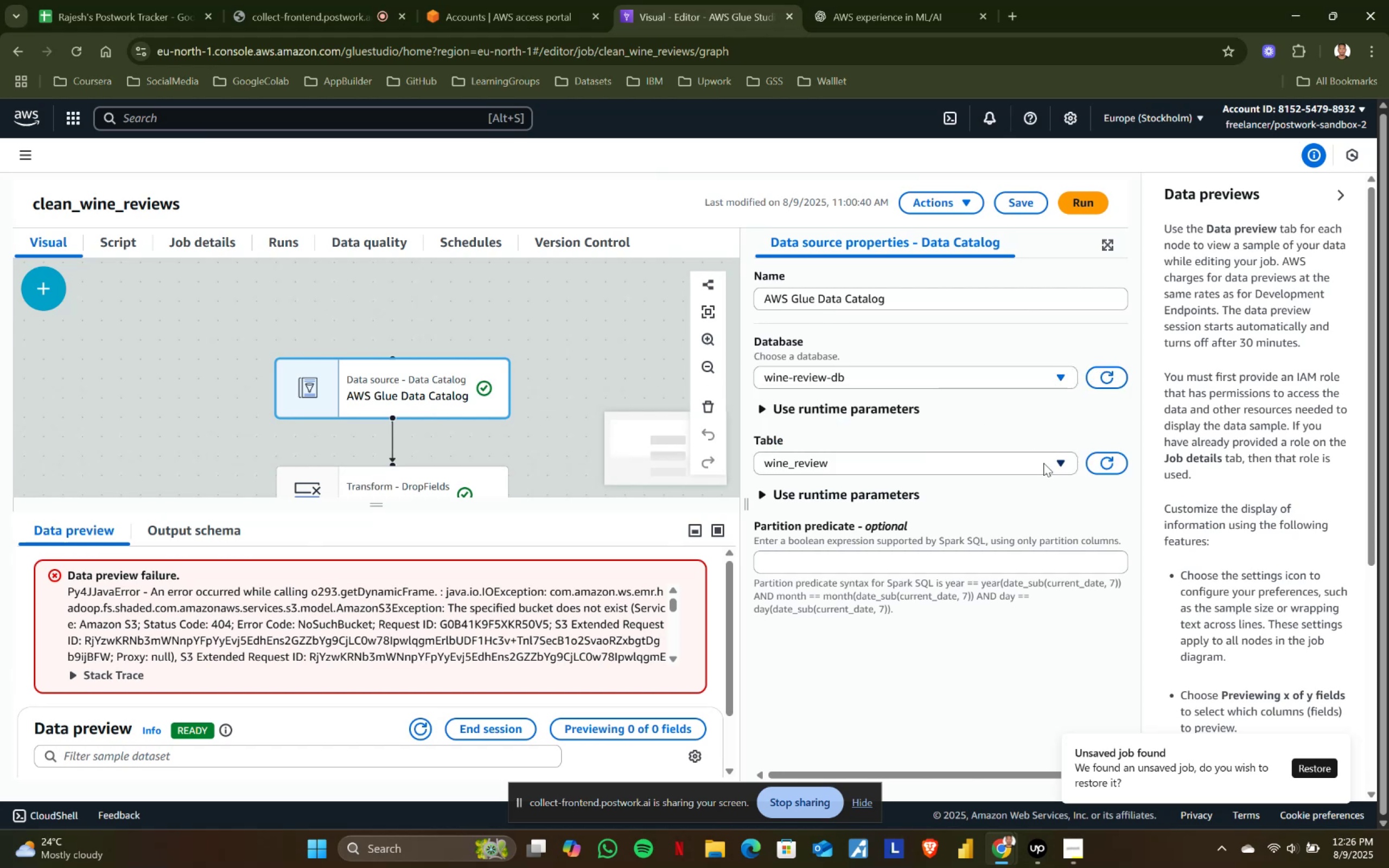 
left_click([1043, 463])
 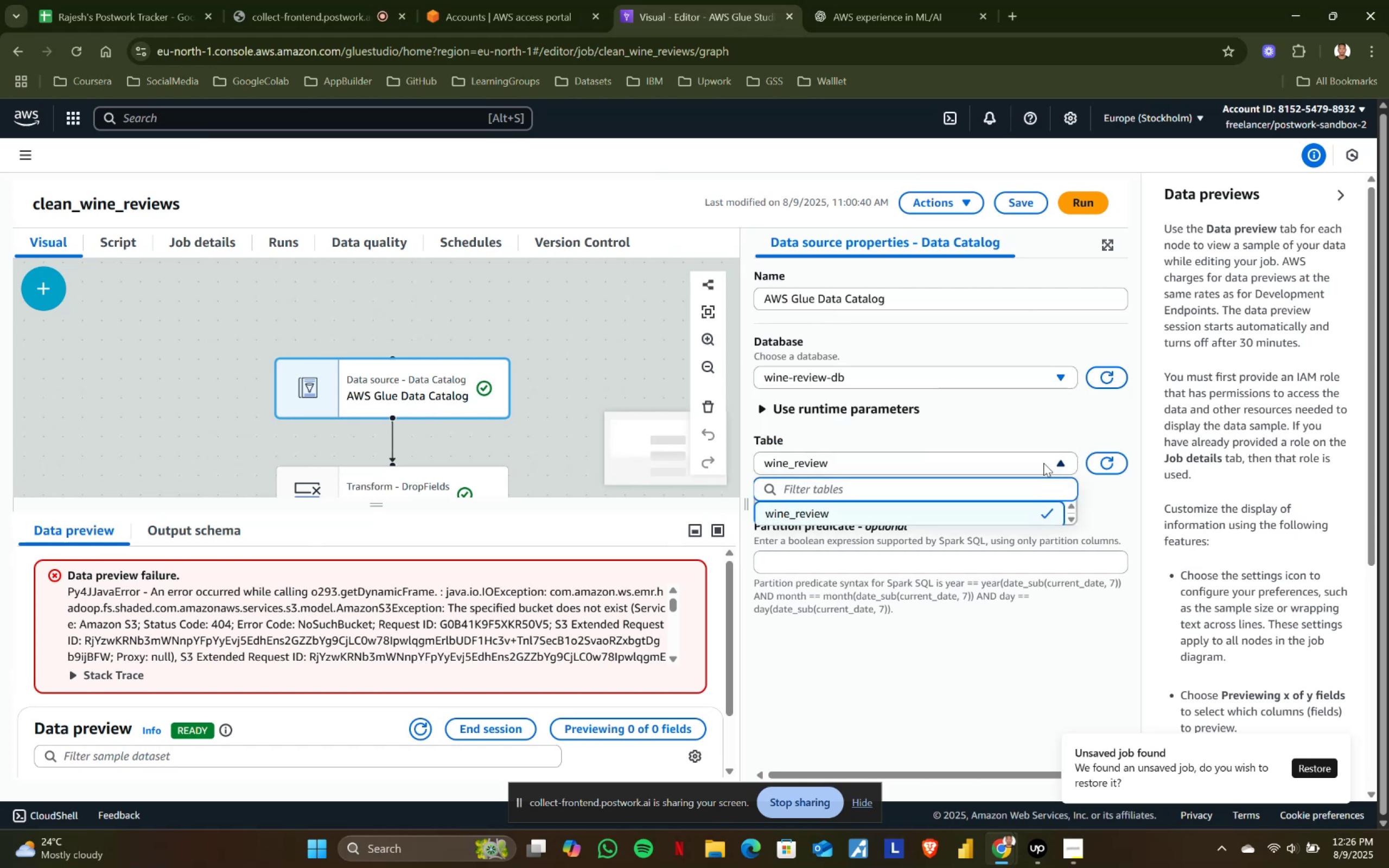 
left_click([1043, 463])
 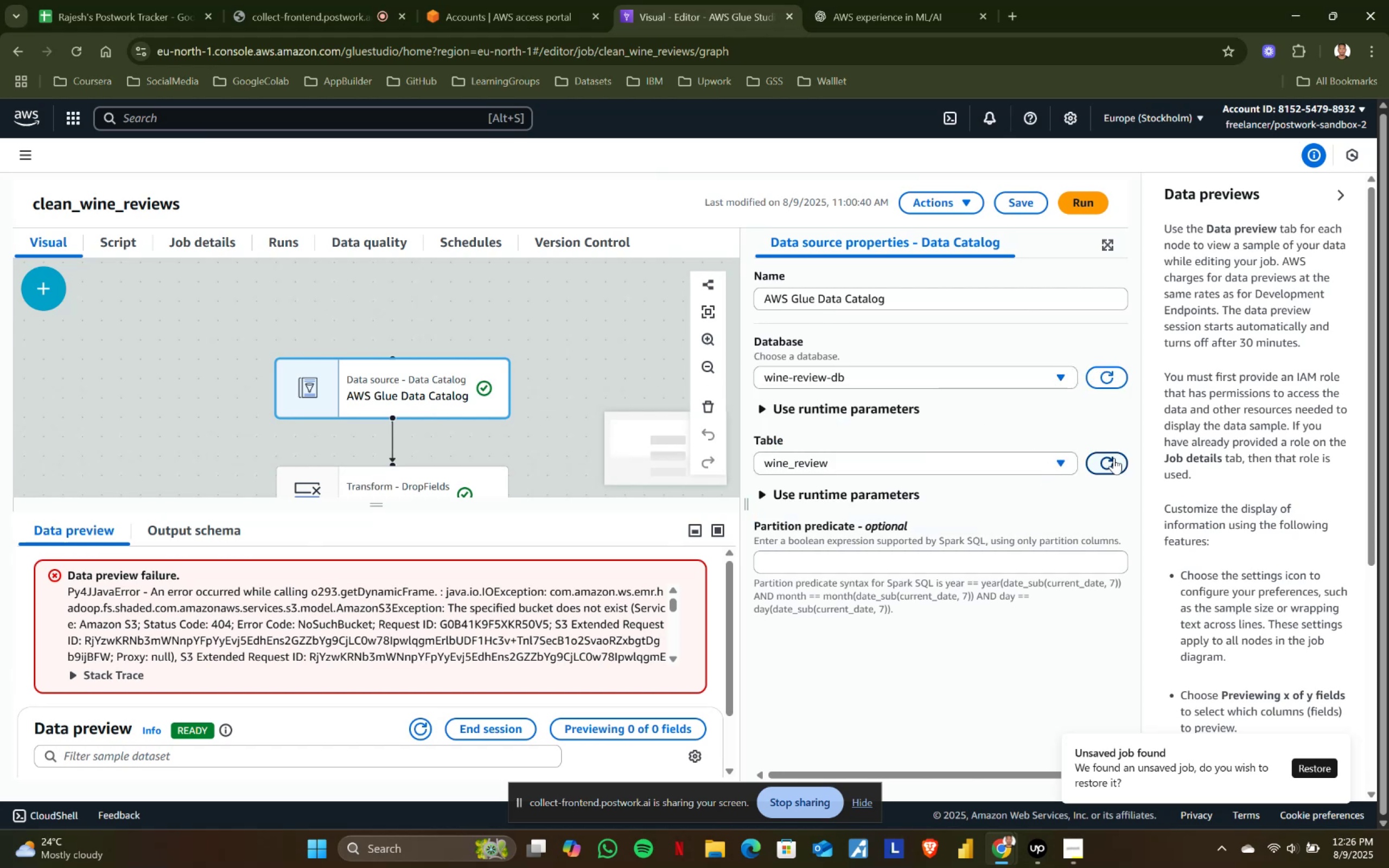 
scroll: coordinate [854, 418], scroll_direction: down, amount: 2.0
 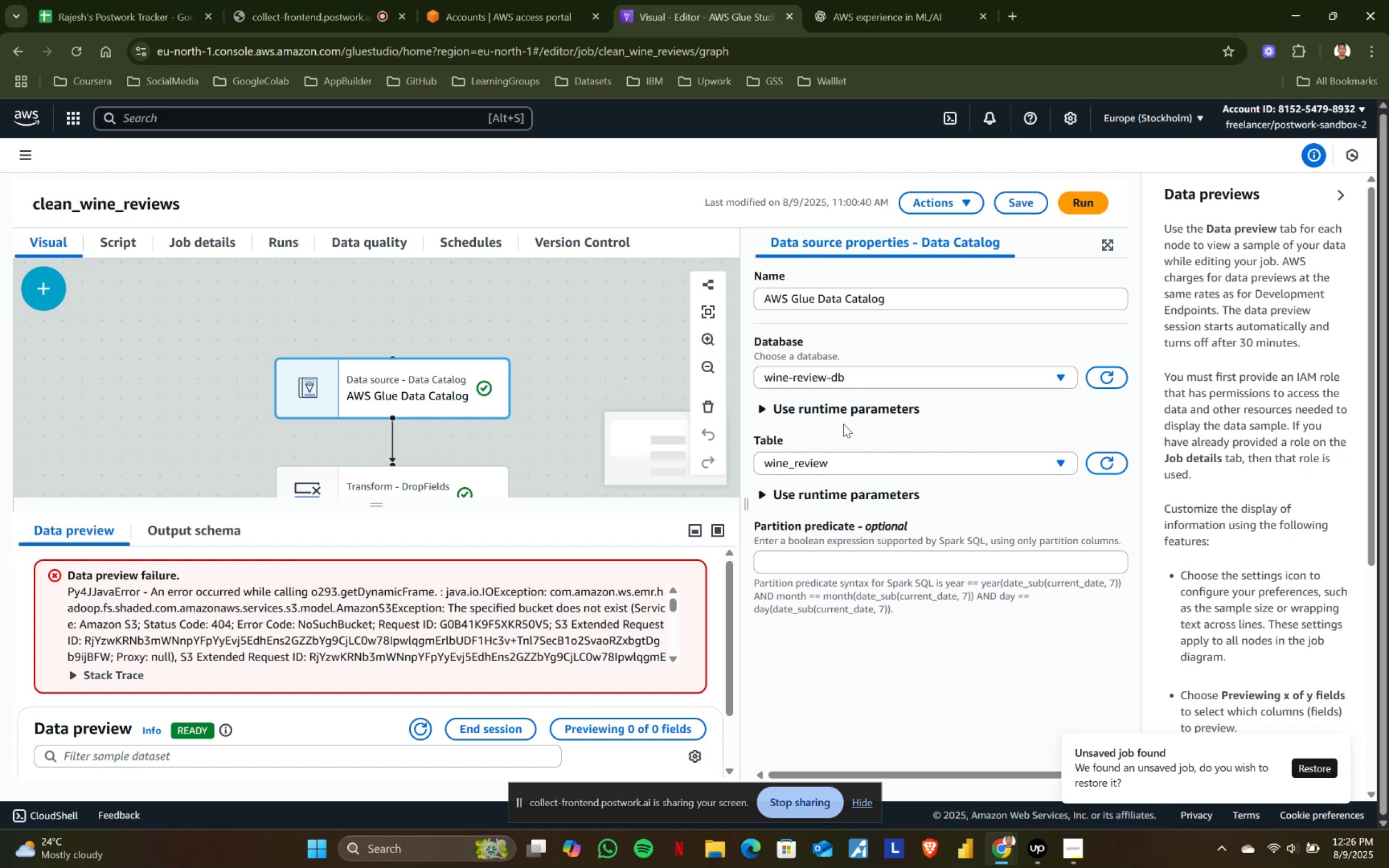 
scroll: coordinate [833, 411], scroll_direction: up, amount: 1.0
 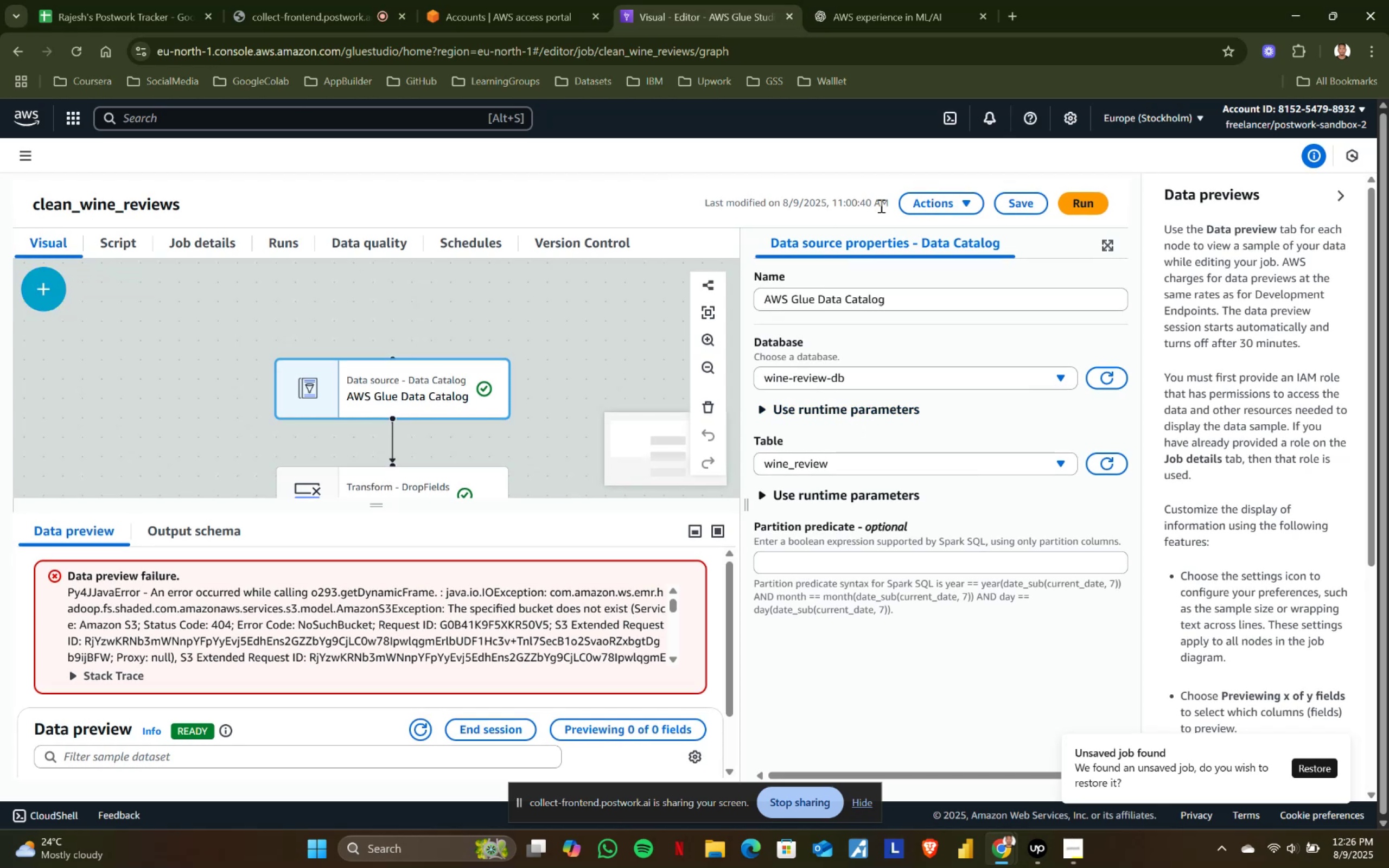 
left_click([931, 200])
 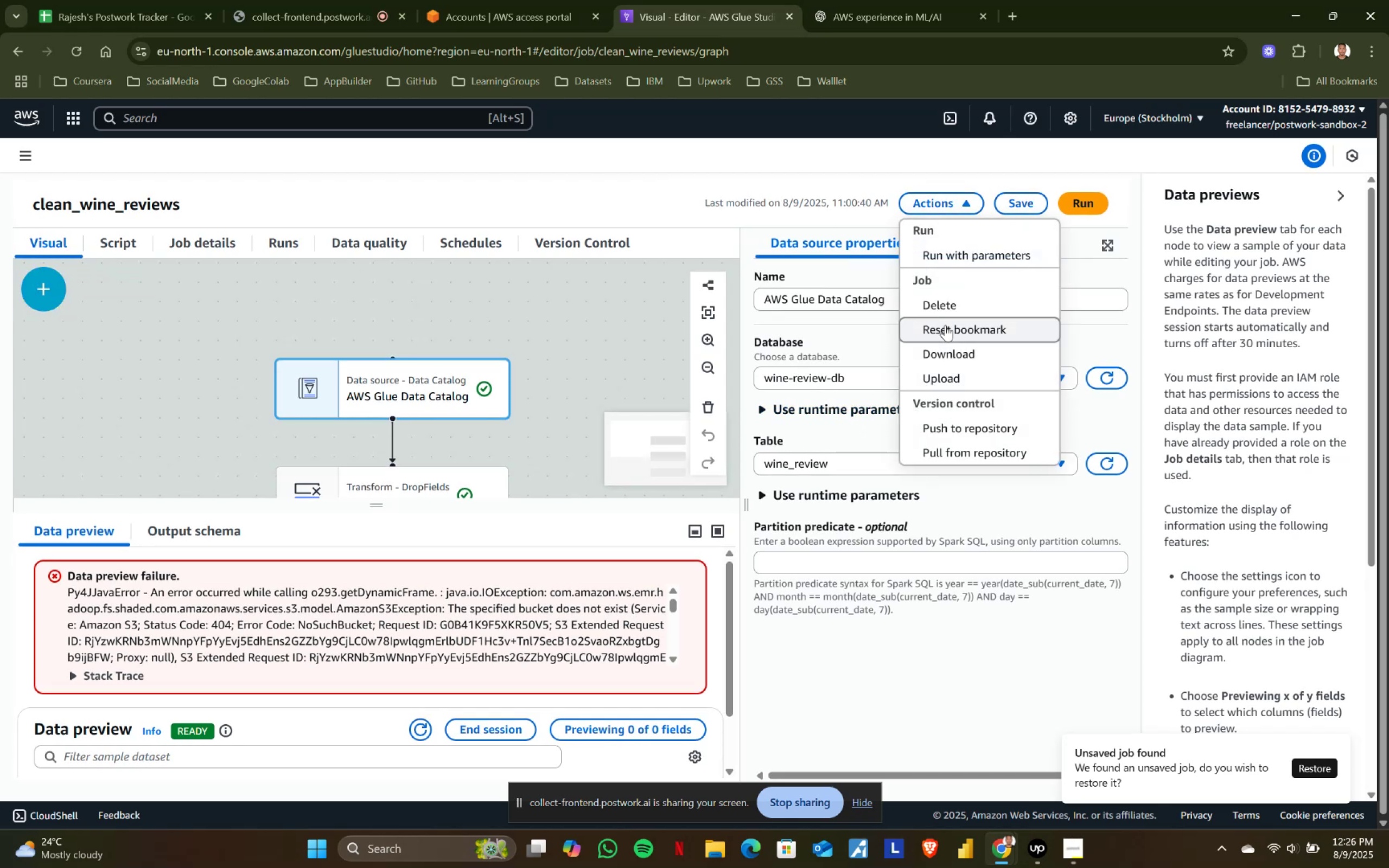 
left_click([945, 298])
 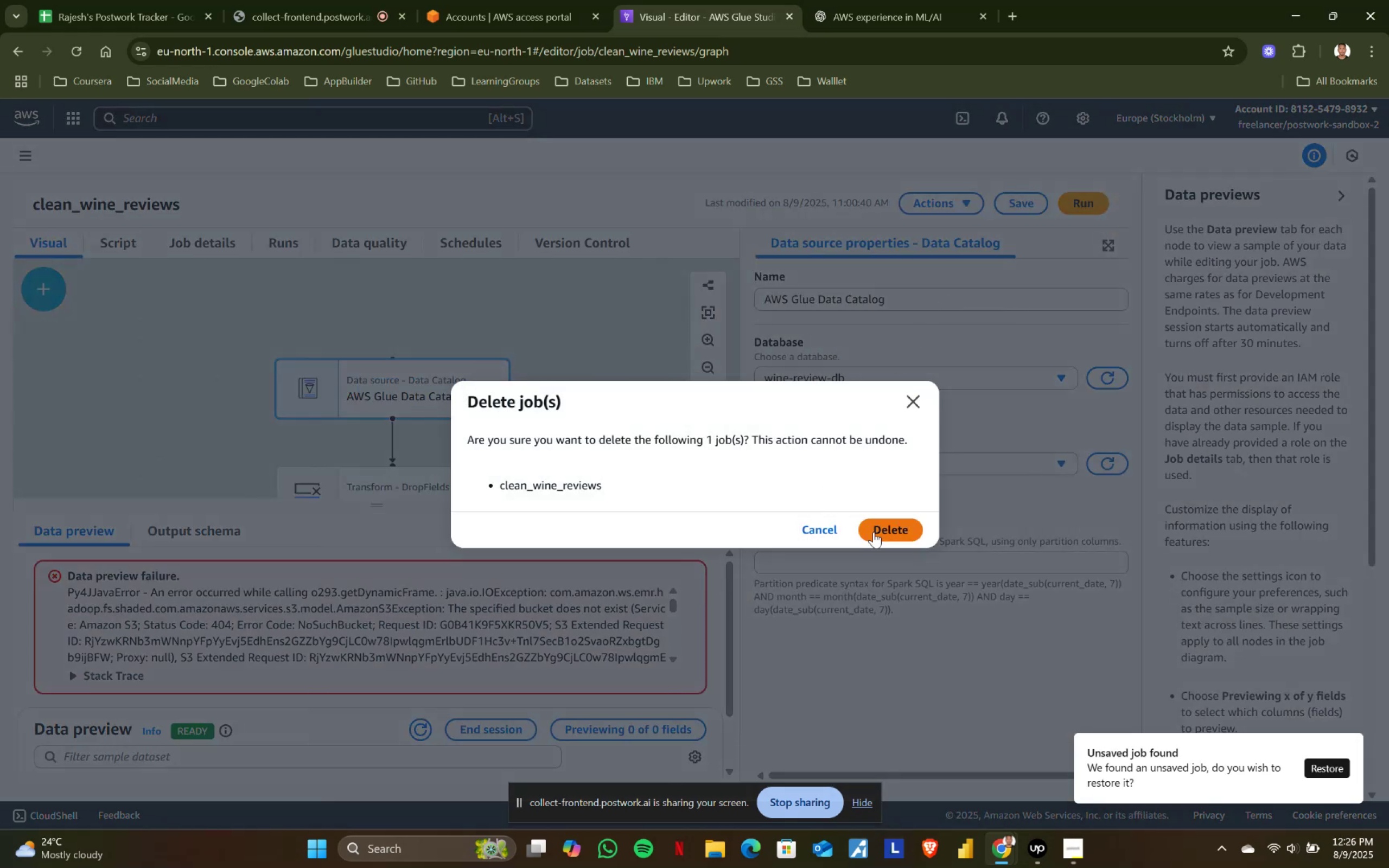 
left_click([890, 531])
 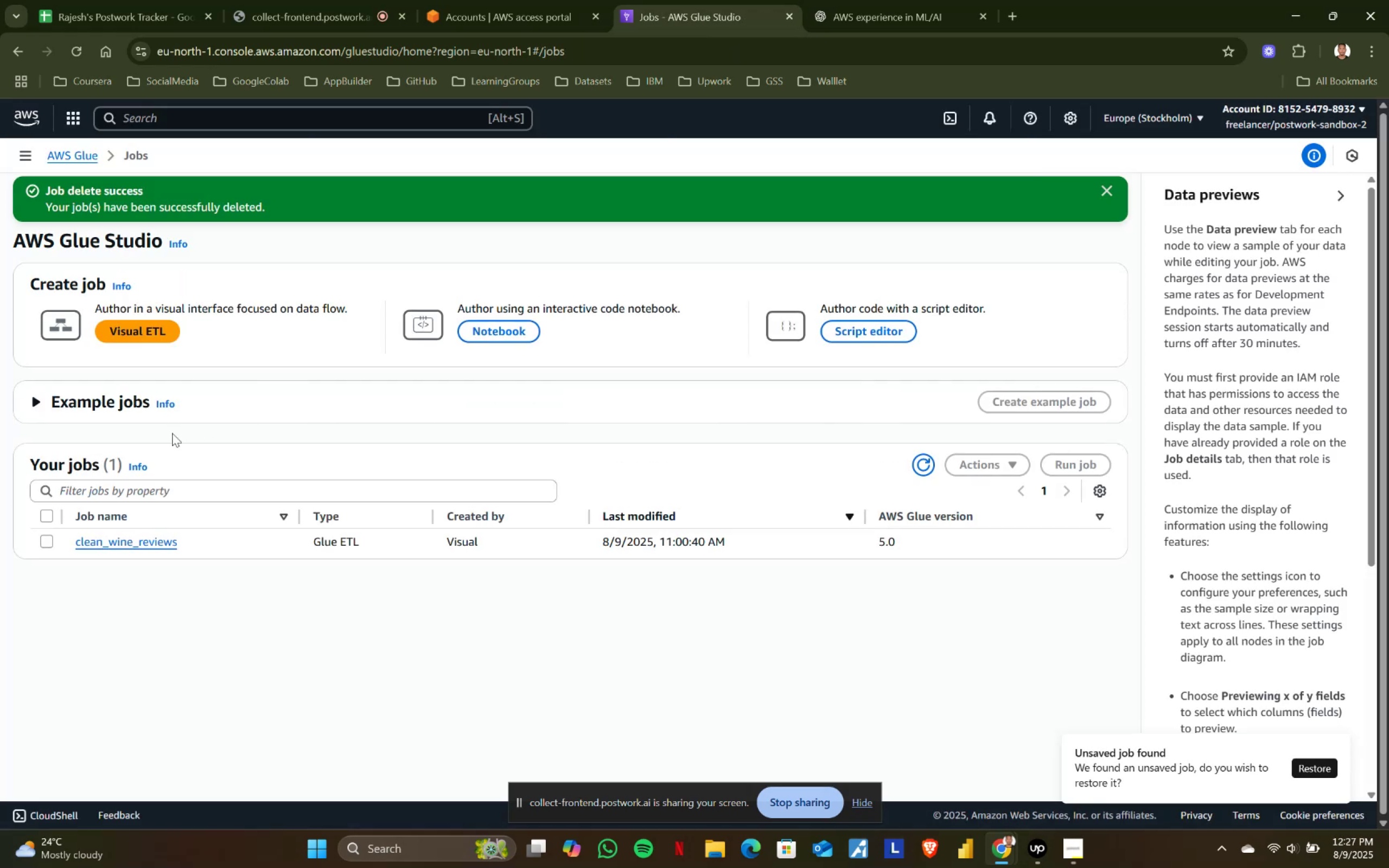 
left_click([48, 541])
 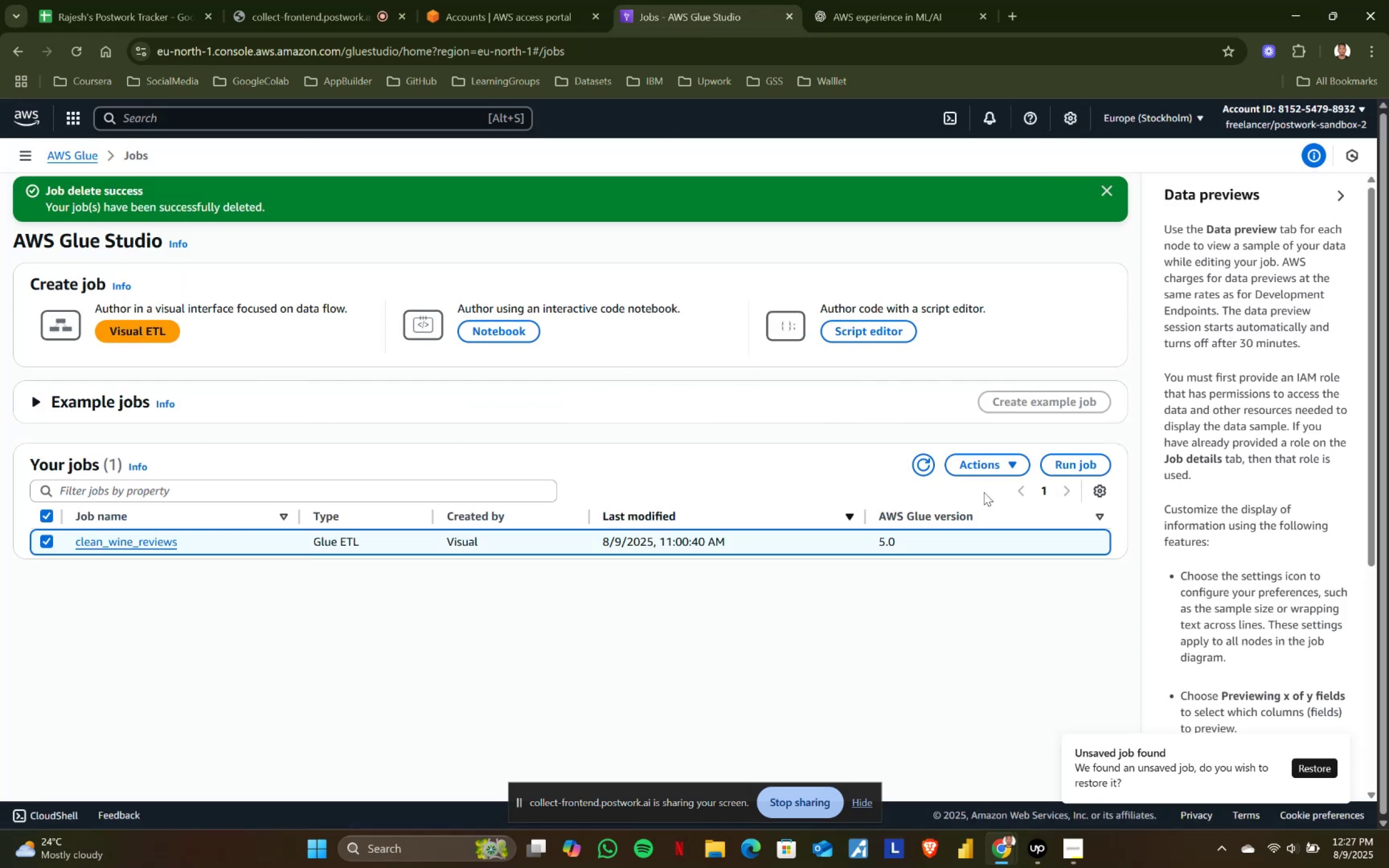 
left_click([1016, 462])
 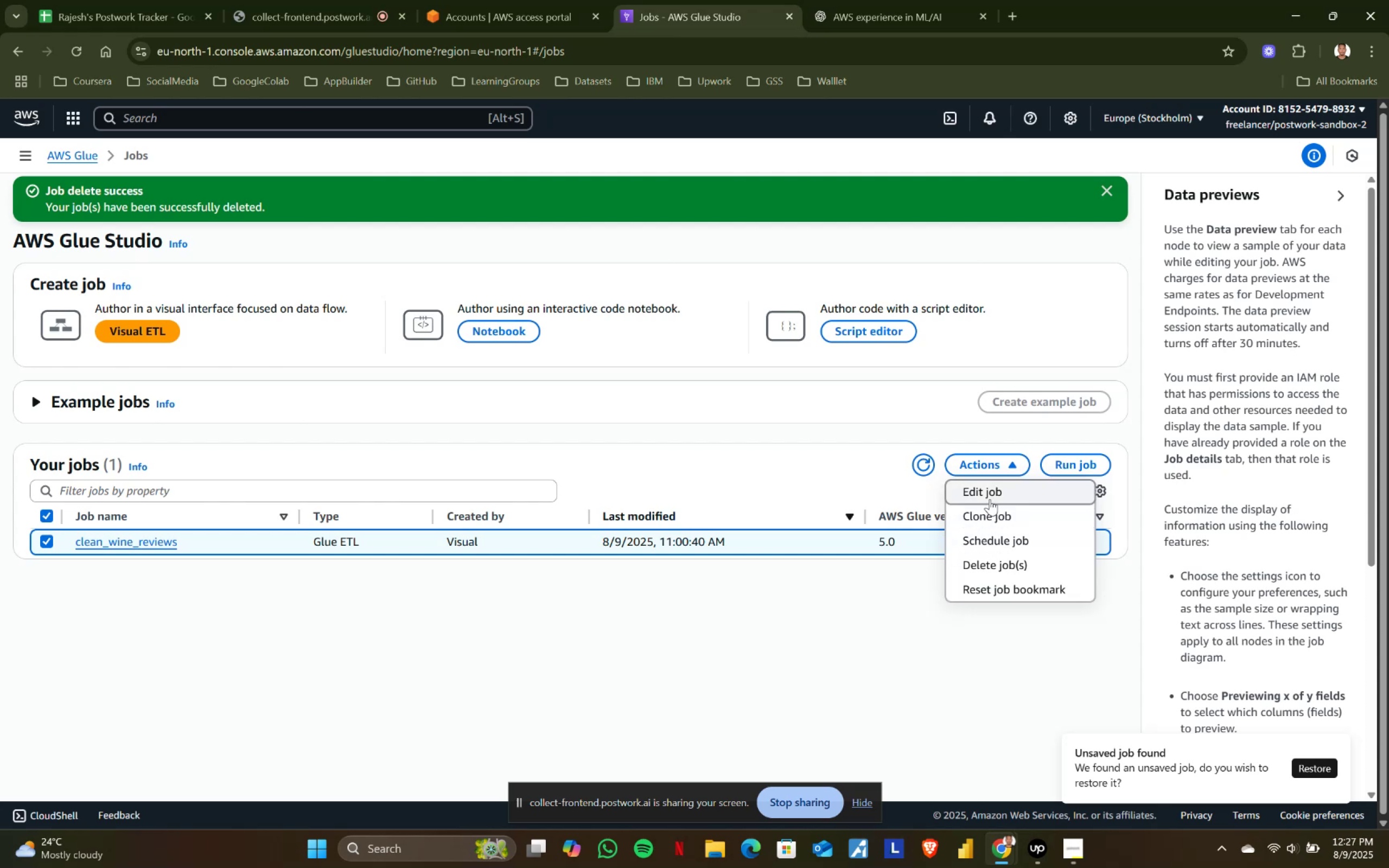 
left_click([984, 561])
 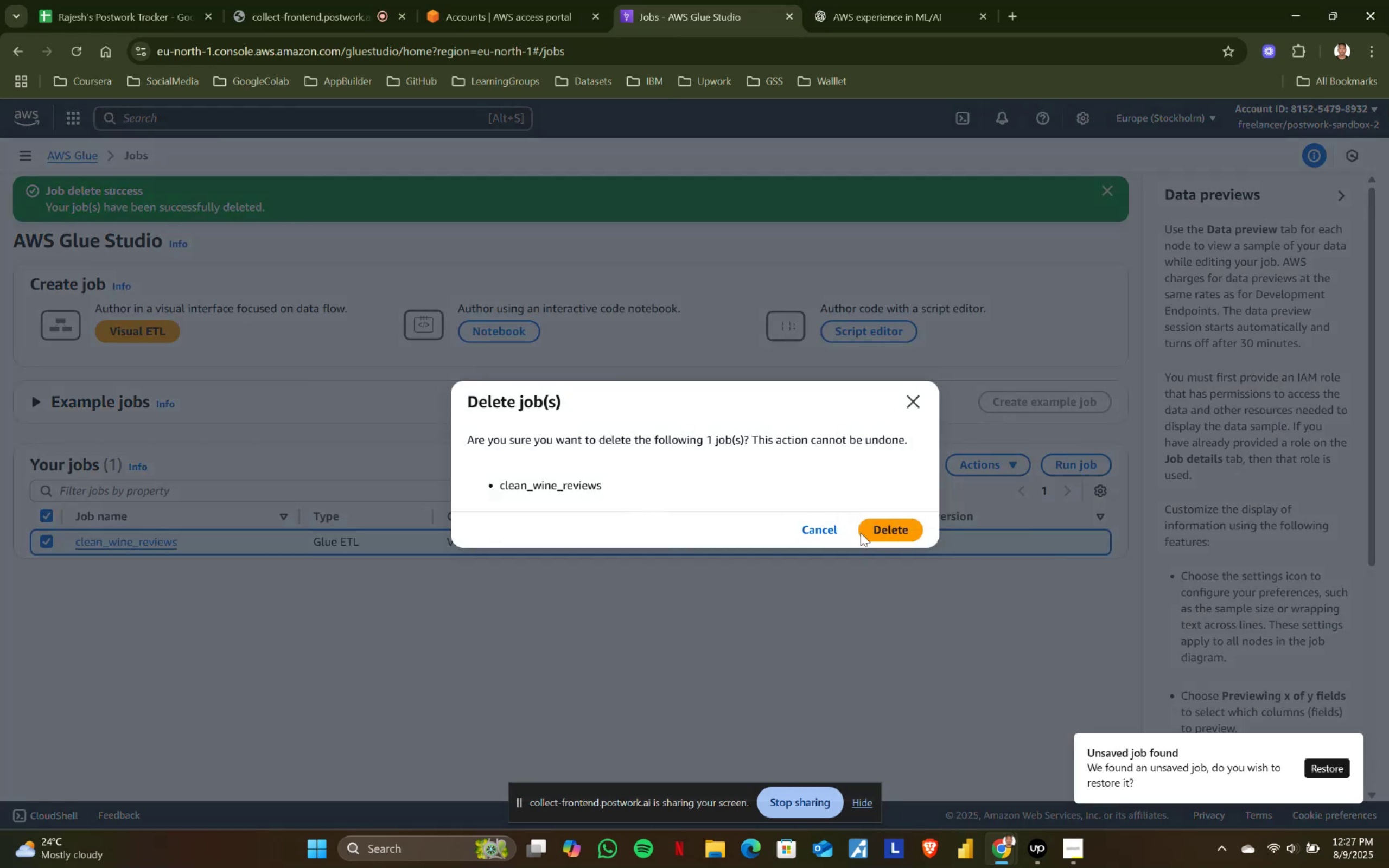 
left_click([893, 526])
 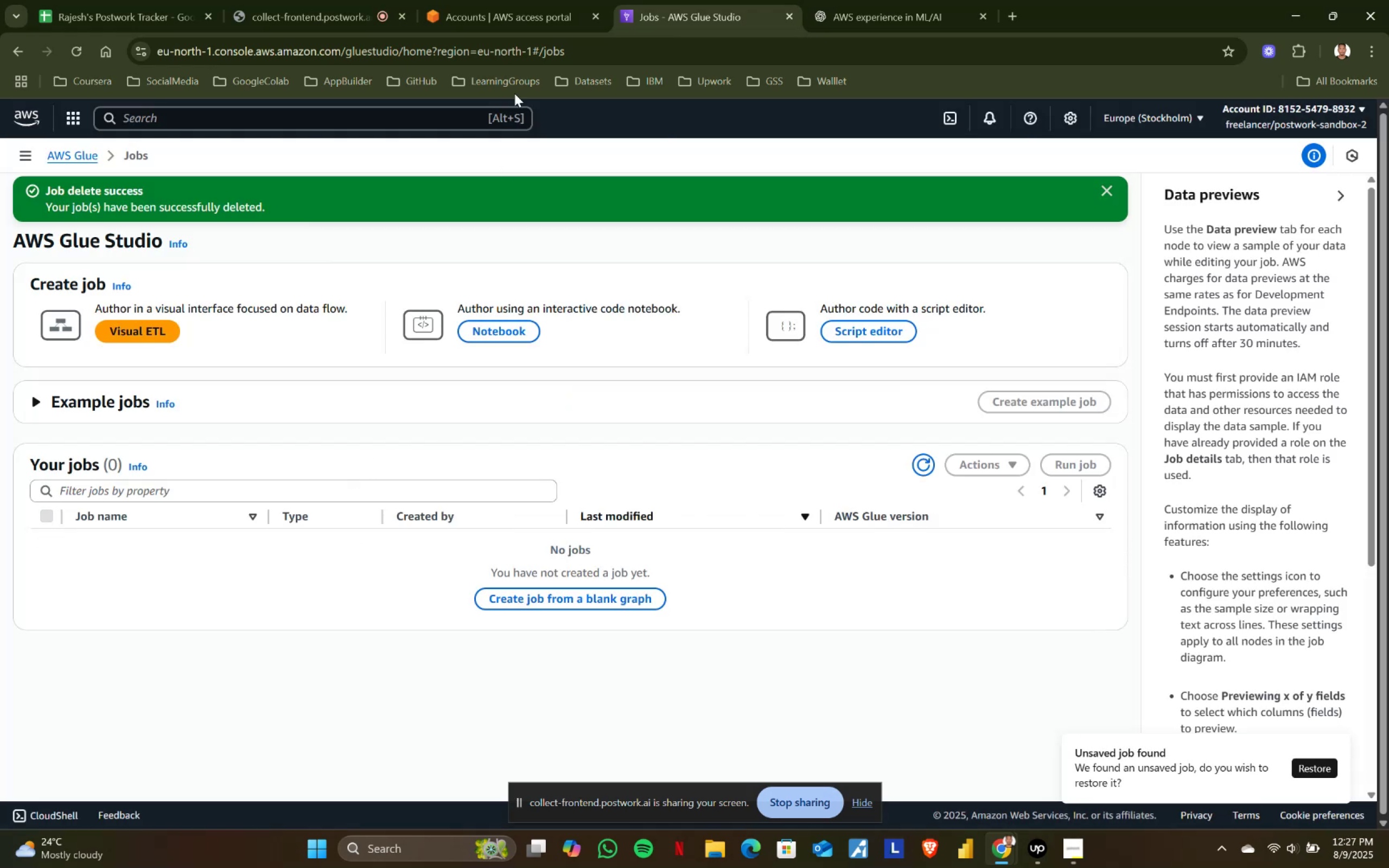 
left_click([525, 0])
 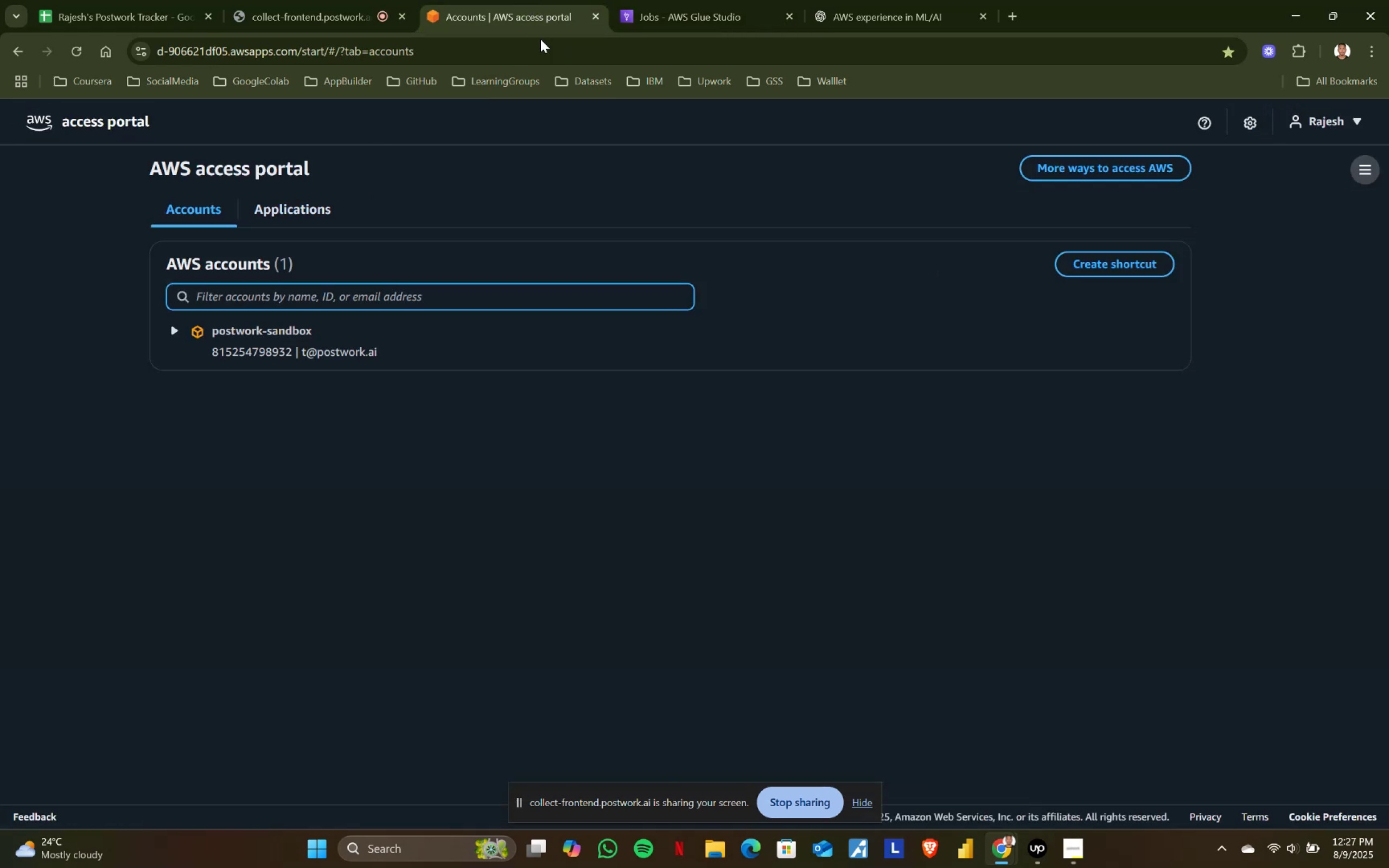 
left_click([760, 0])
 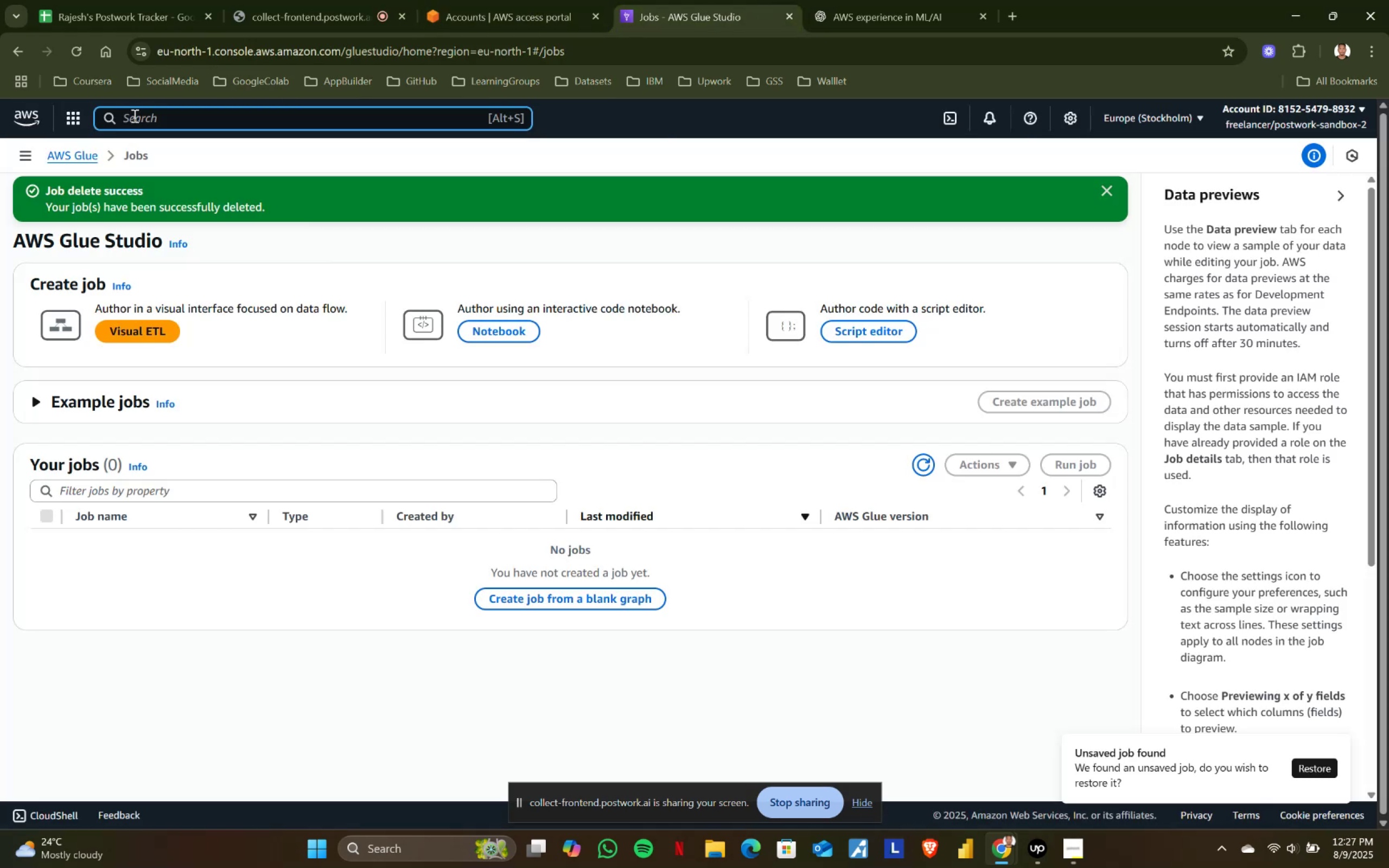 
left_click([903, 0])
 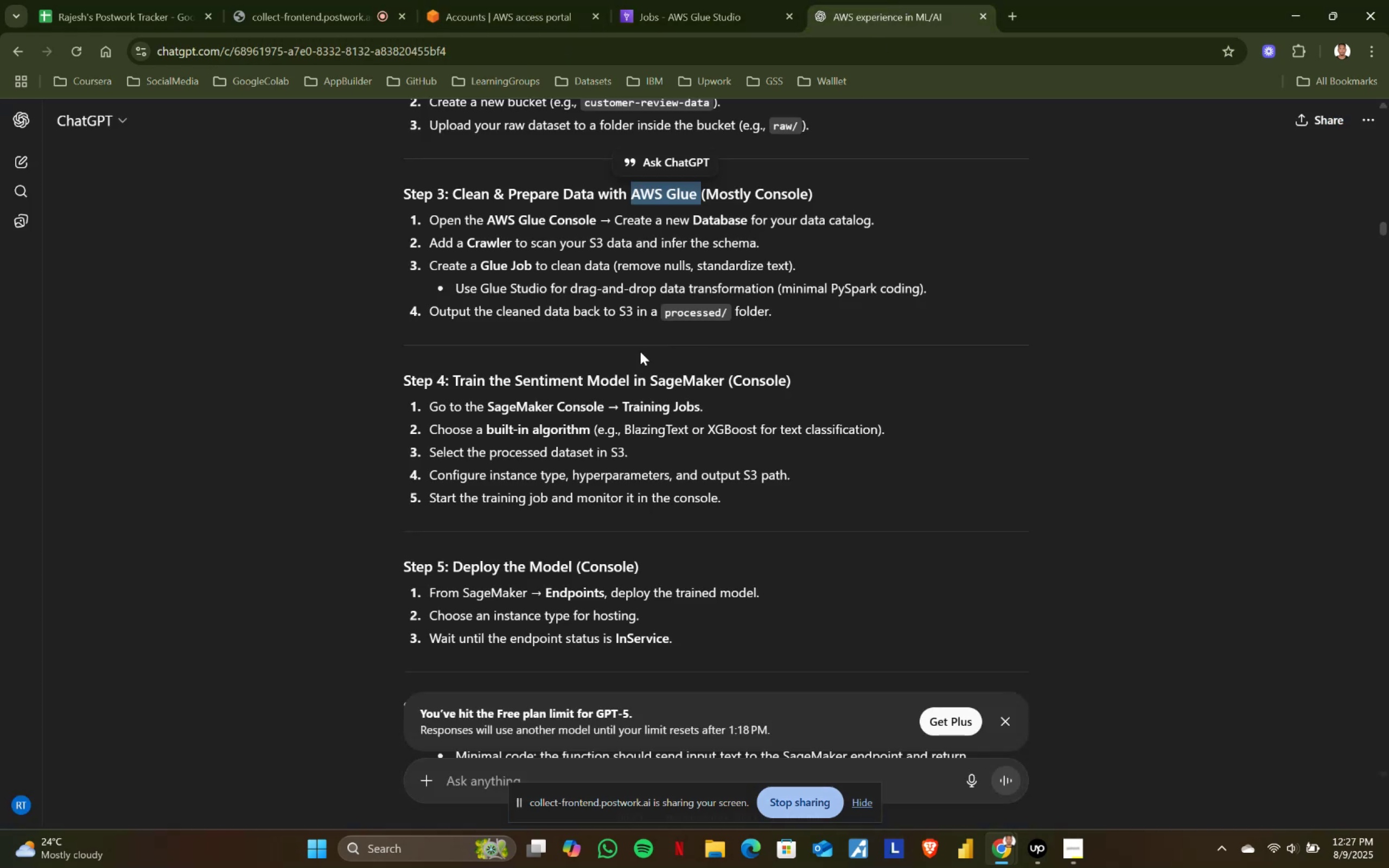 
scroll: coordinate [640, 352], scroll_direction: up, amount: 1.0
 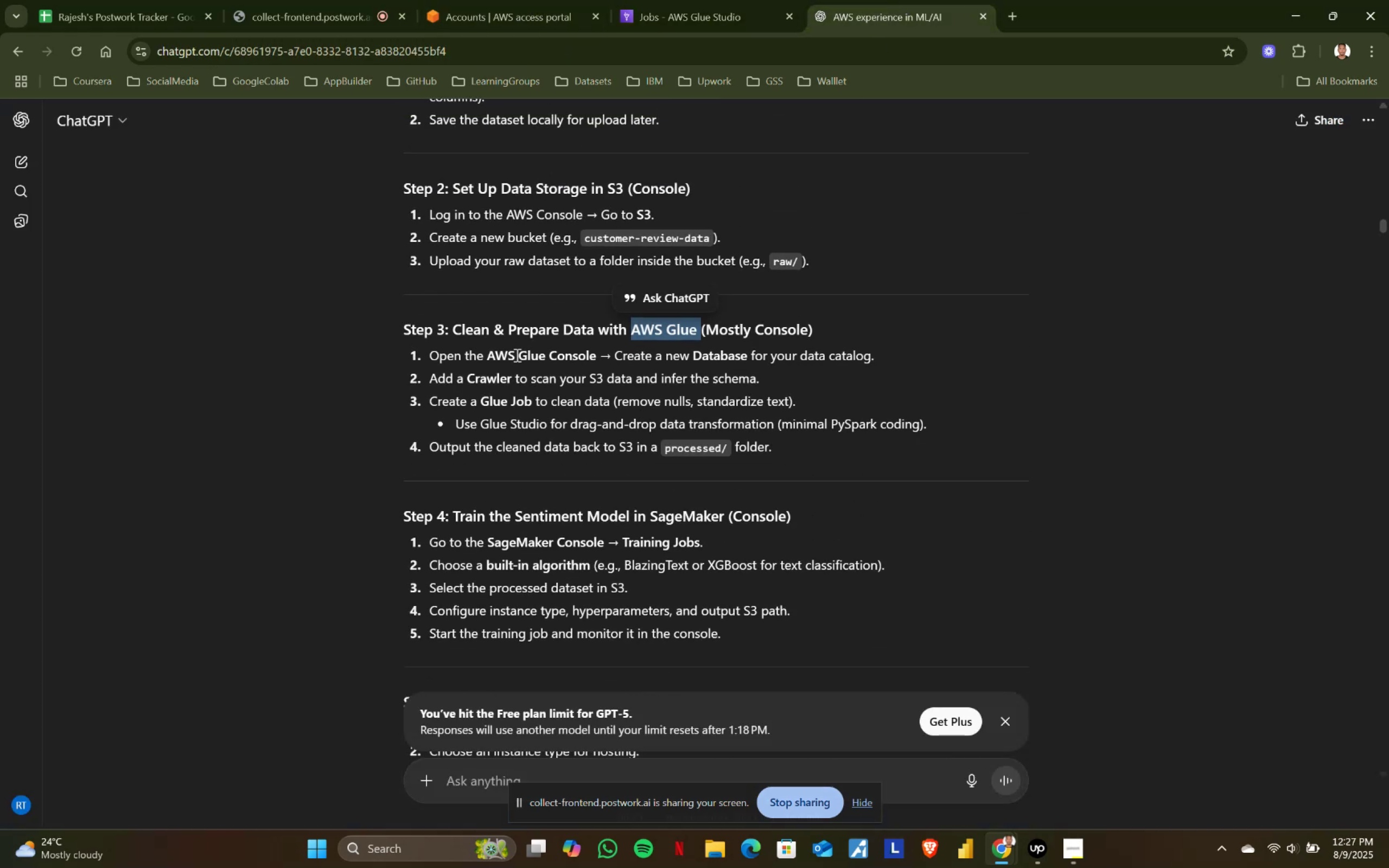 
left_click_drag(start_coordinate=[519, 353], to_coordinate=[592, 349])
 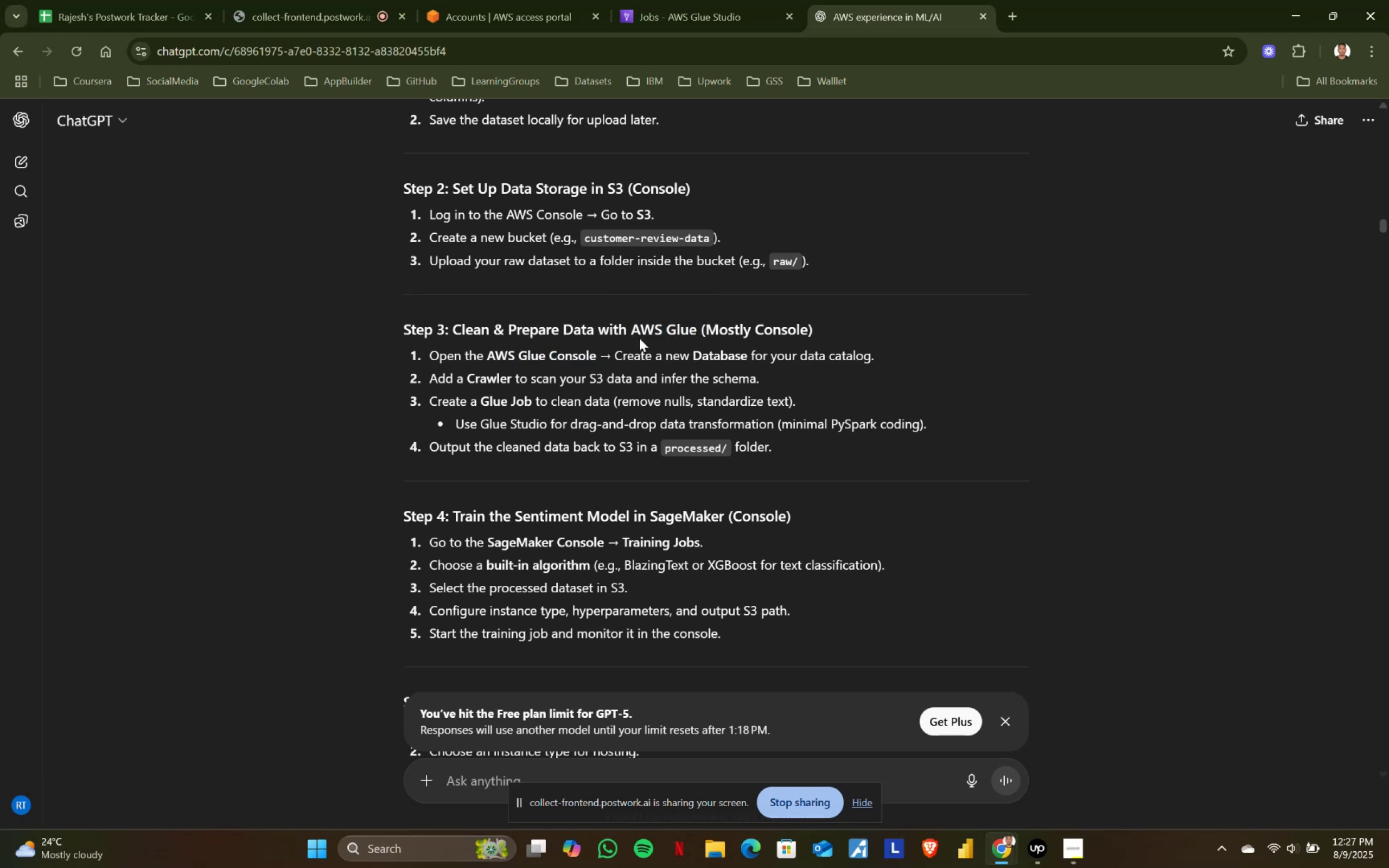 
left_click_drag(start_coordinate=[632, 329], to_coordinate=[697, 329])
 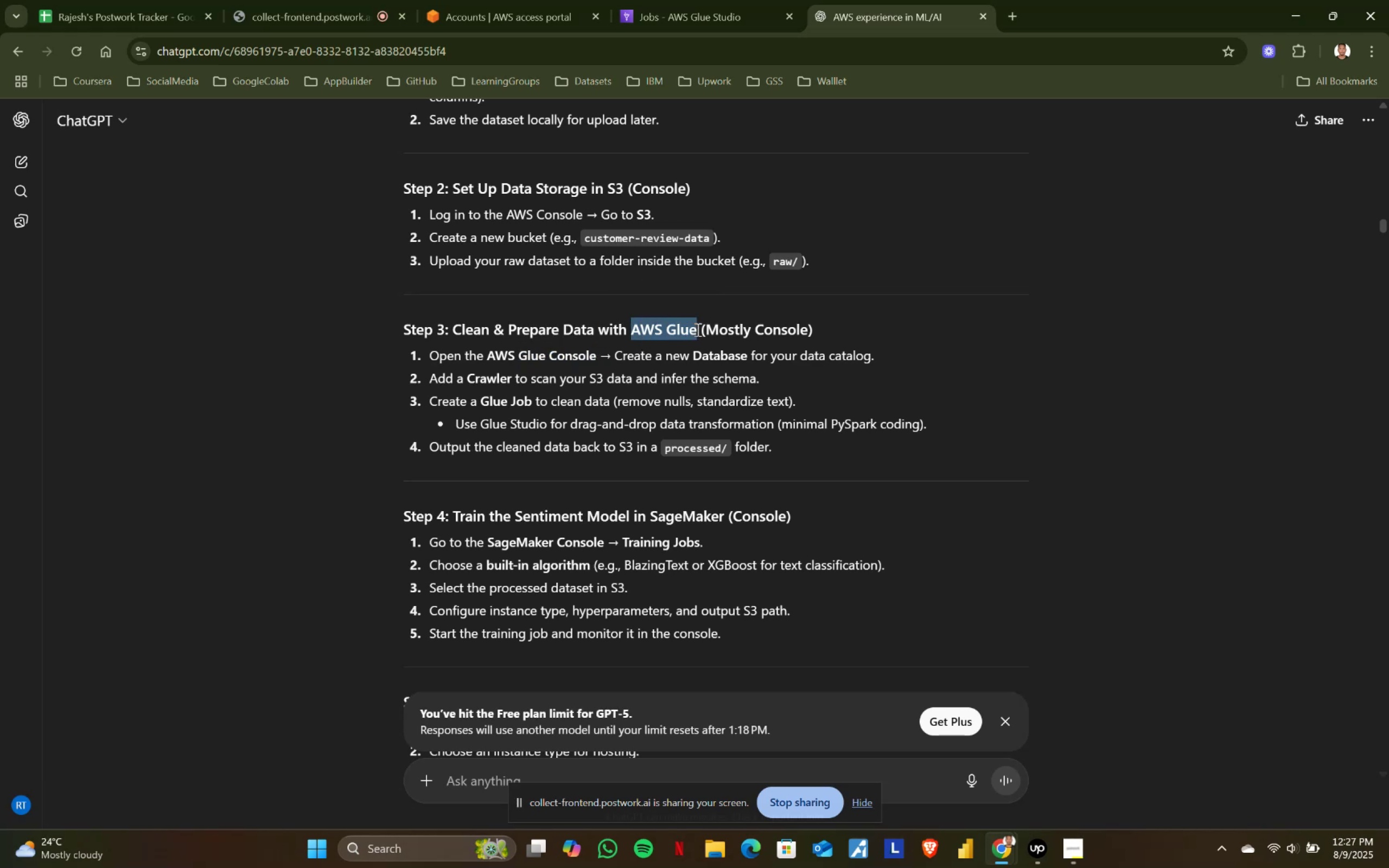 
key(Control+ControlLeft)
 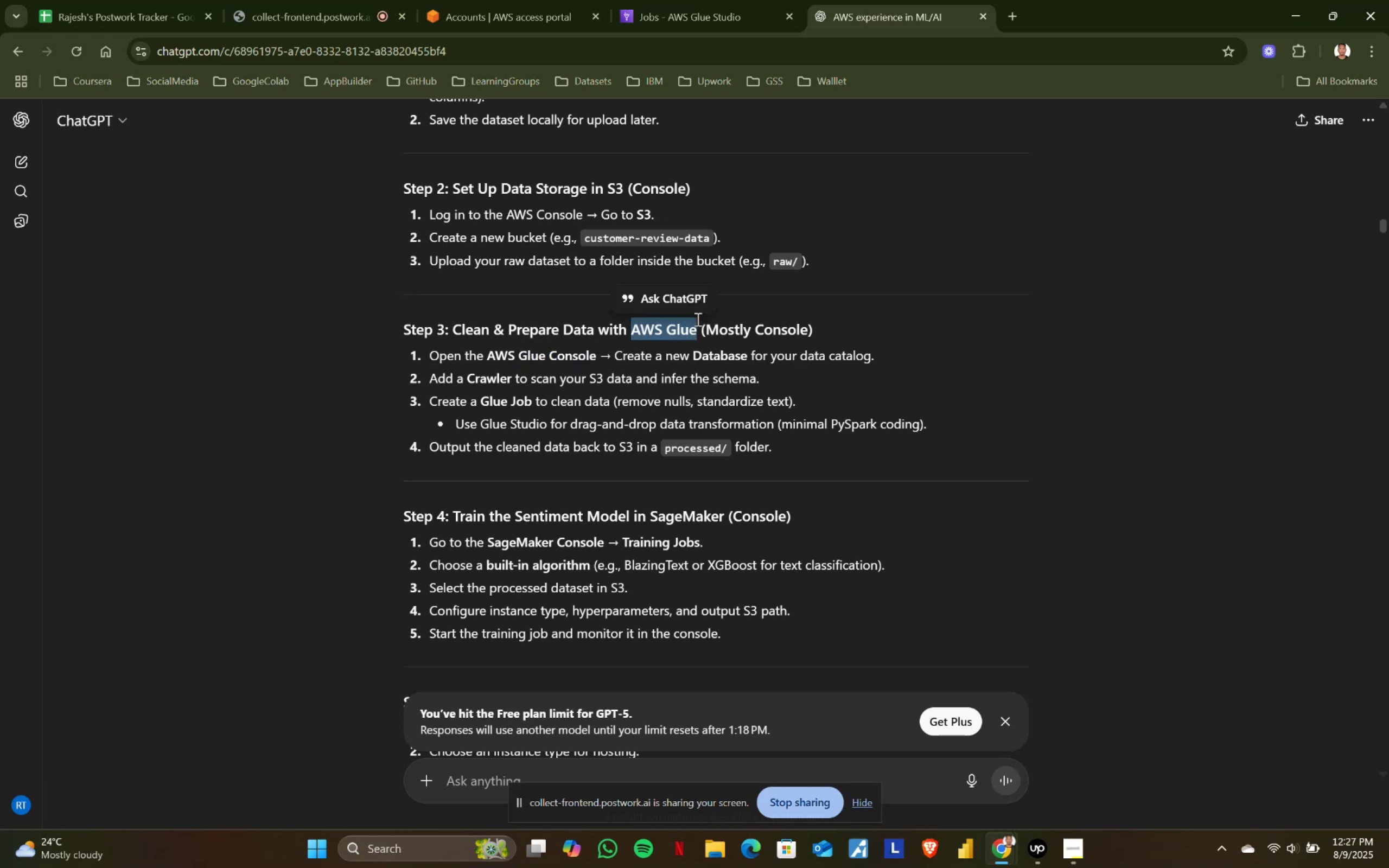 
key(Control+C)
 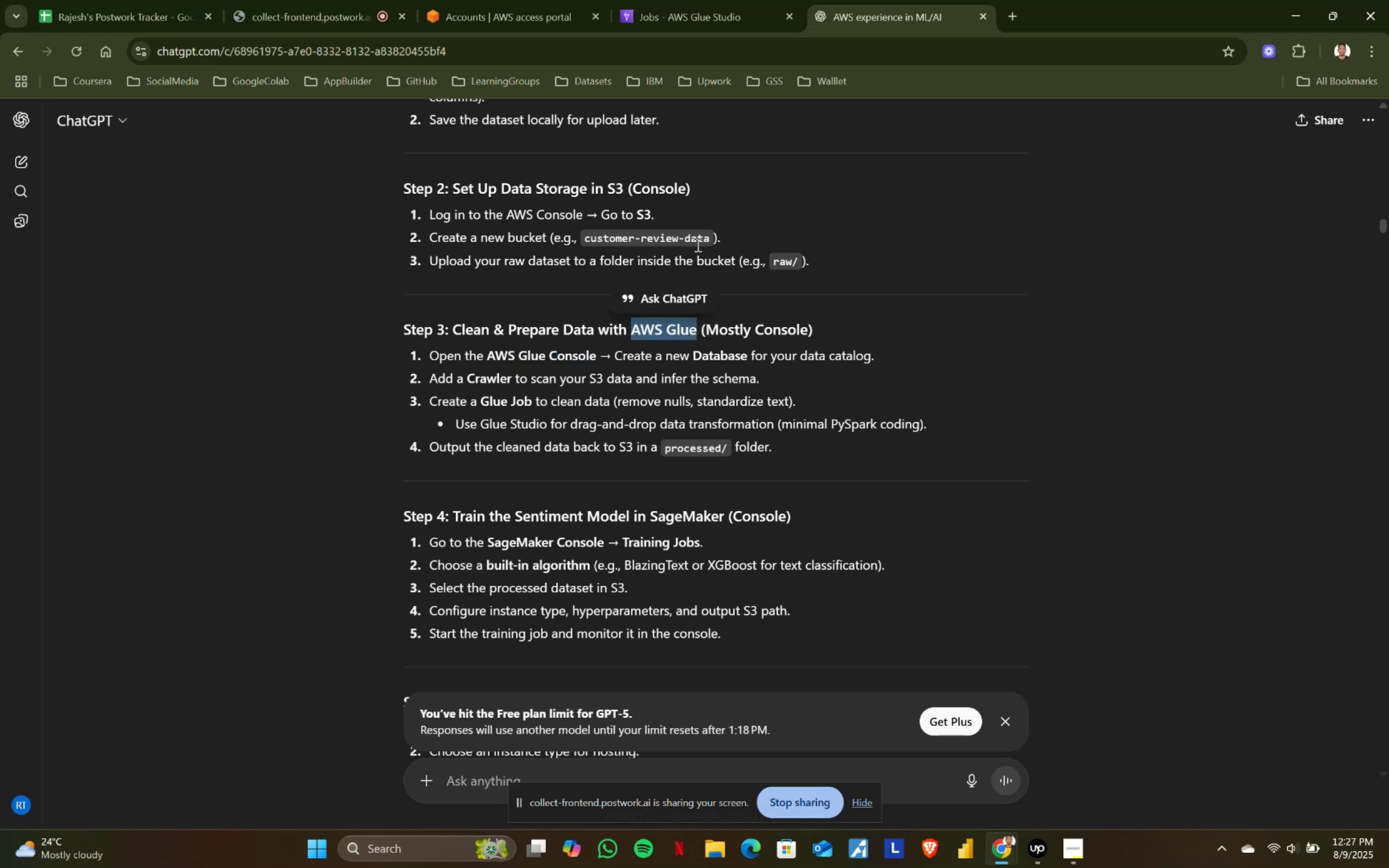 
key(Control+ControlLeft)
 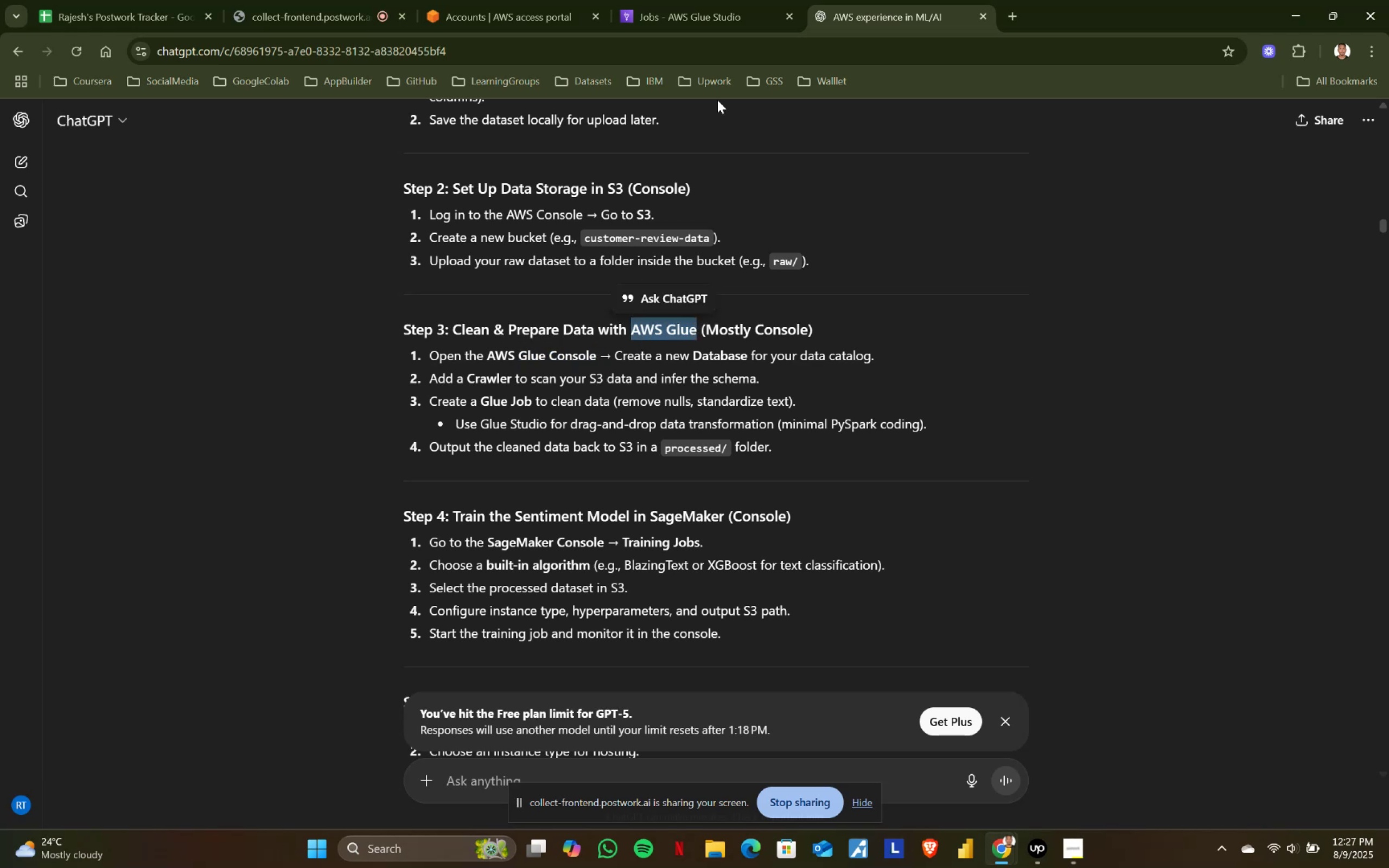 
key(Control+C)
 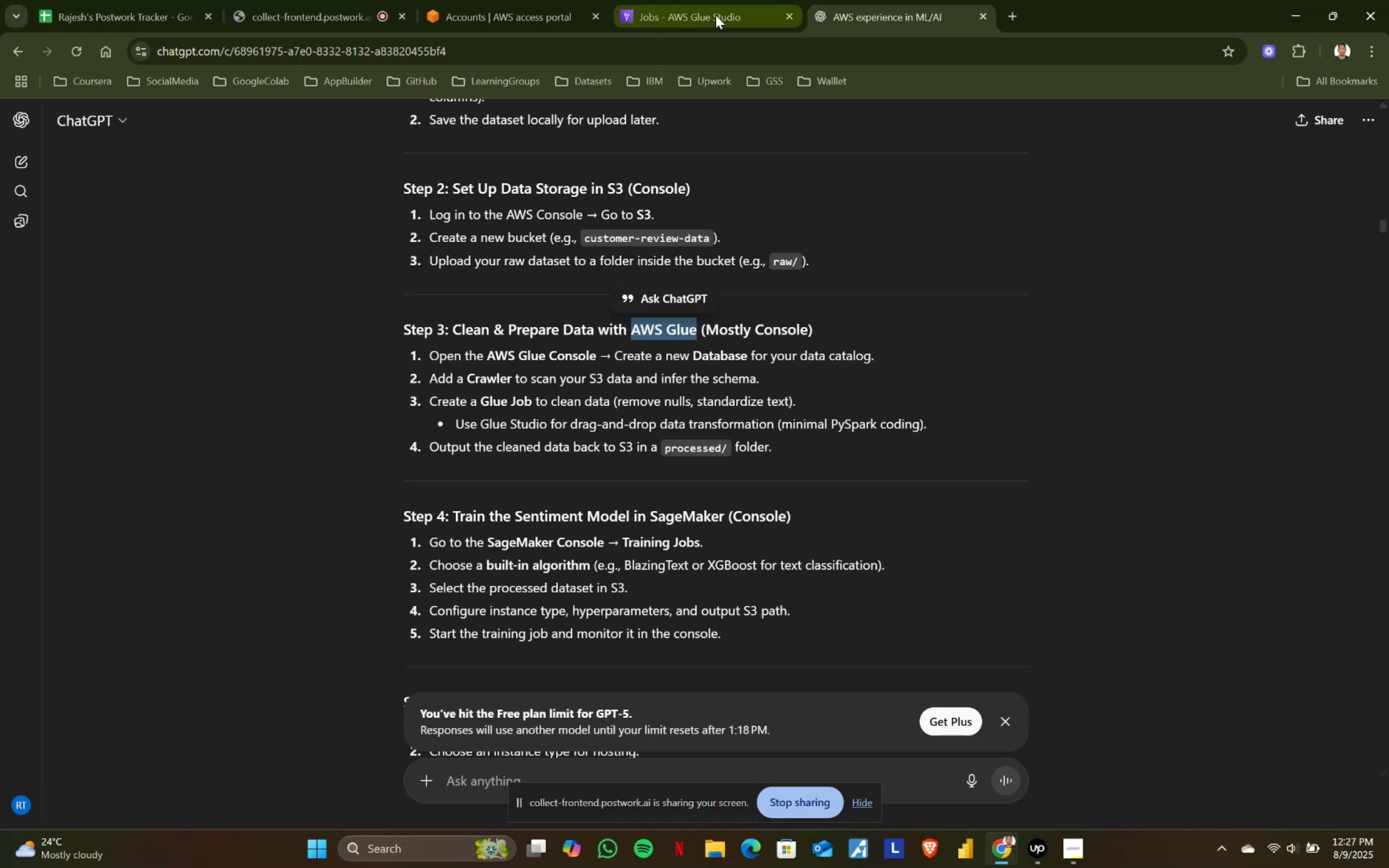 
left_click([716, 11])
 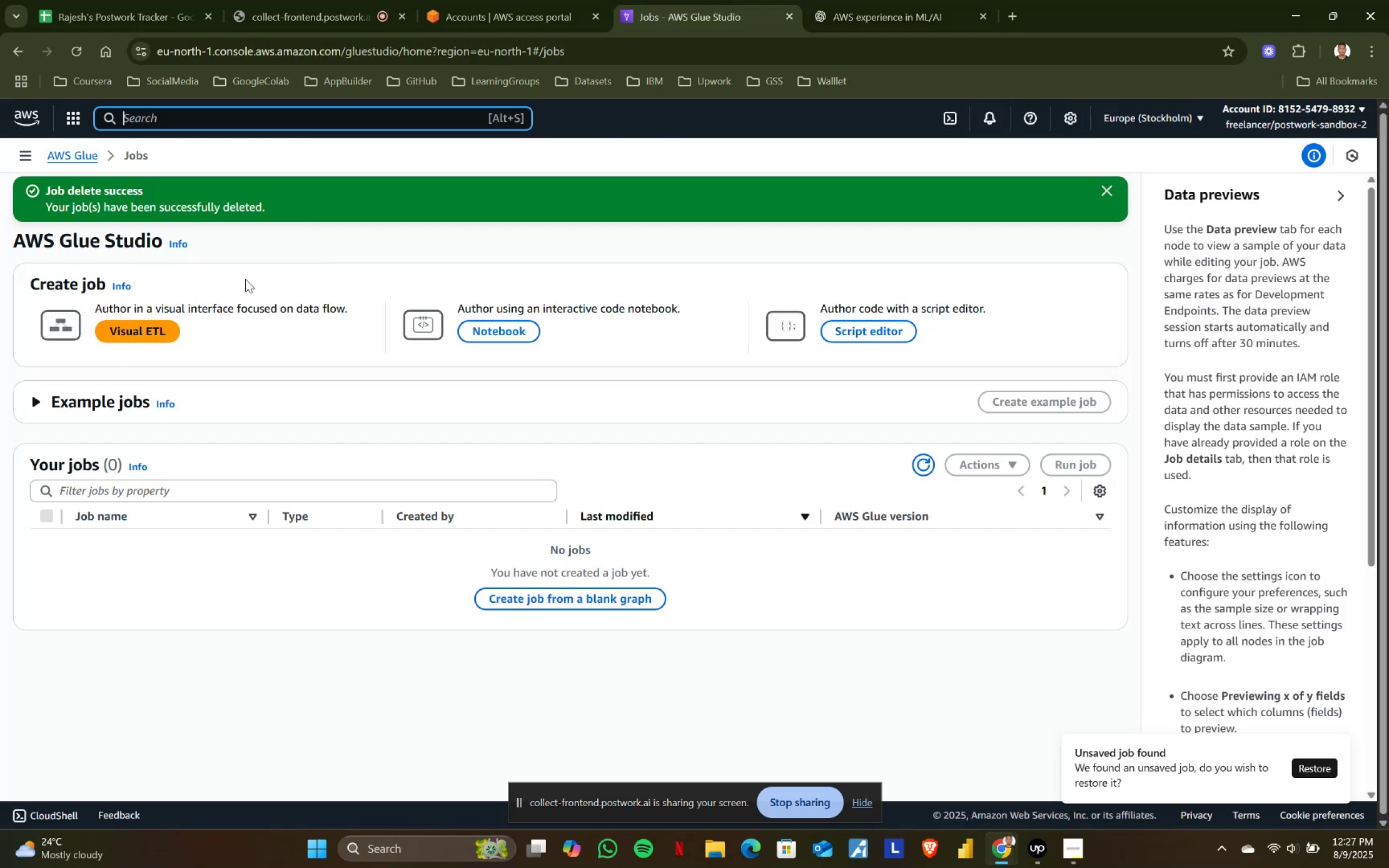 
left_click([898, 0])
 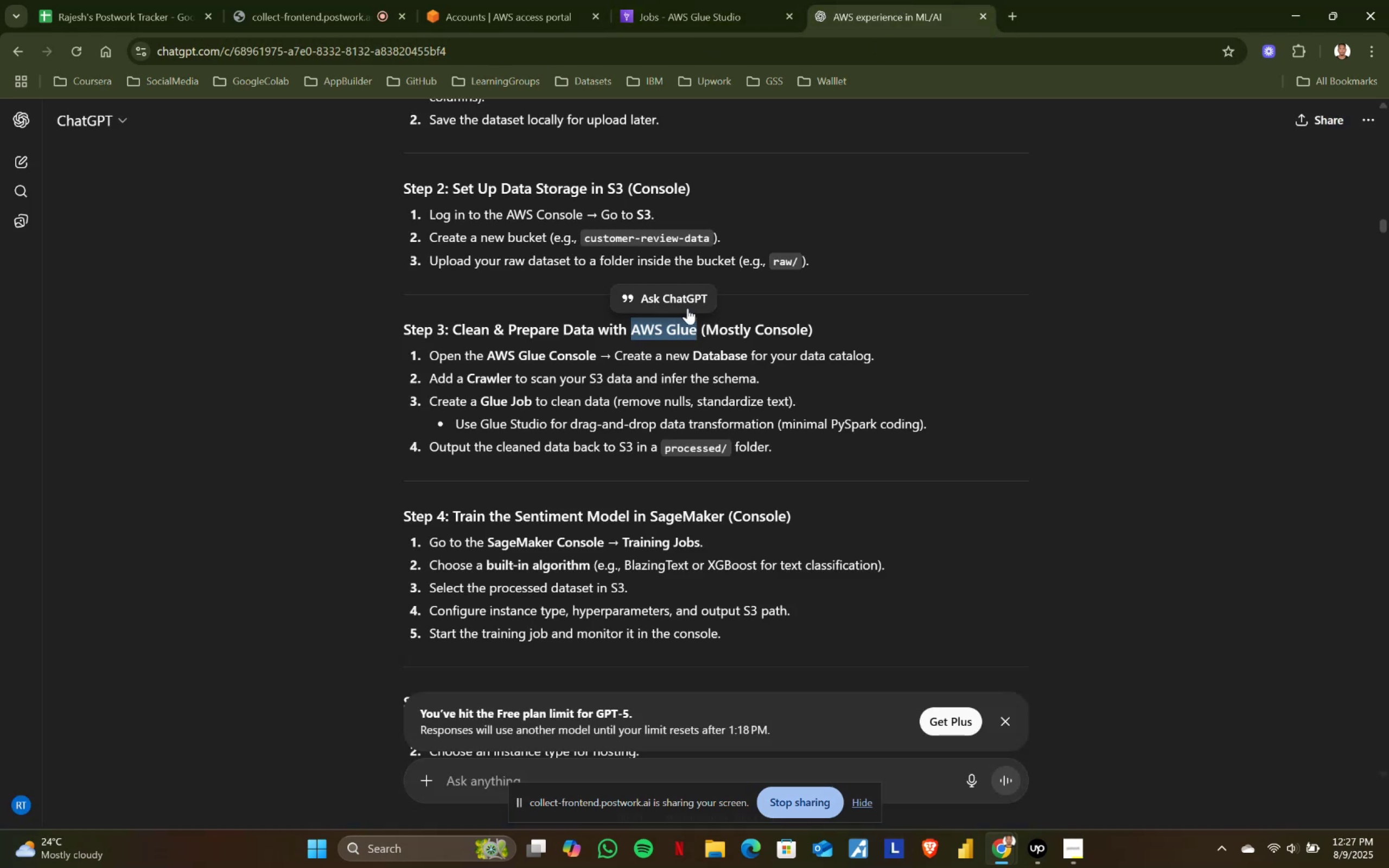 
scroll: coordinate [679, 329], scroll_direction: up, amount: 1.0
 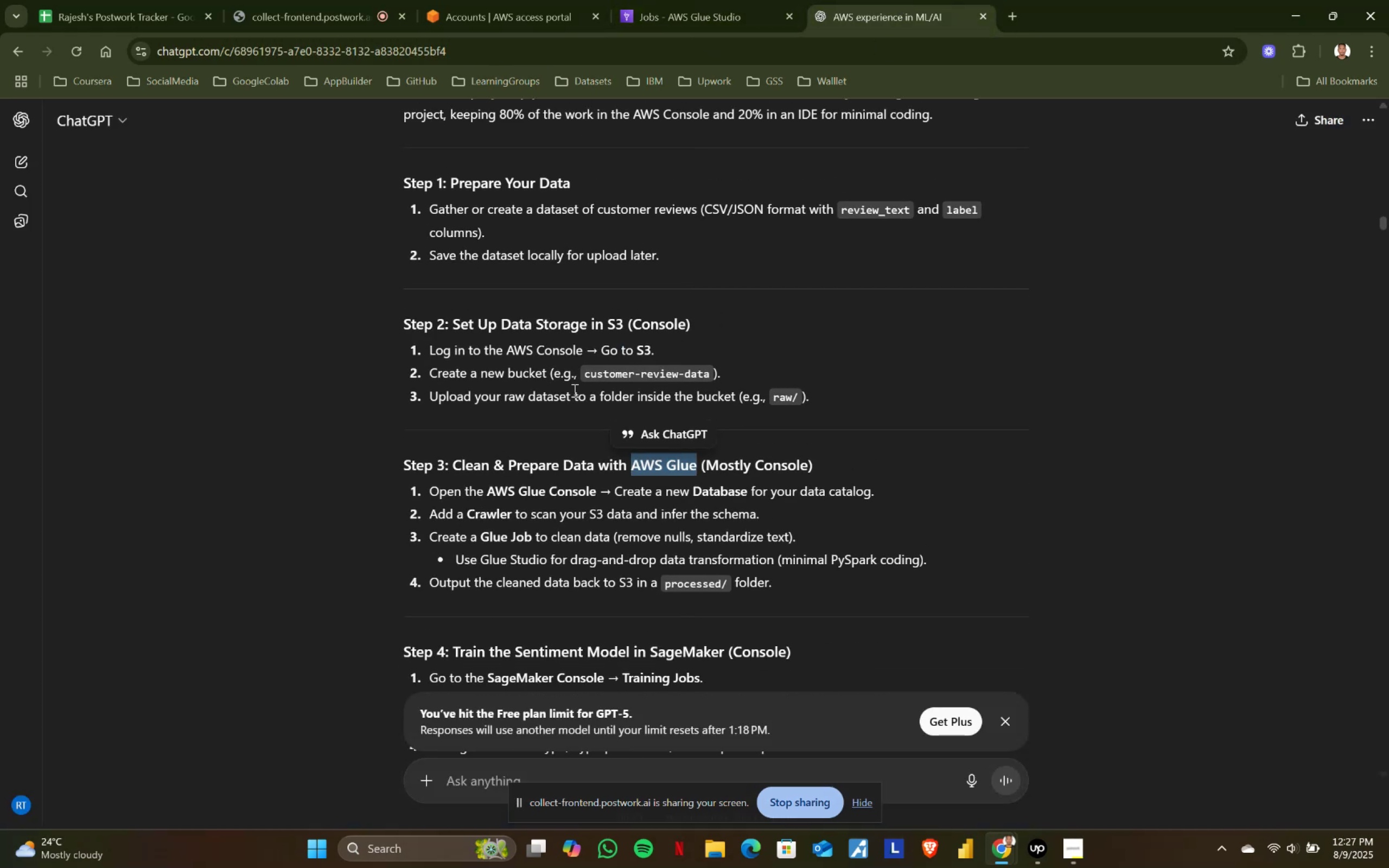 
left_click([590, 388])
 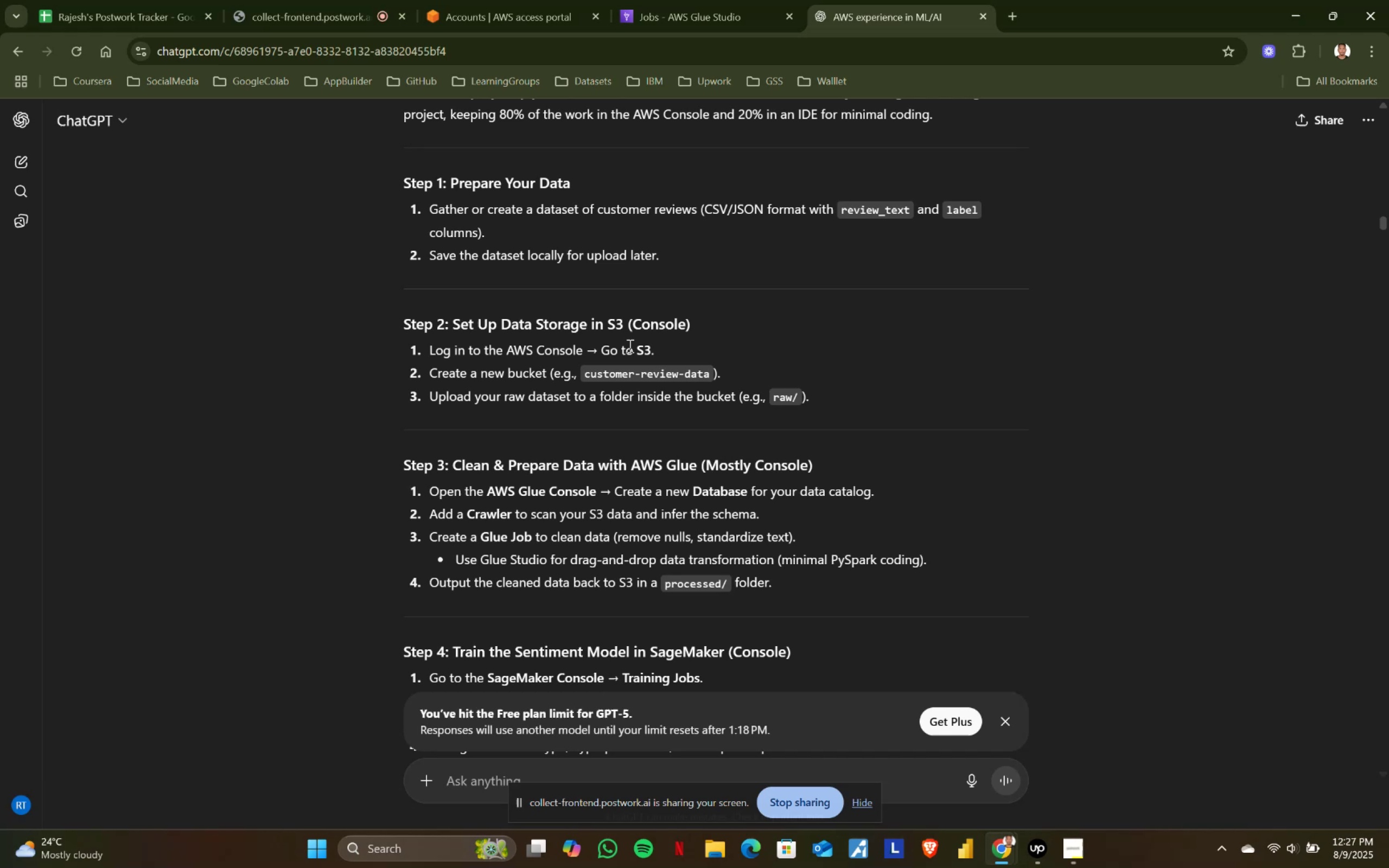 
left_click_drag(start_coordinate=[501, 322], to_coordinate=[583, 322])
 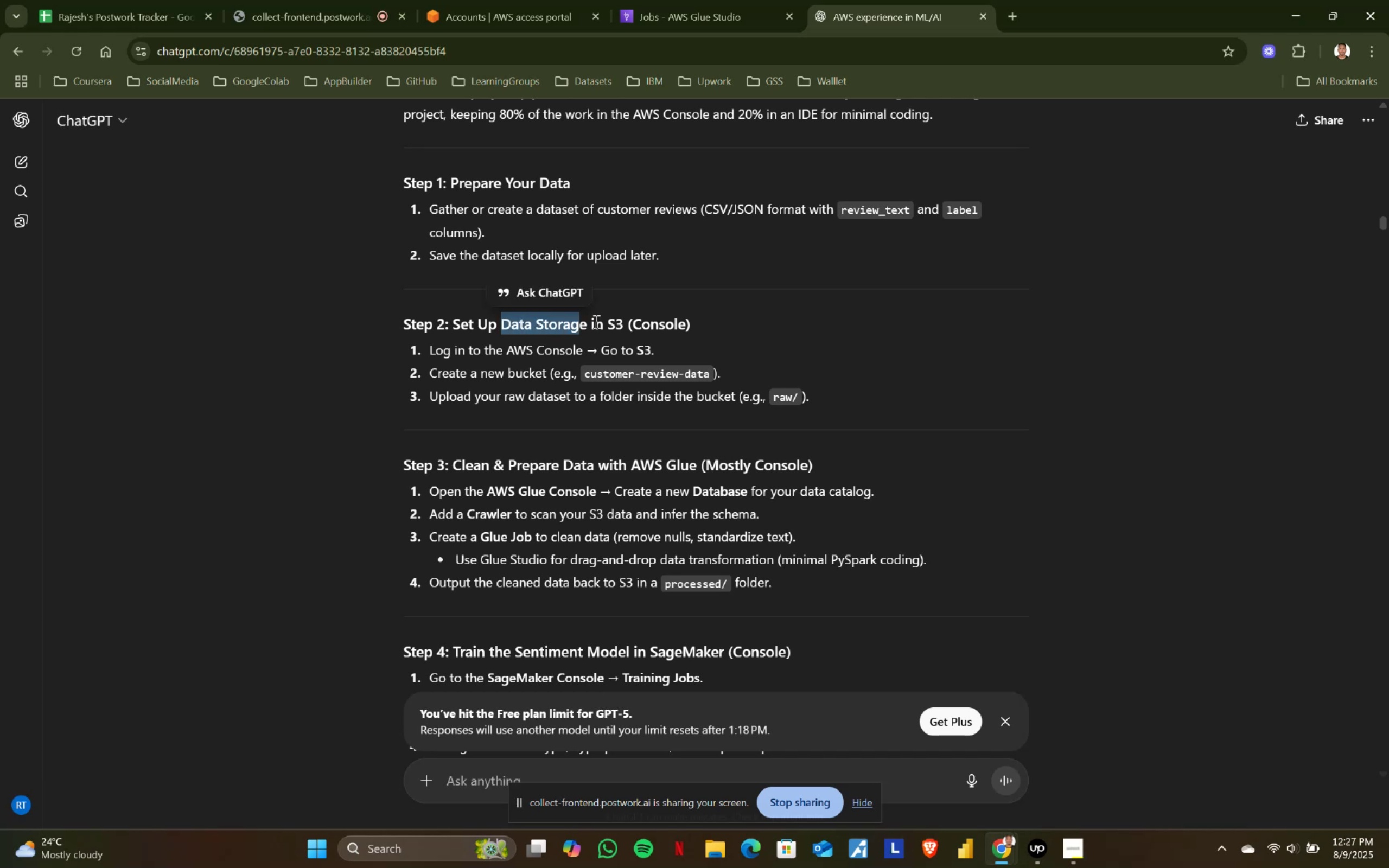 
left_click([595, 321])
 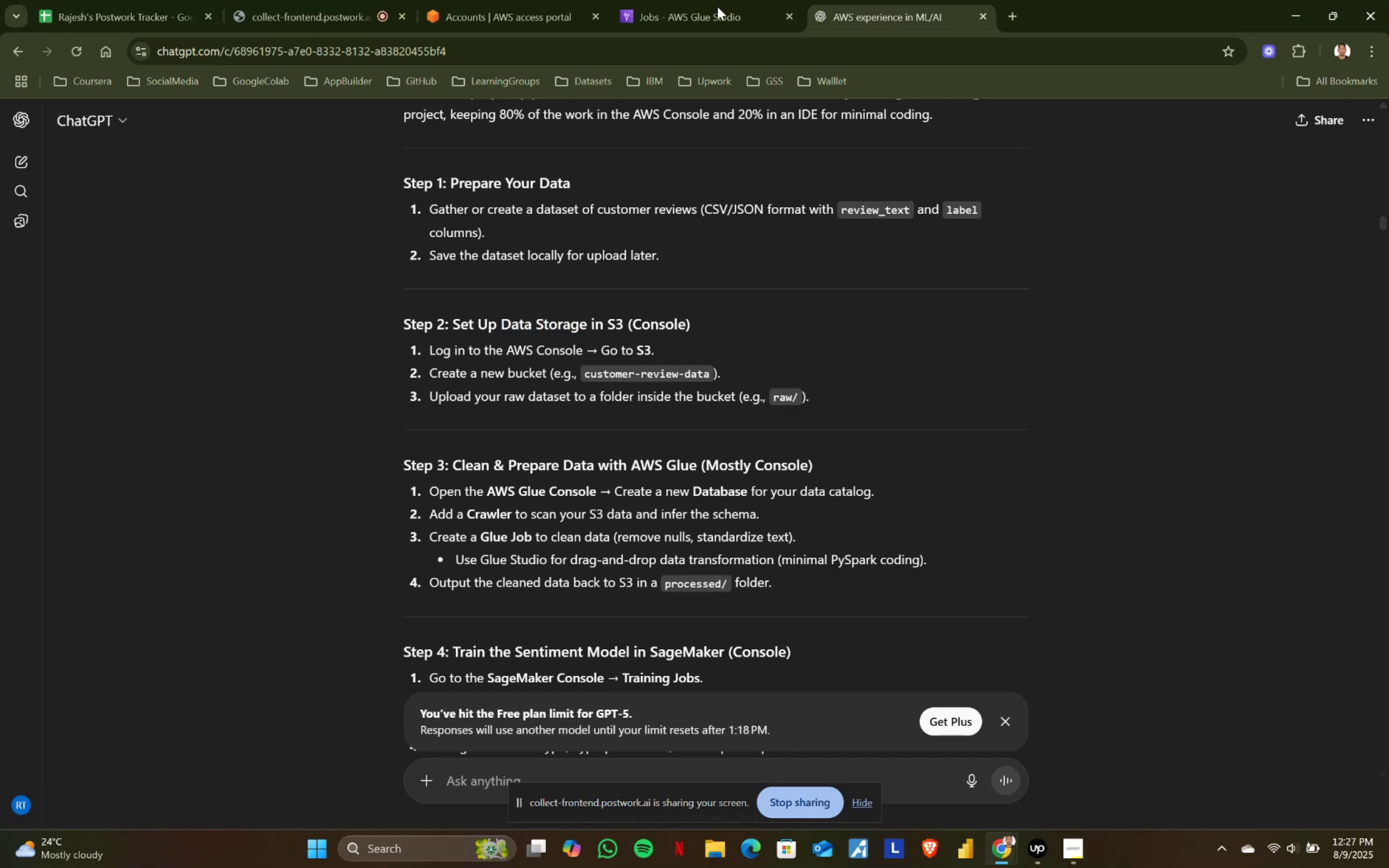 
left_click([709, 0])
 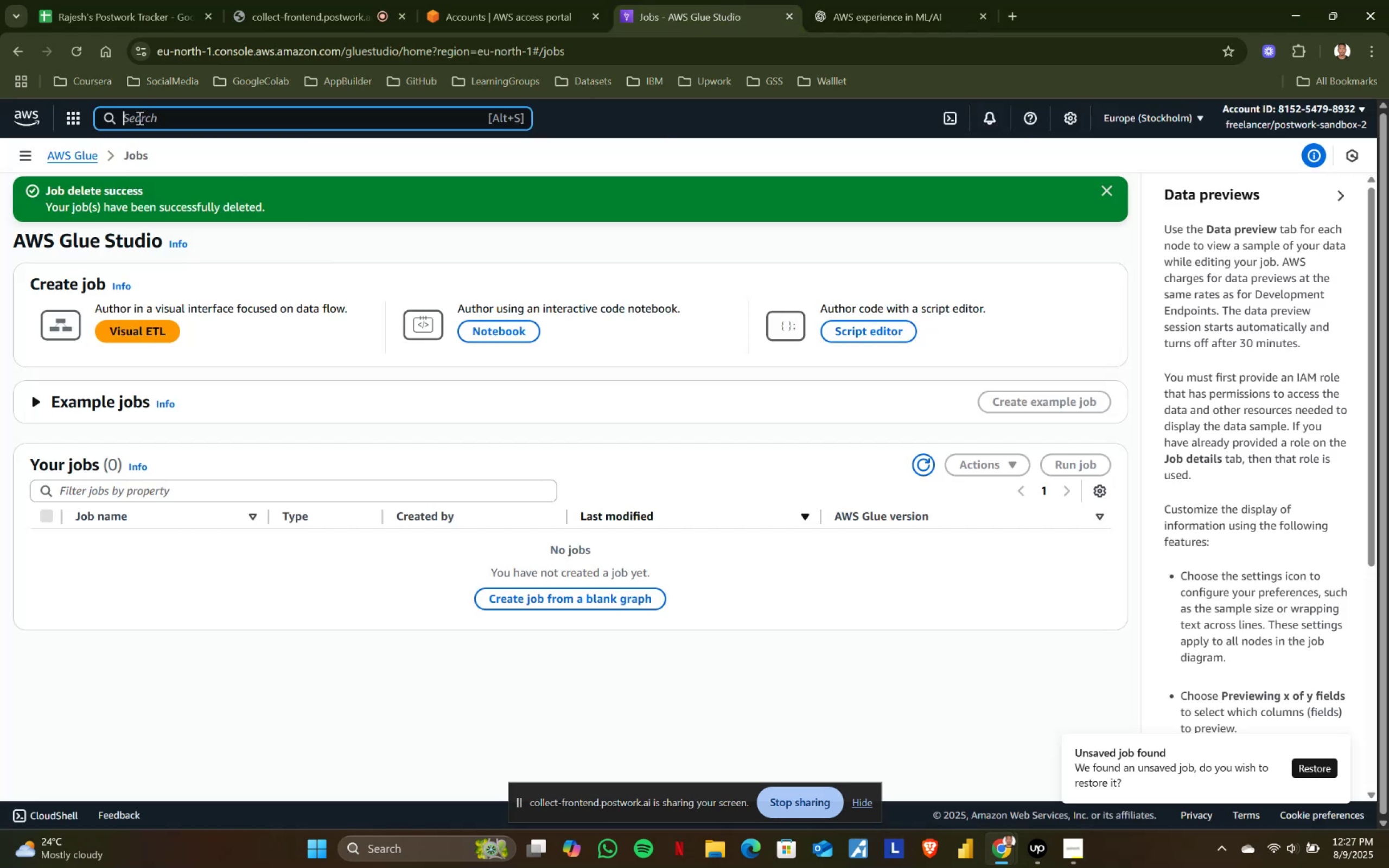 
type(s3)
 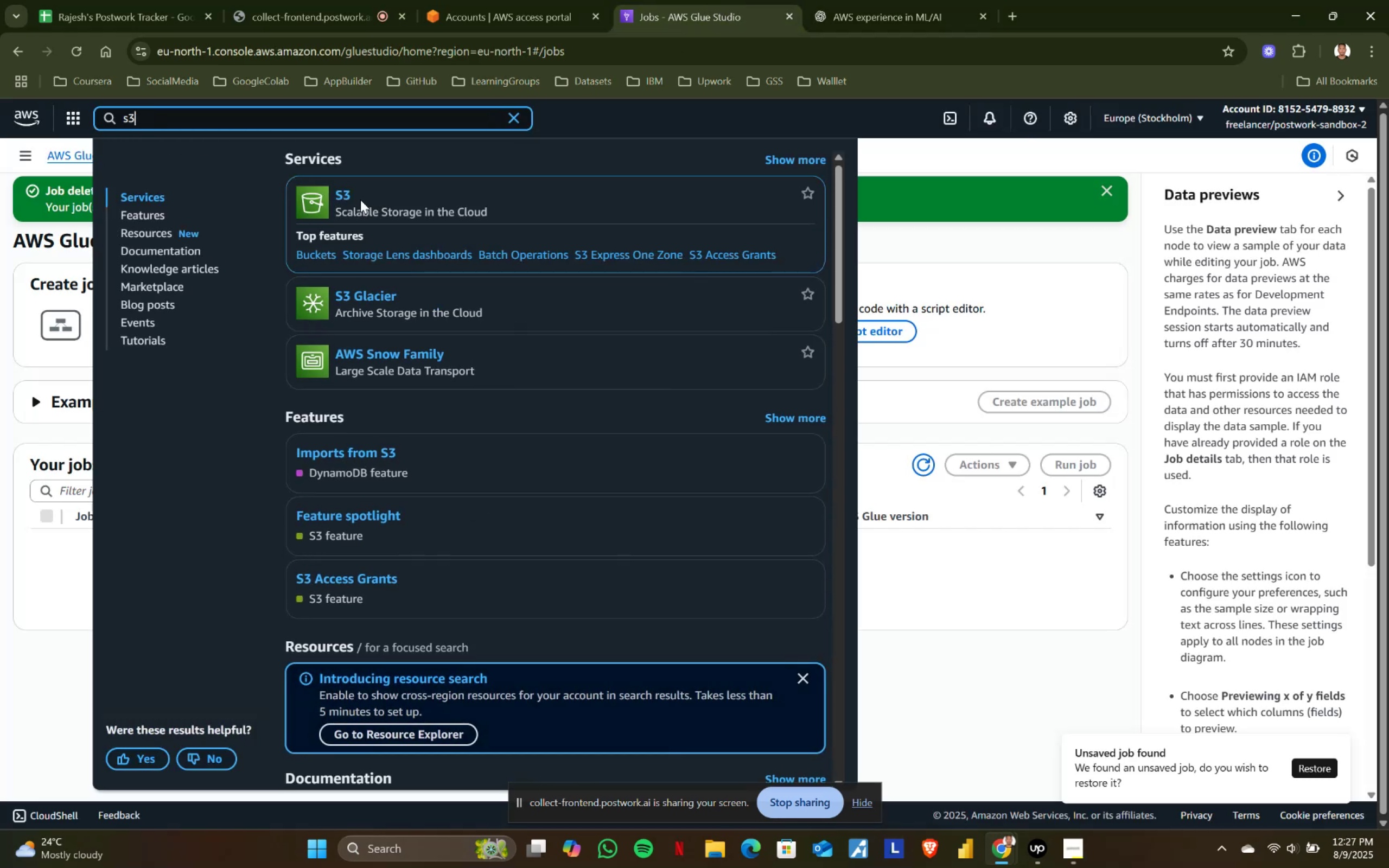 
left_click([340, 191])
 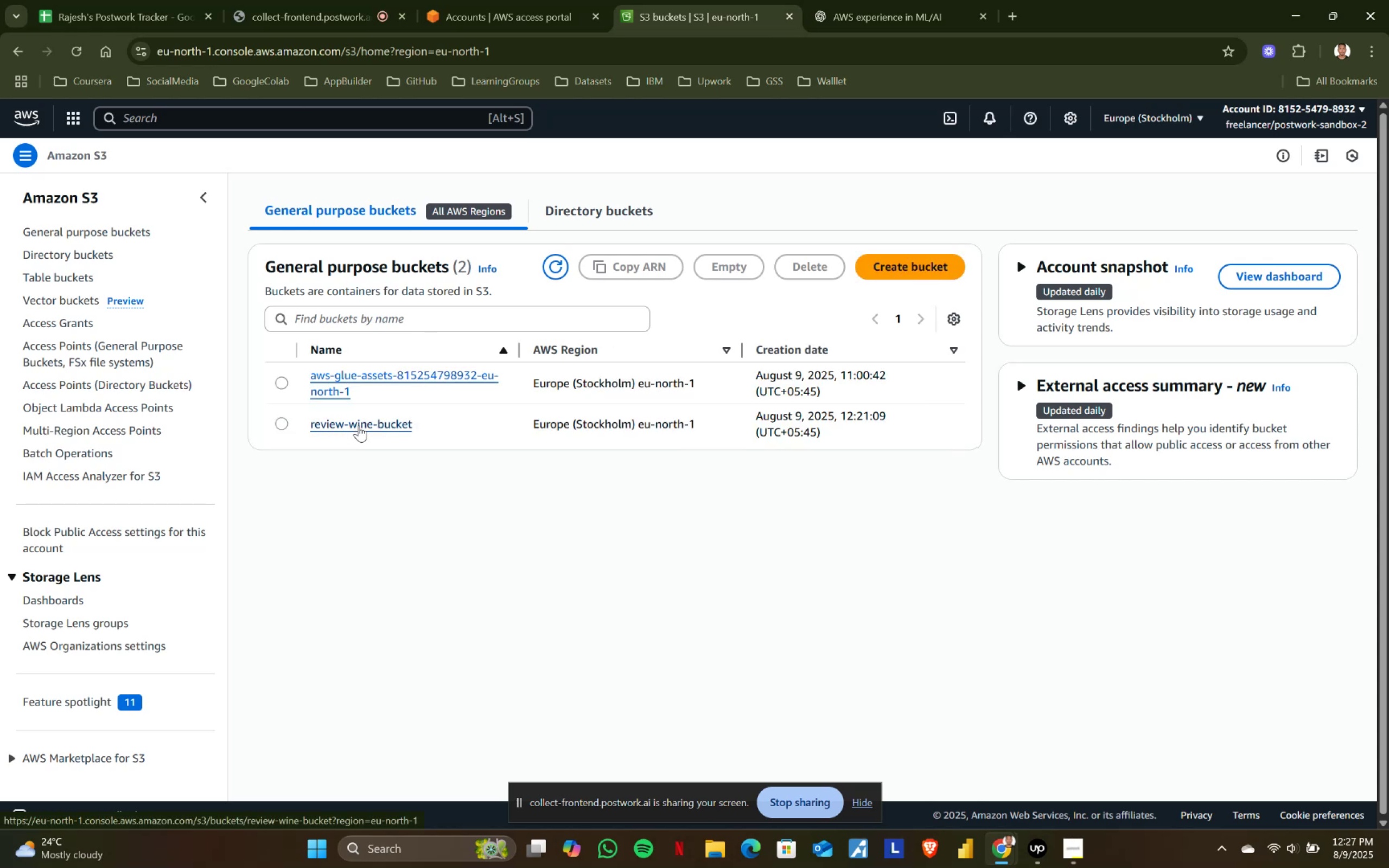 
wait(6.42)
 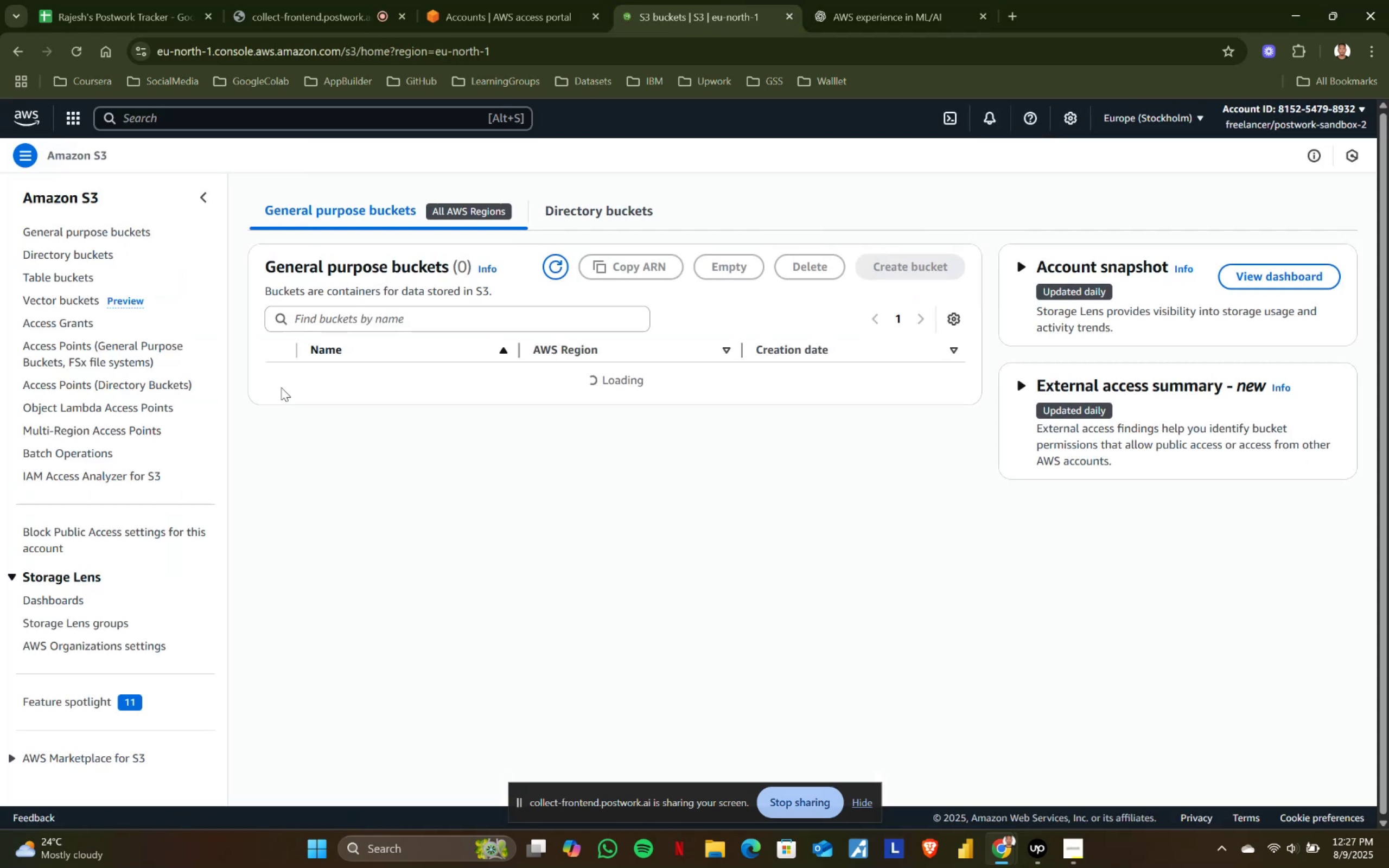 
left_click([360, 423])
 